 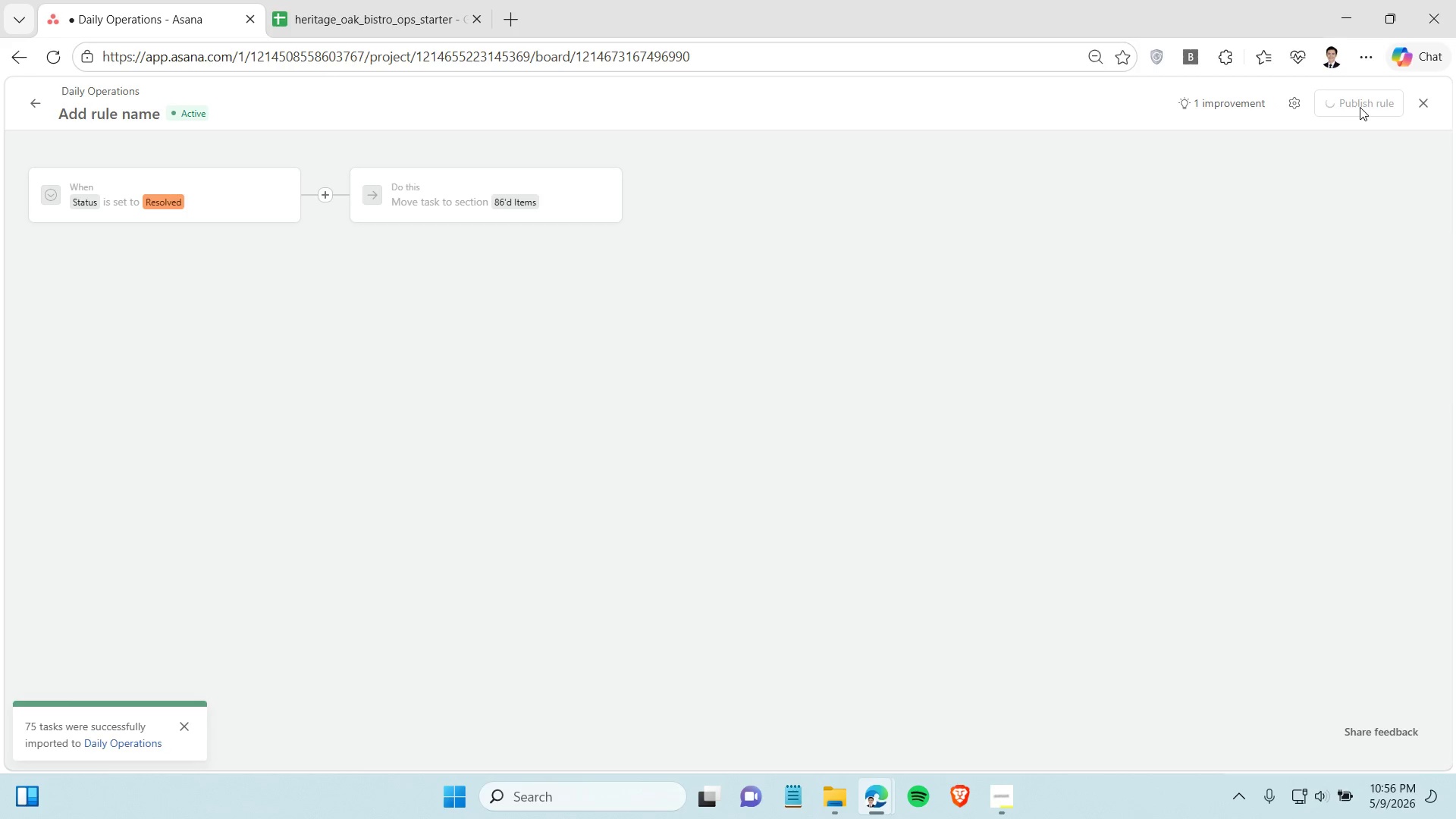 
mouse_move([944, 347])
 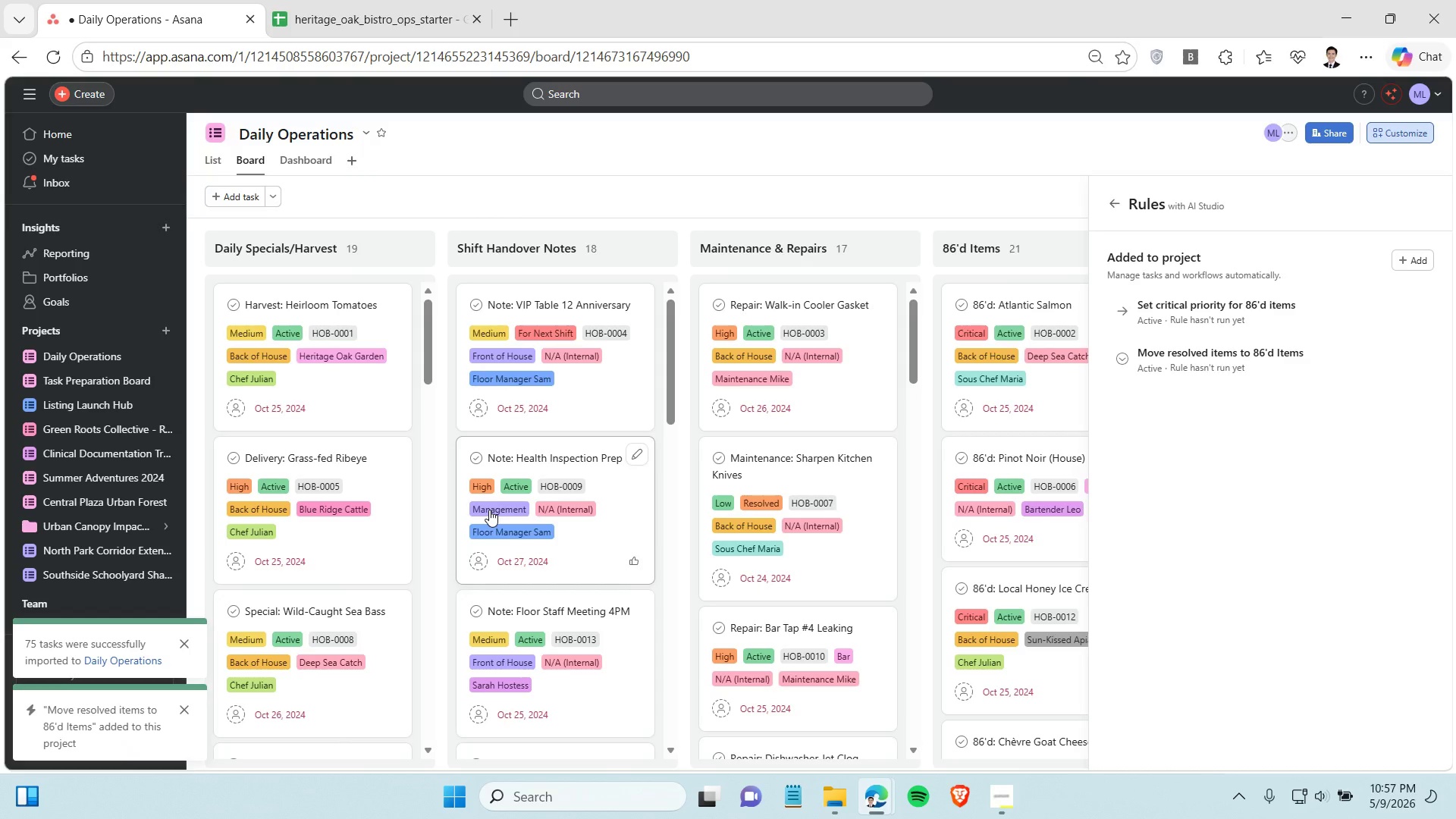 
scroll: coordinate [492, 508], scroll_direction: down, amount: 4.0
 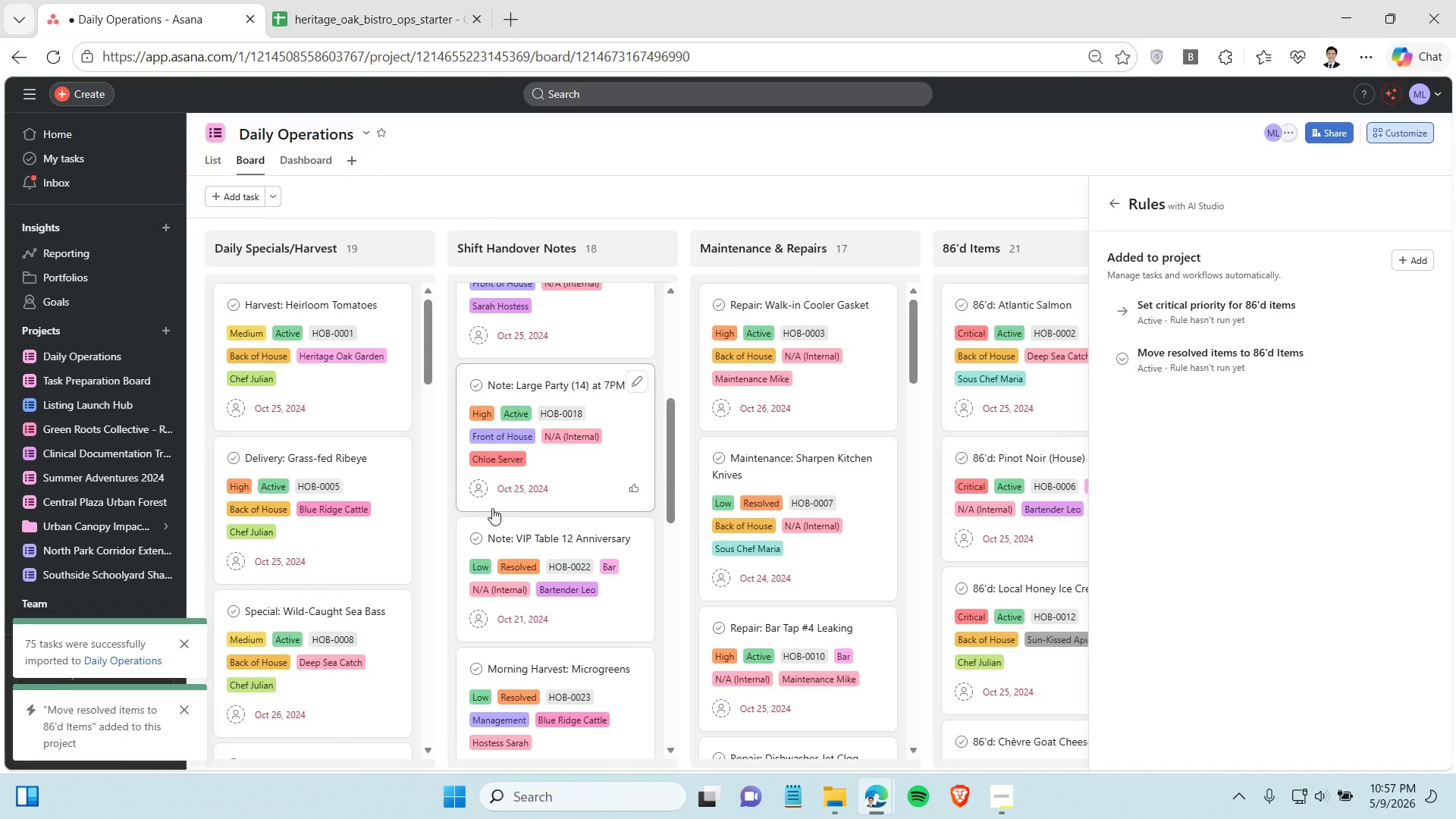 
wait(5.72)
 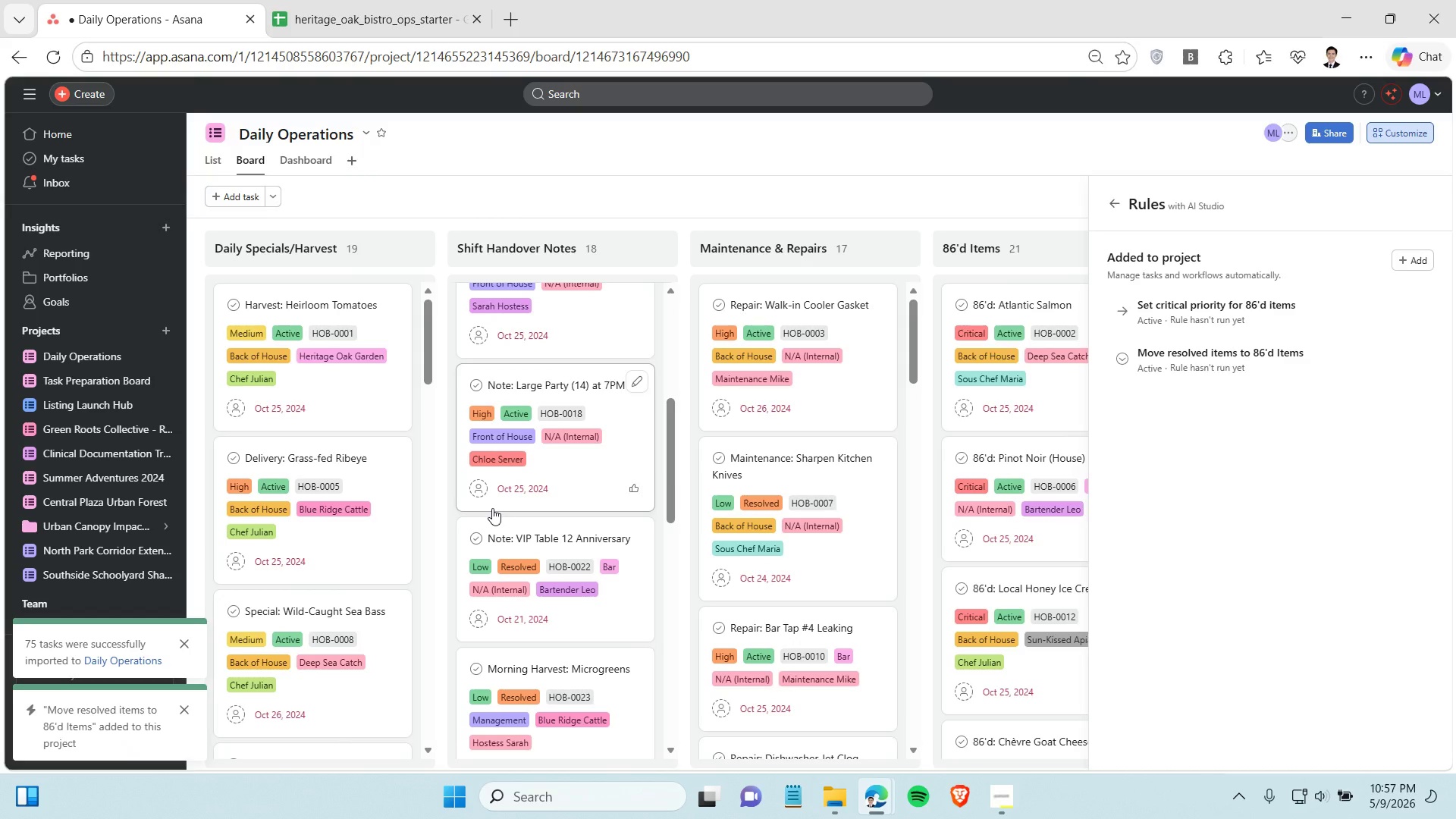 
left_click([459, 205])
 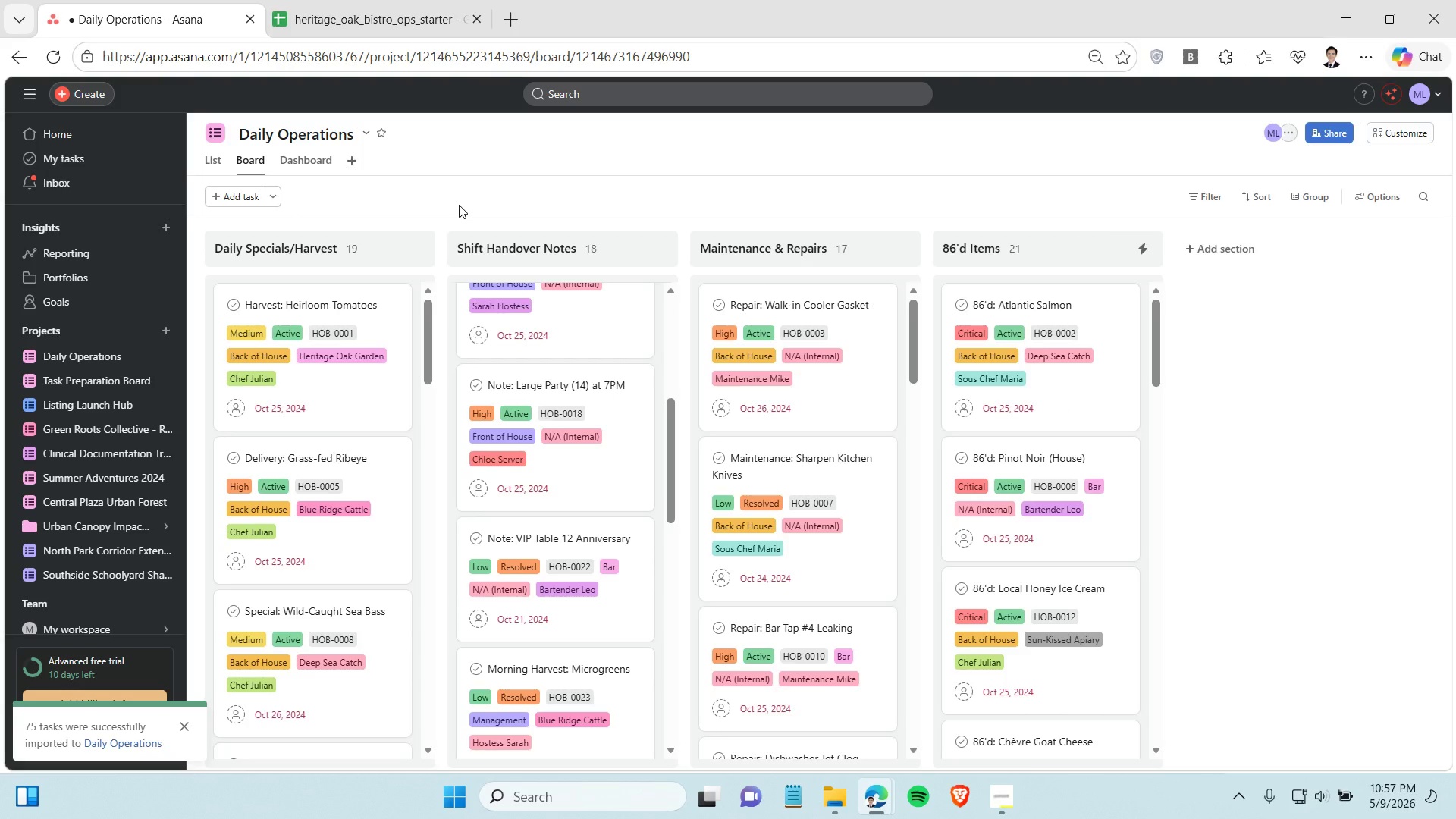 
wait(12.17)
 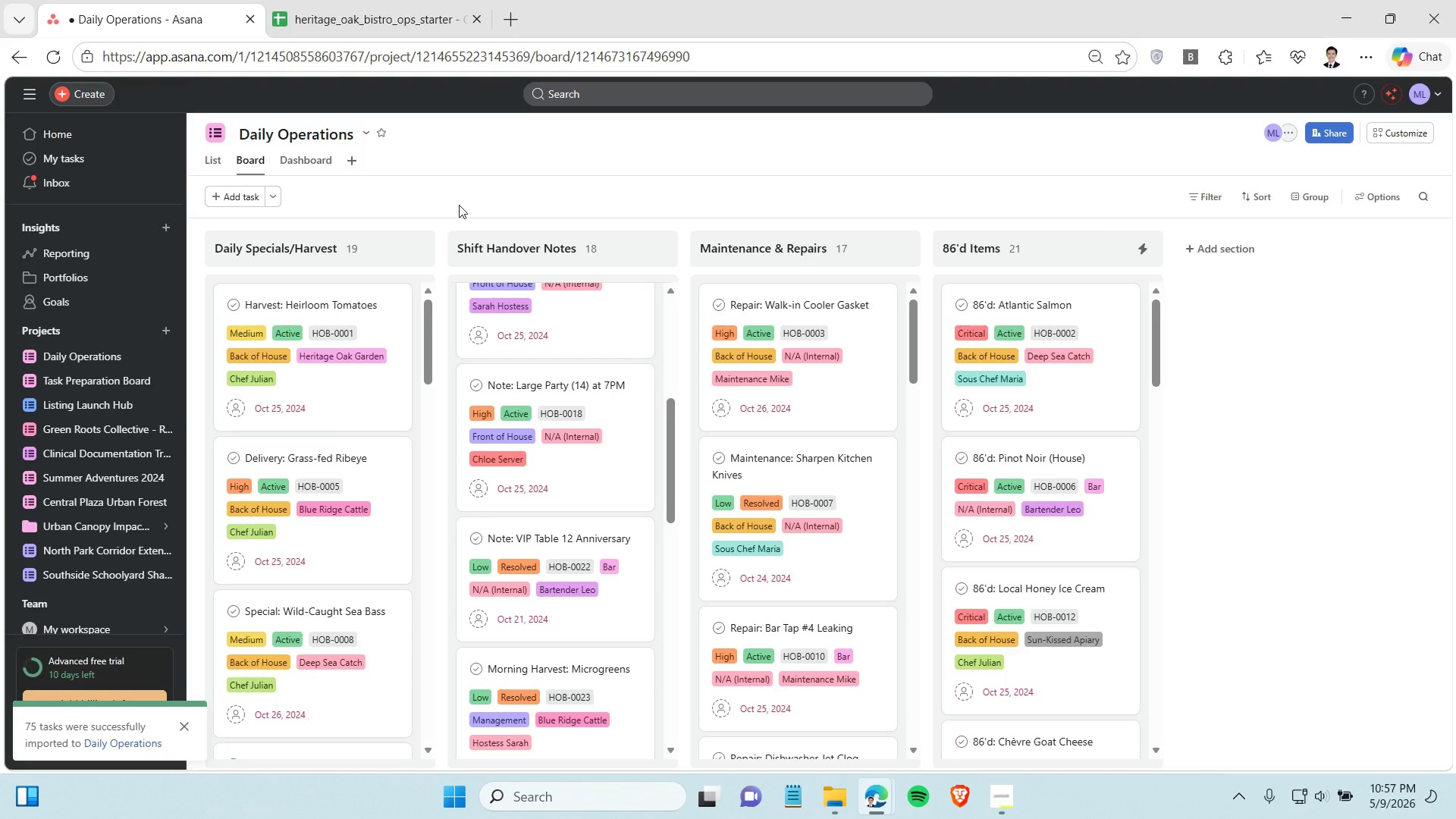 
scroll: coordinate [554, 463], scroll_direction: up, amount: 6.0
 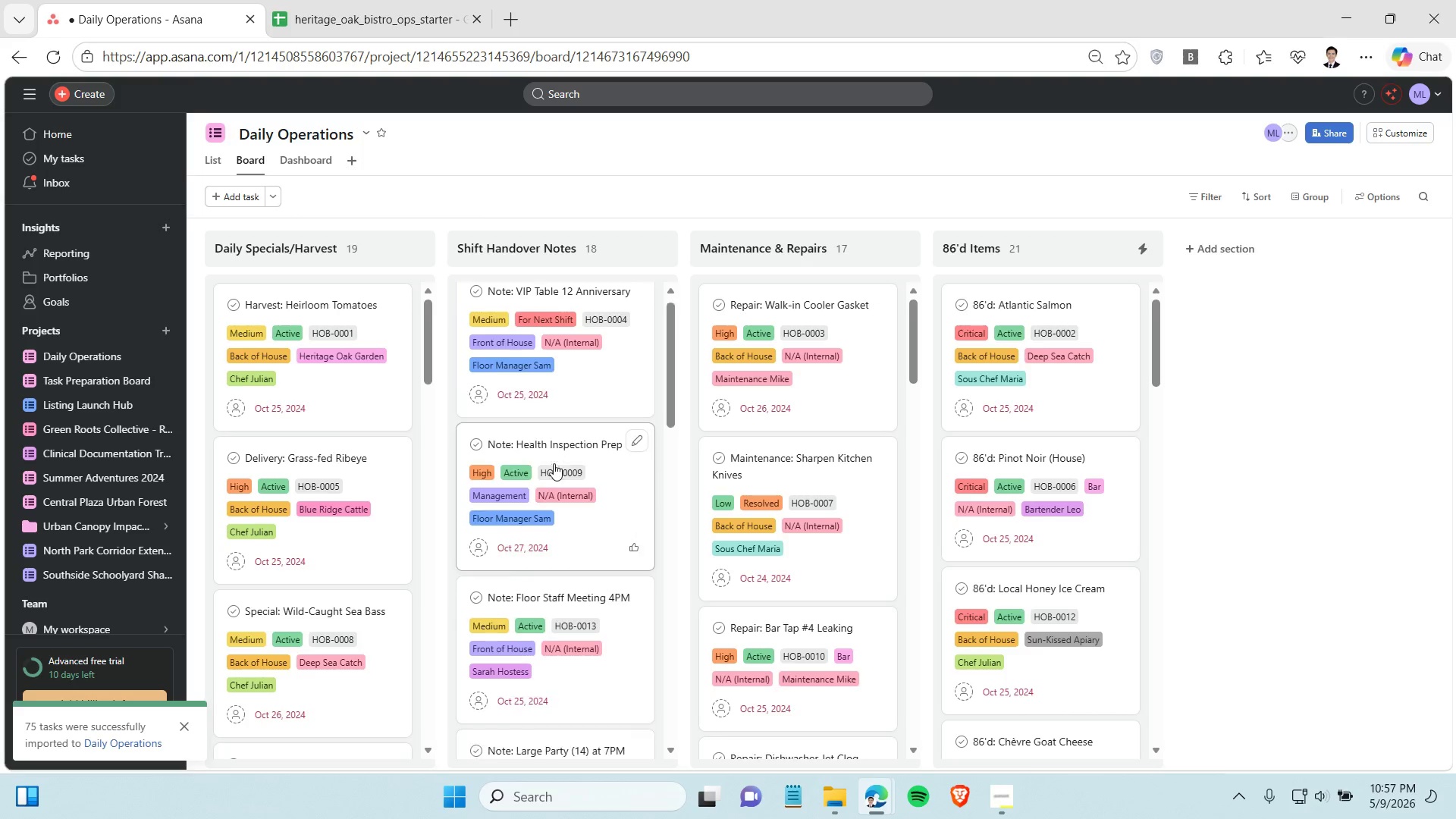 
scroll: coordinate [554, 463], scroll_direction: down, amount: 2.0
 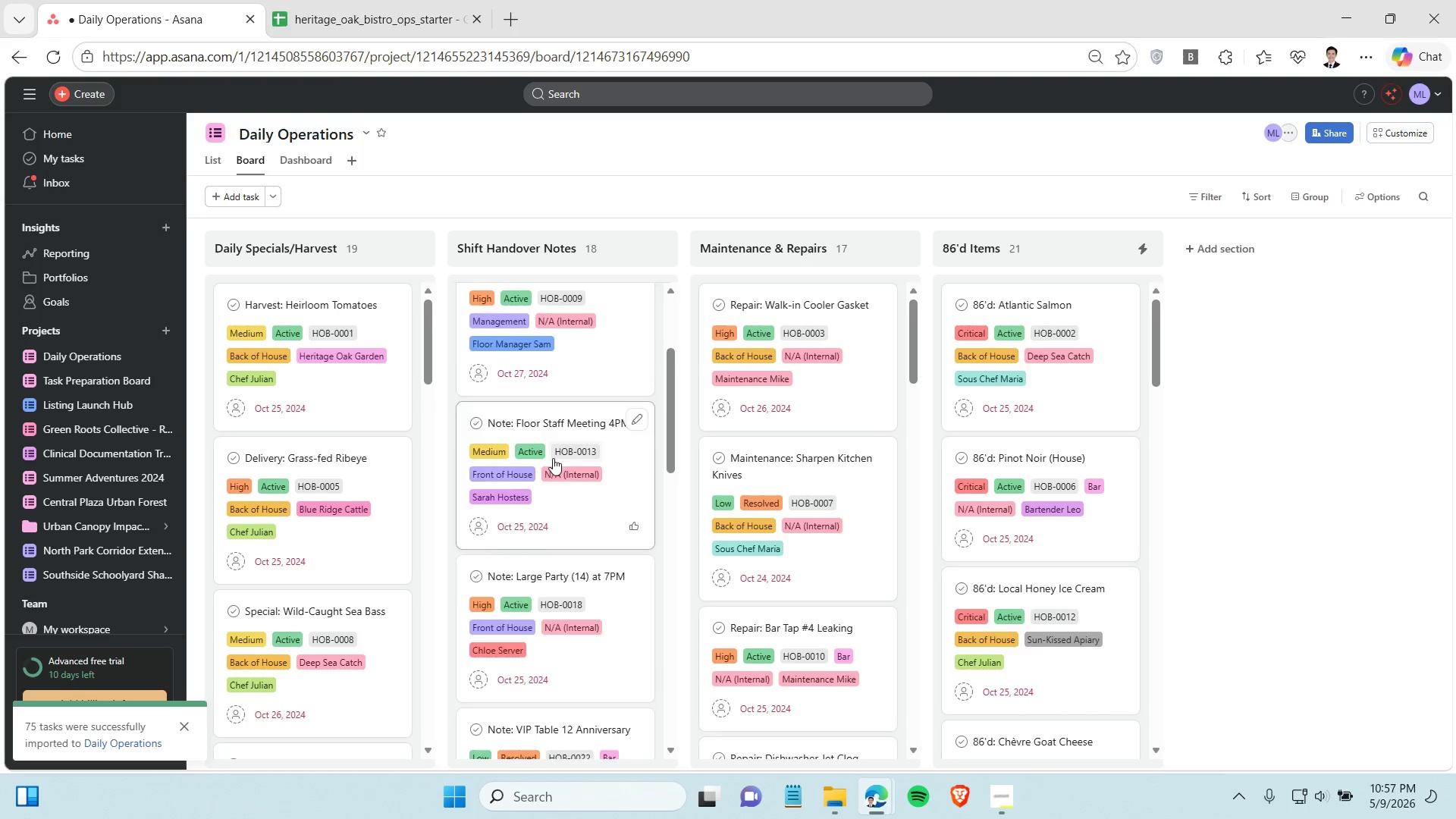 
scroll: coordinate [553, 458], scroll_direction: up, amount: 7.0
 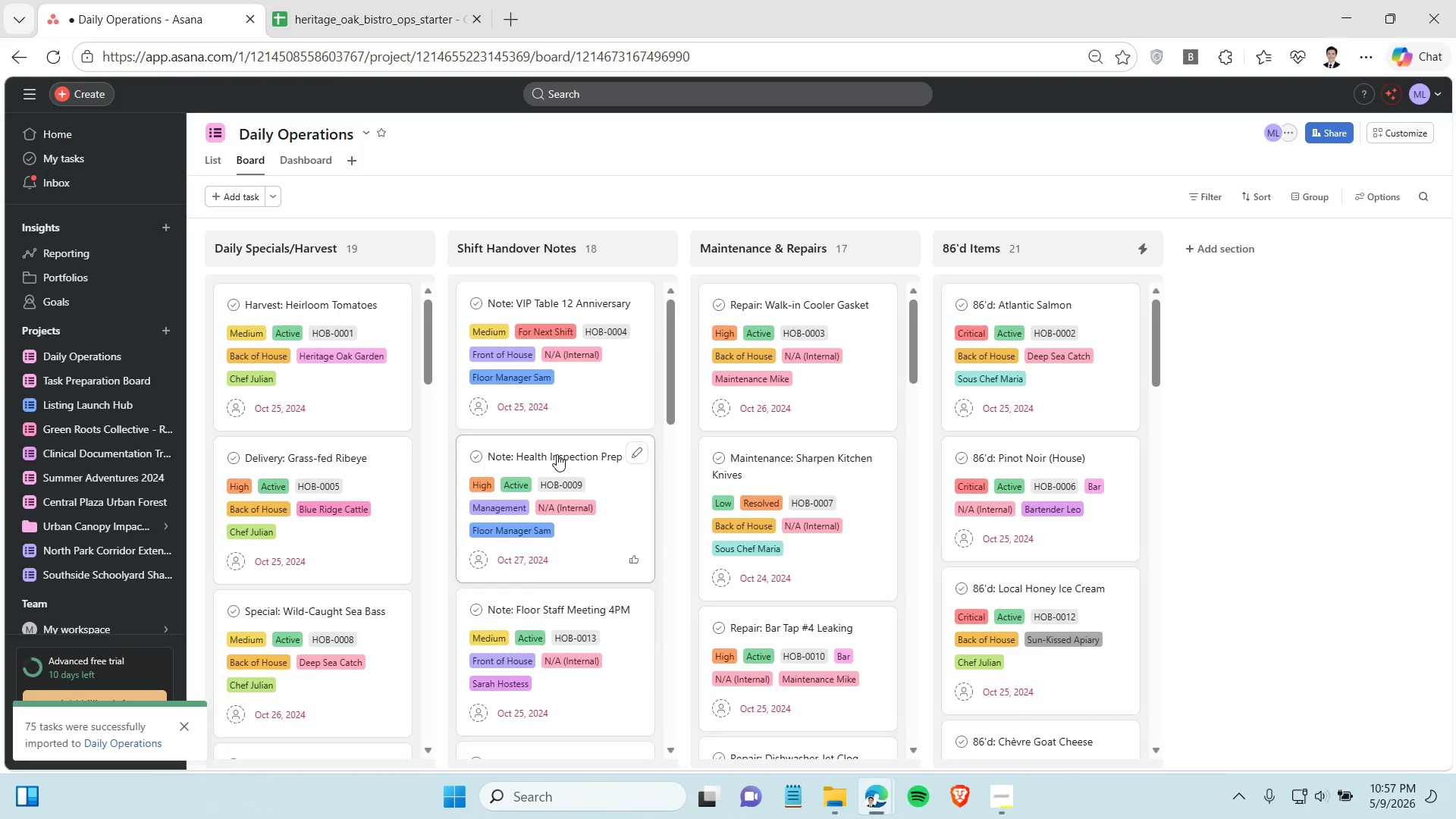 
scroll: coordinate [557, 454], scroll_direction: down, amount: 4.0
 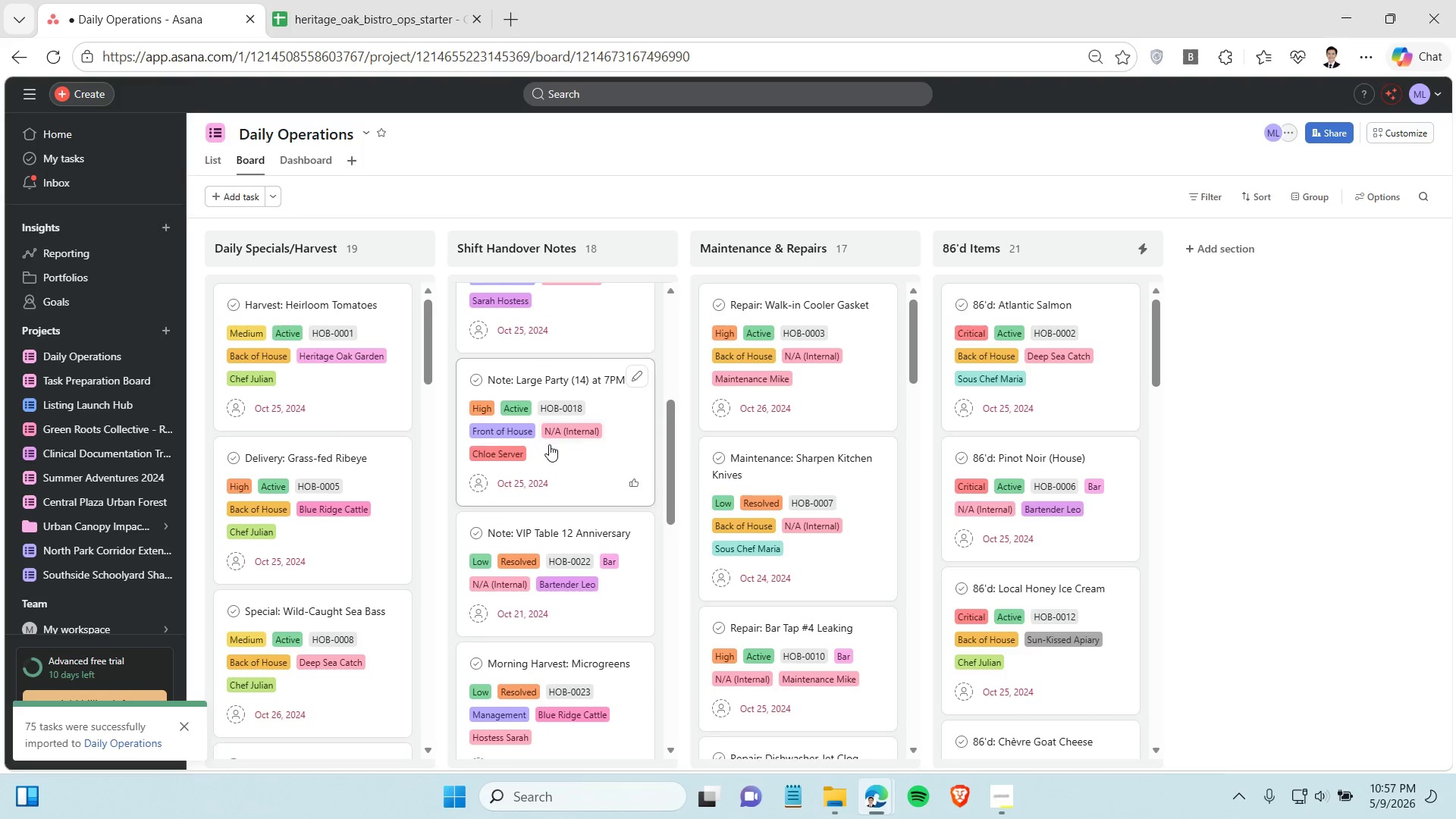 
scroll: coordinate [328, 422], scroll_direction: up, amount: 21.0
 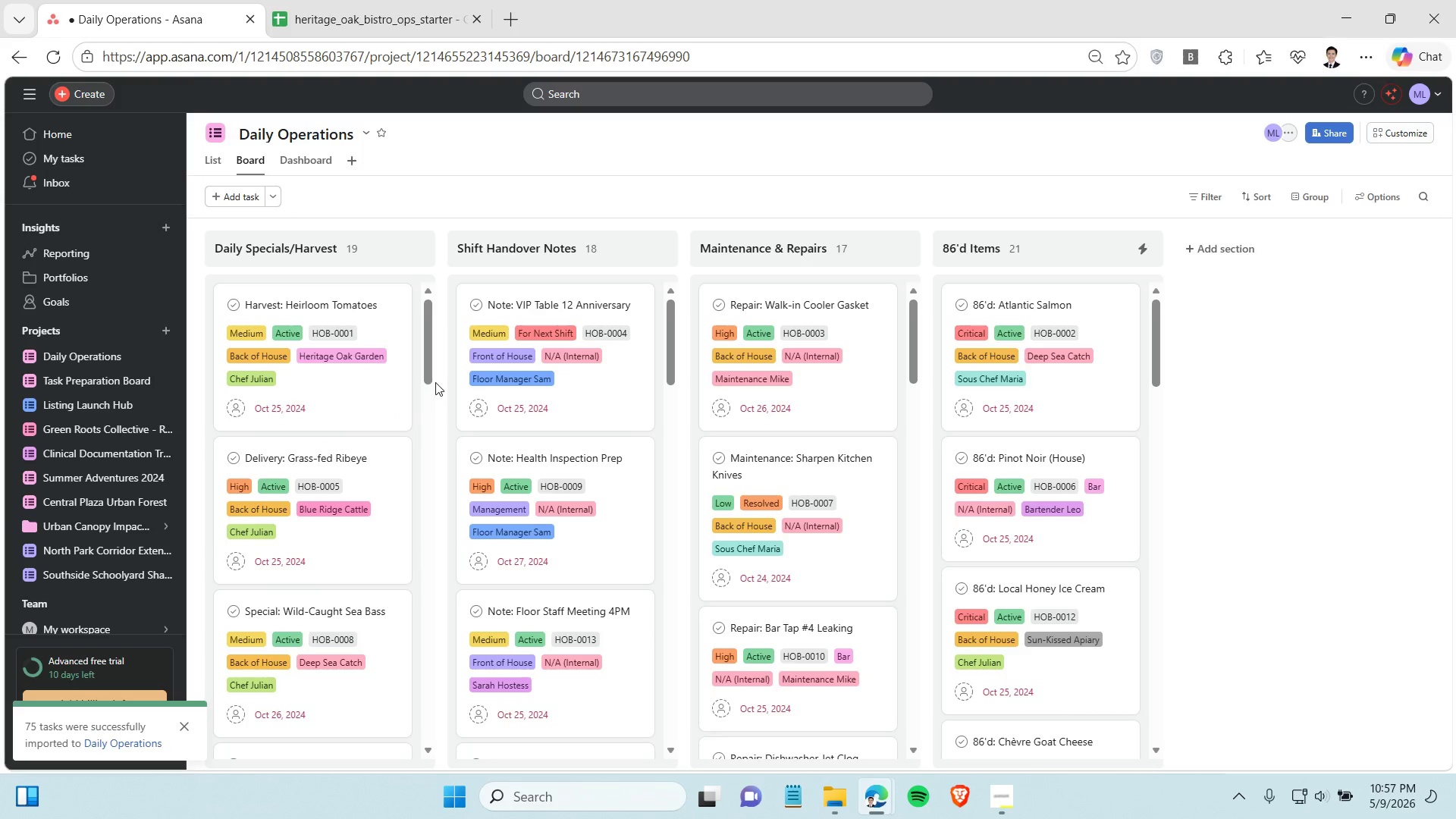 
left_click_drag(start_coordinate=[428, 369], to_coordinate=[447, 358])
 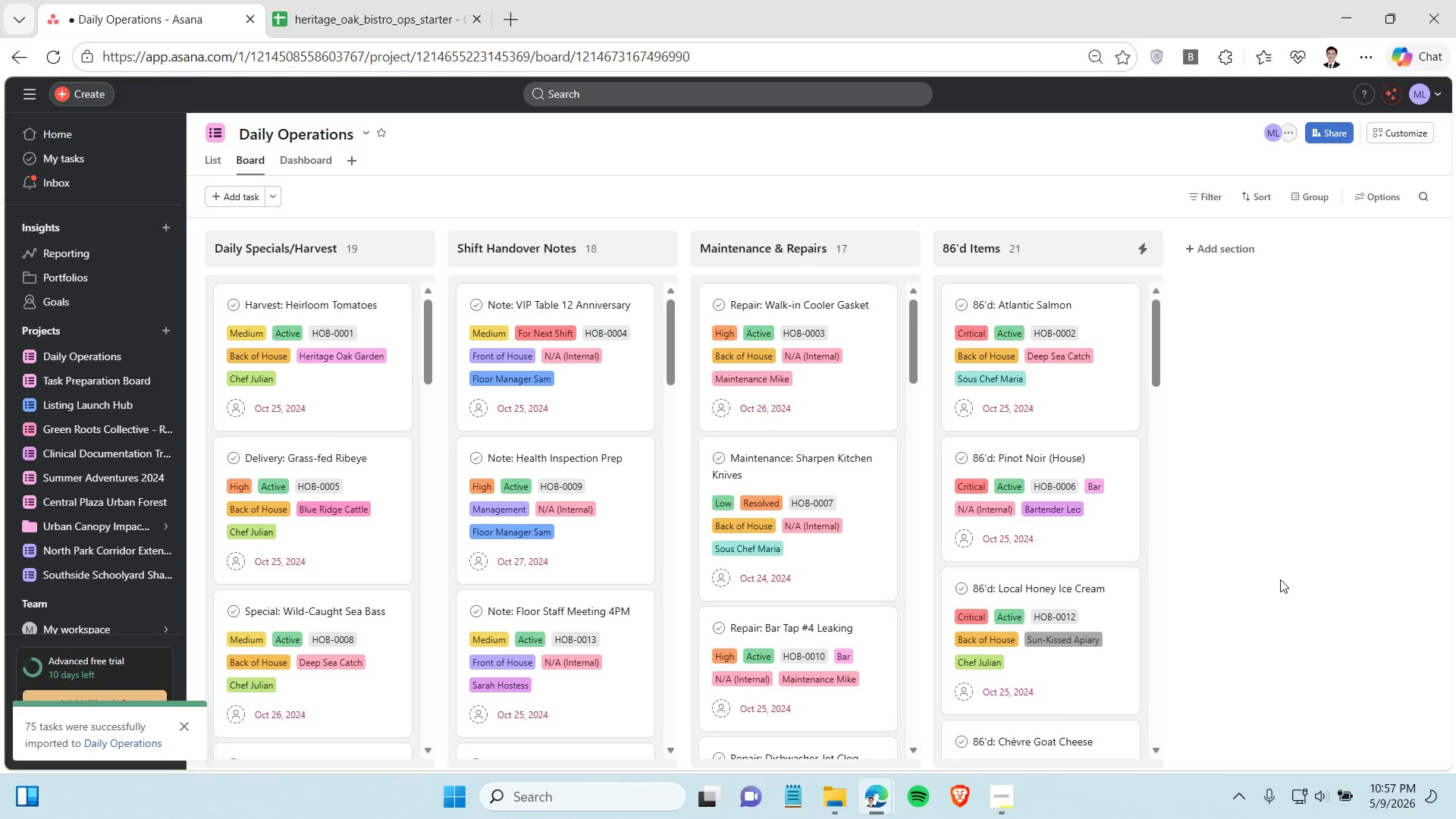 
wait(6.77)
 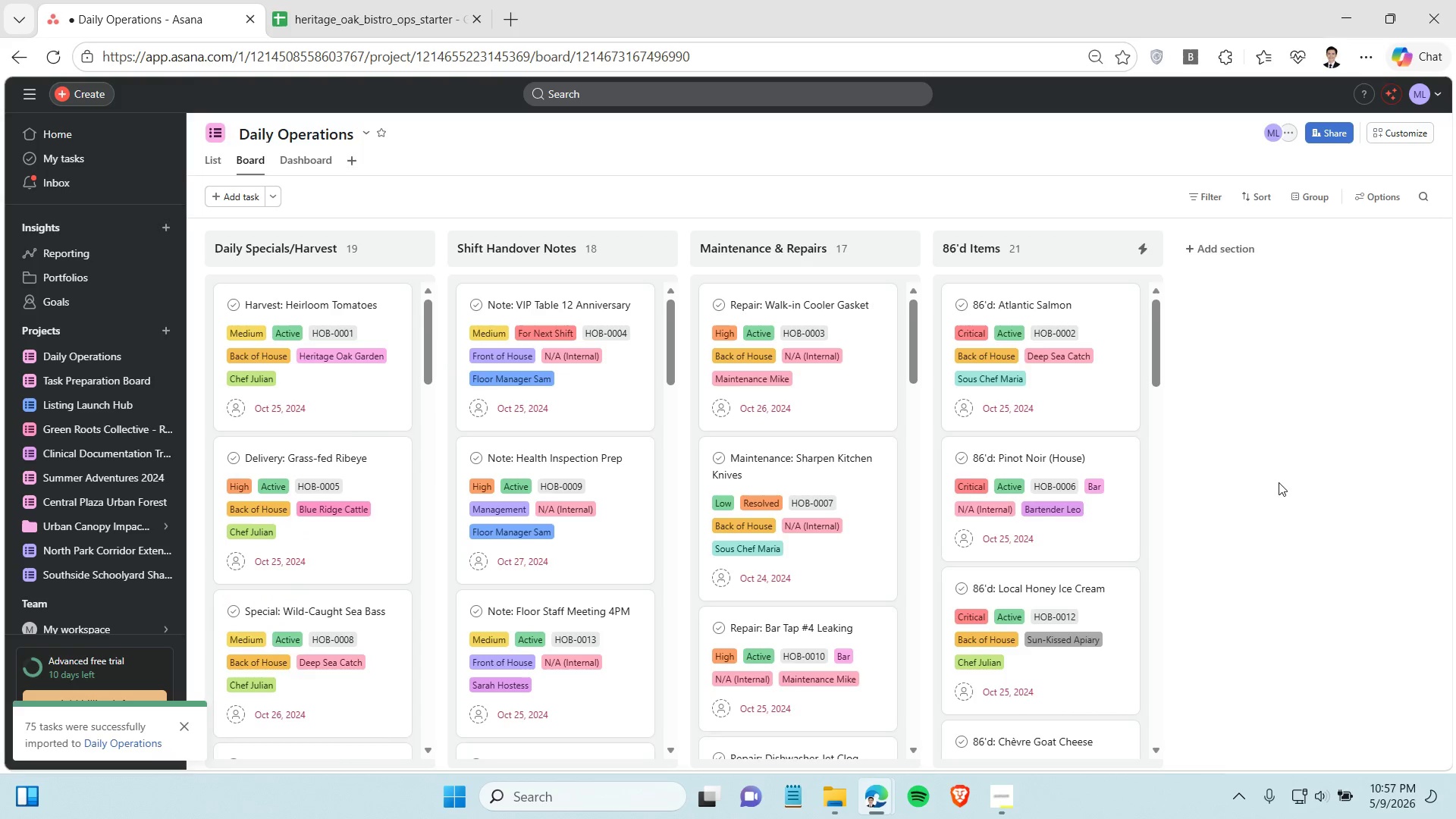 
left_click([968, 252])
 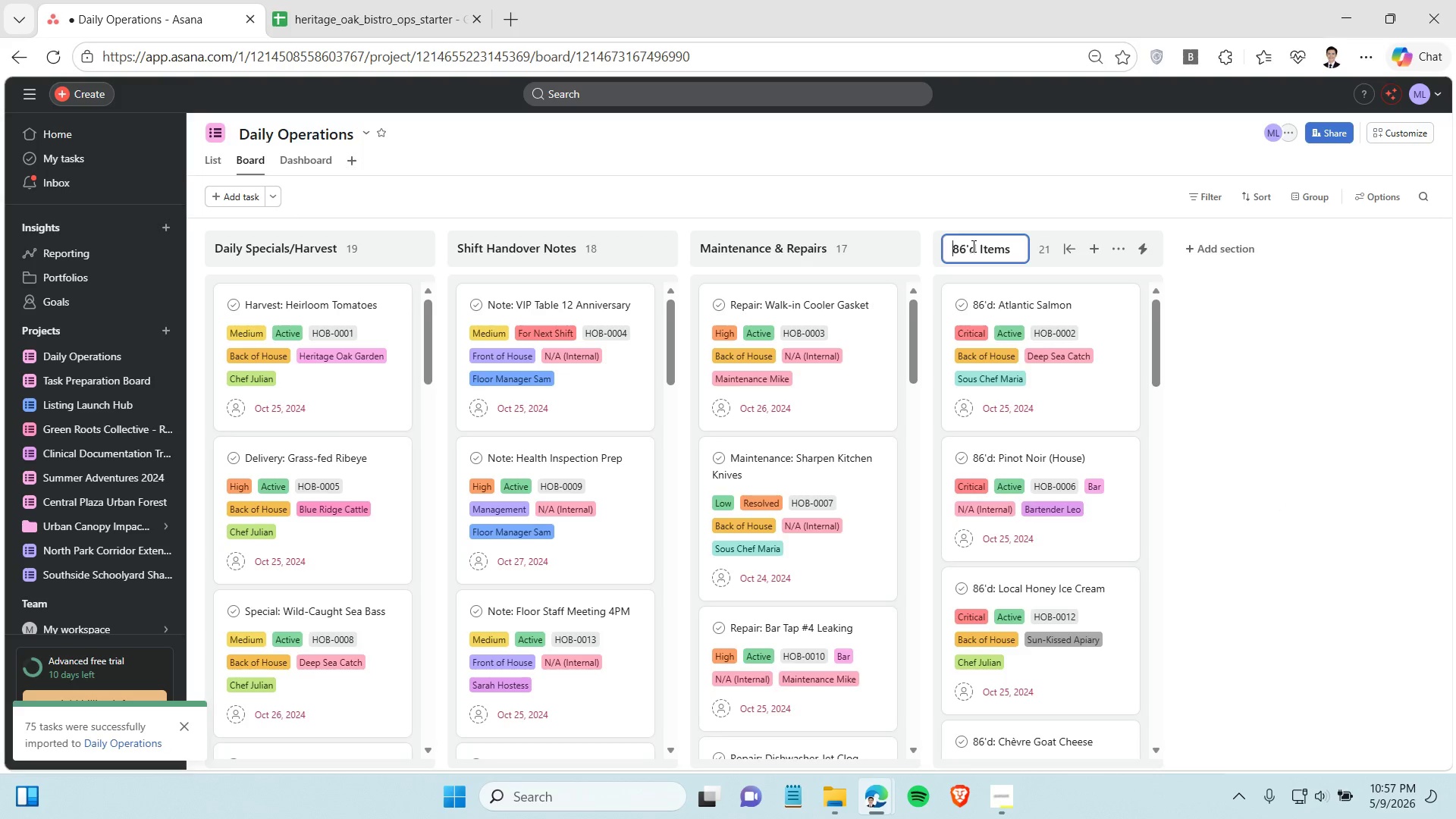 
left_click([975, 248])
 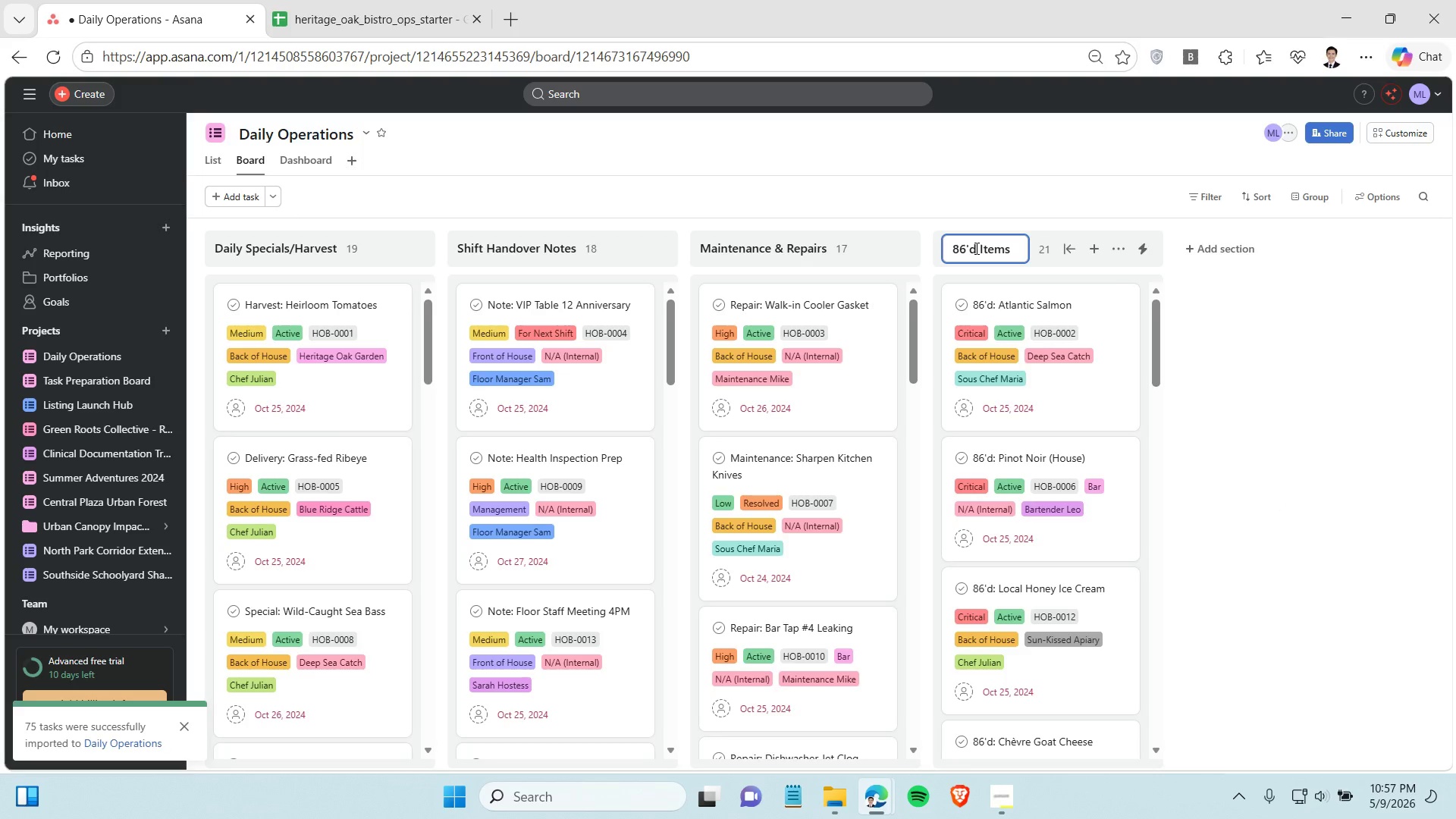 
key(Backspace)
key(Backspace)
key(Backspace)
key(Backspace)
key(Backspace)
key(Backspace)
type(Completed)
 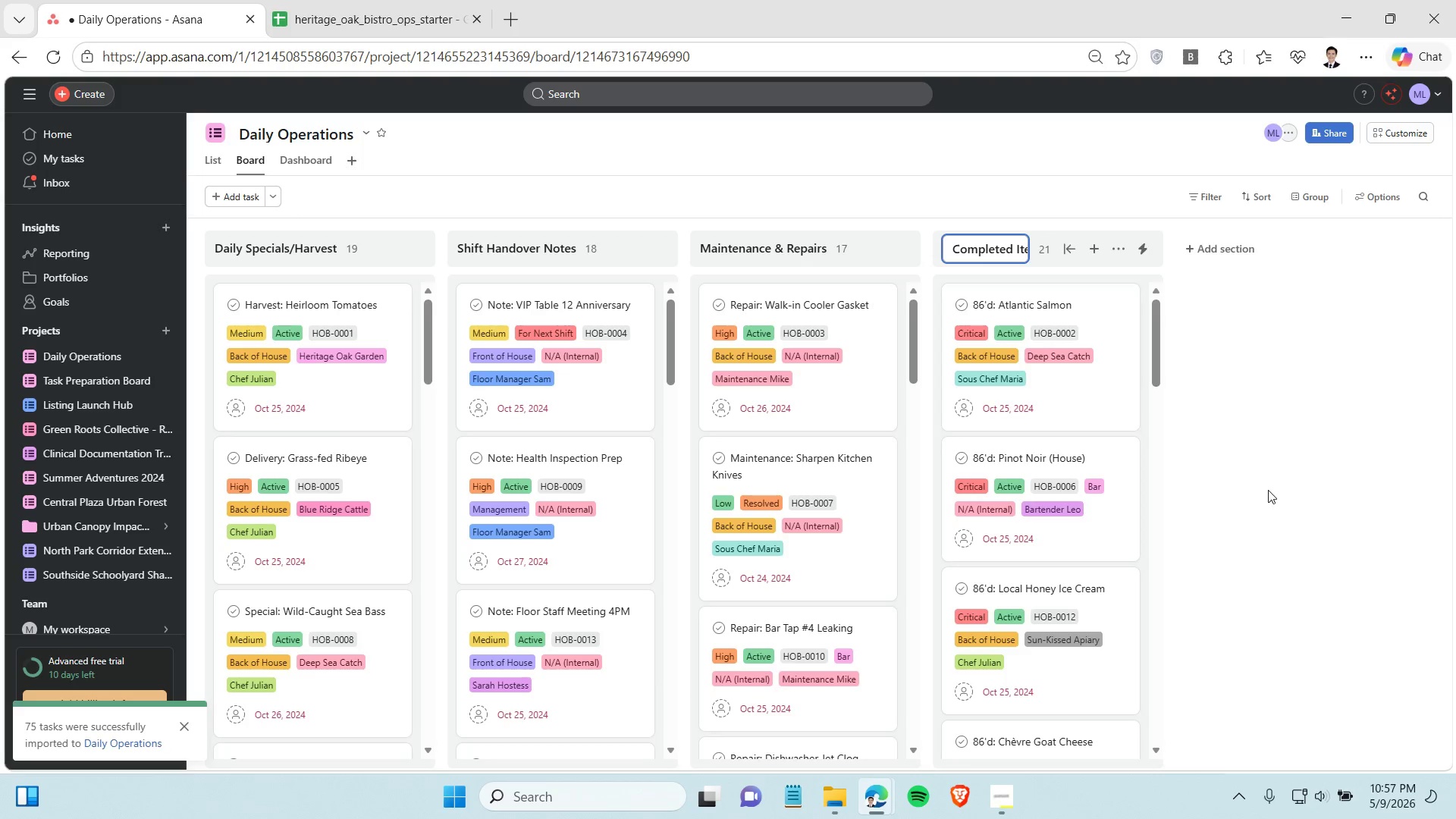 
left_click([1268, 490])
 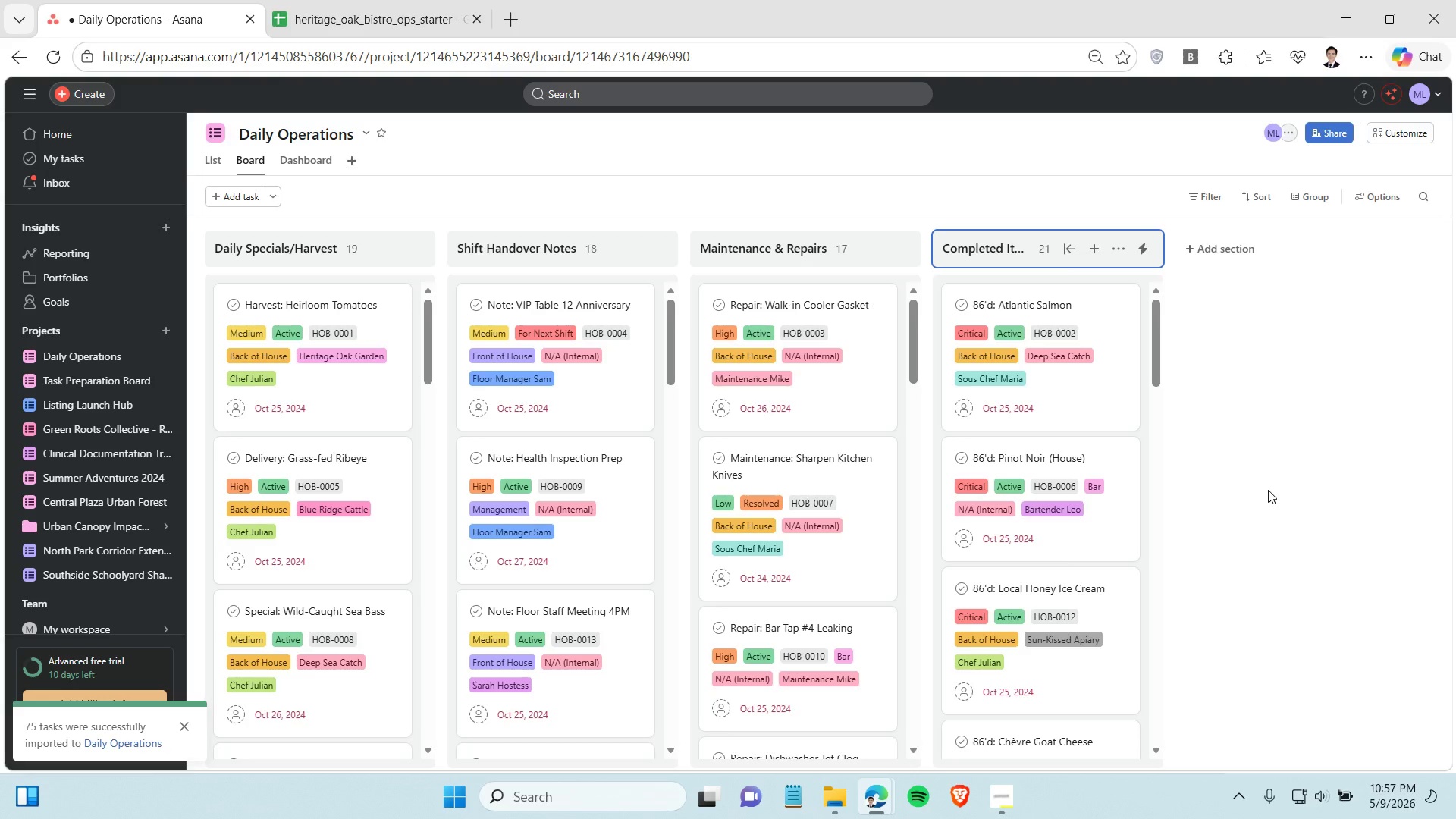 
left_click([1089, 424])
 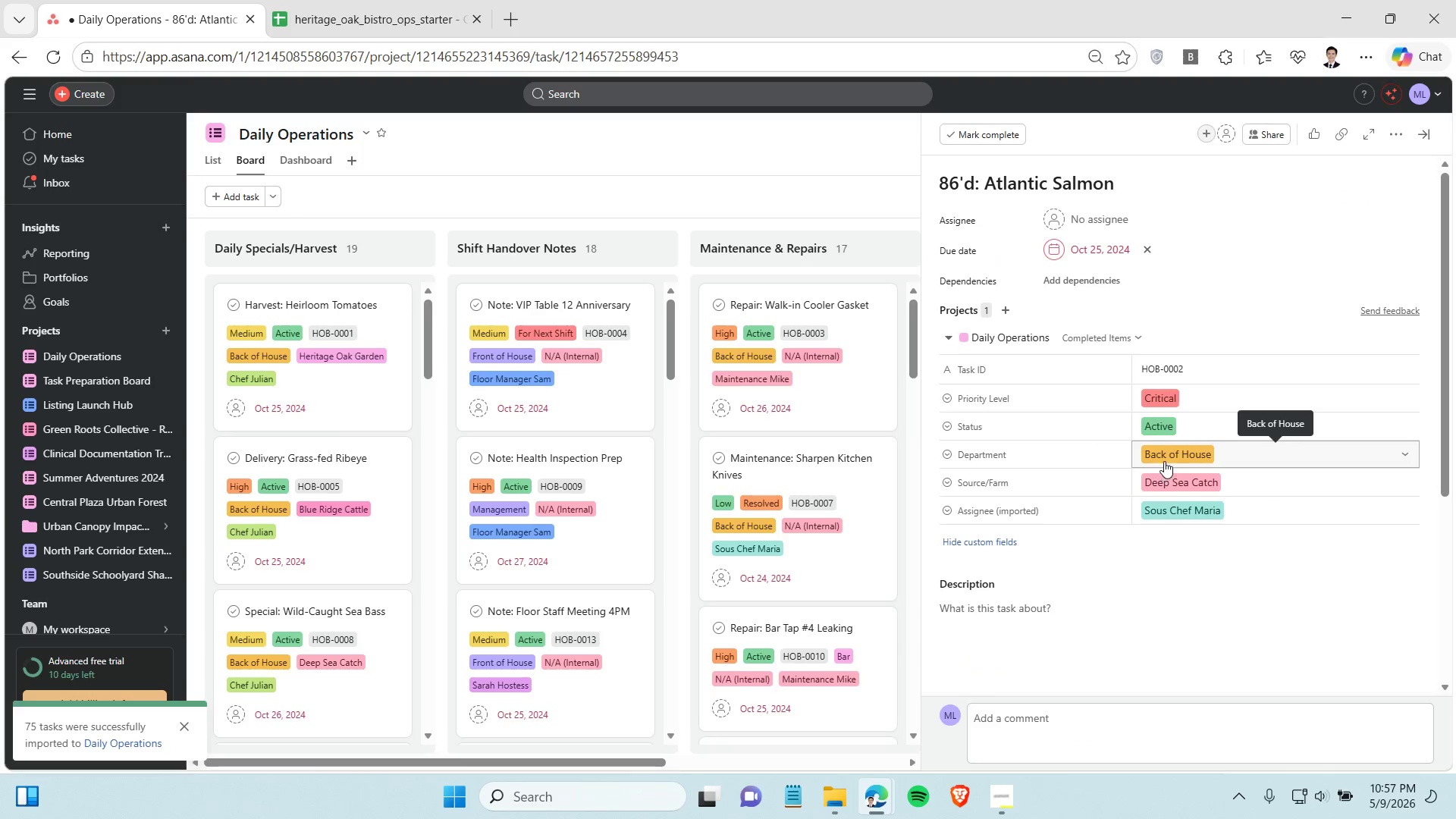 
left_click([1187, 428])
 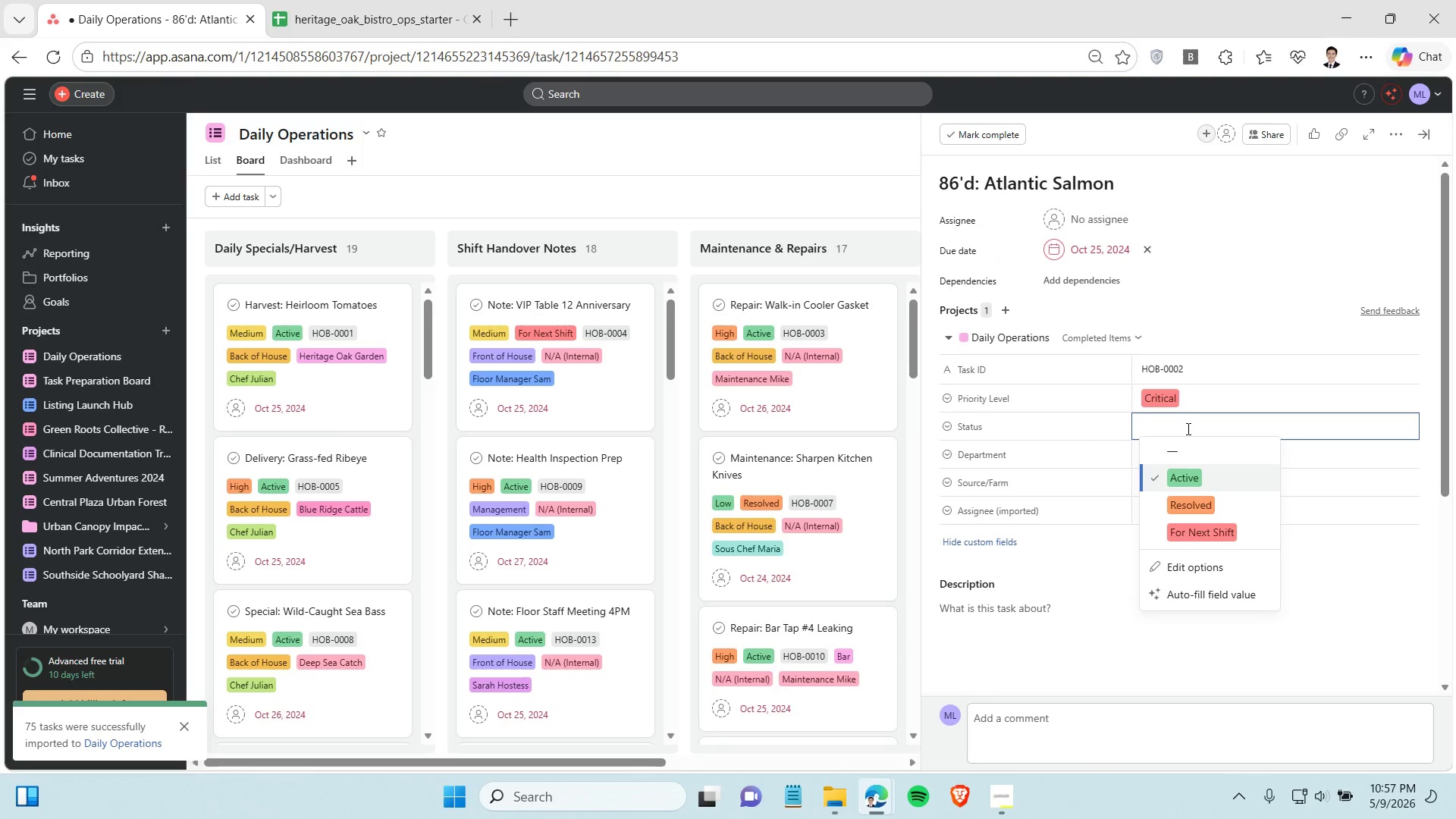 
left_click([1187, 428])
 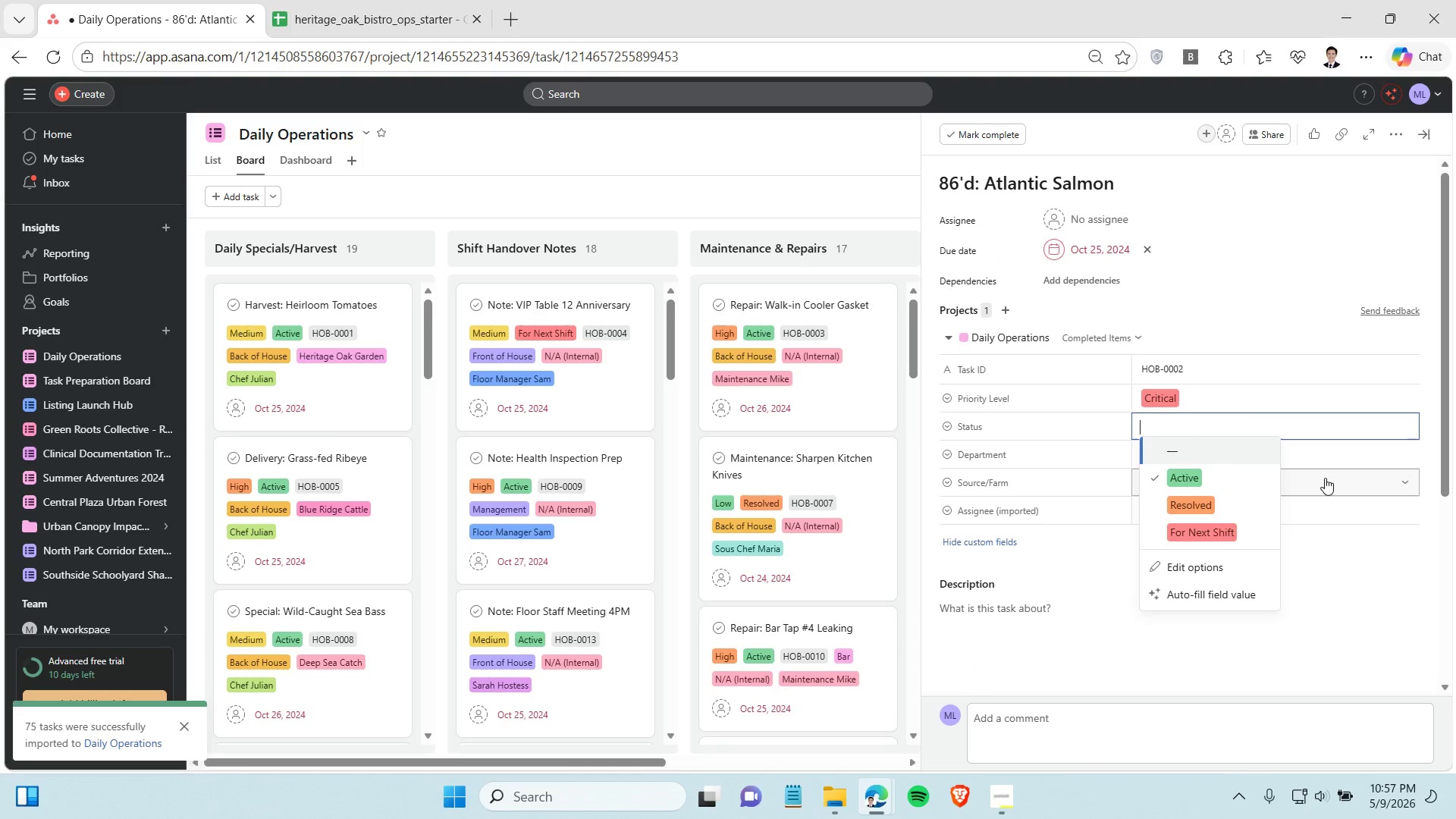 
left_click([1328, 479])
 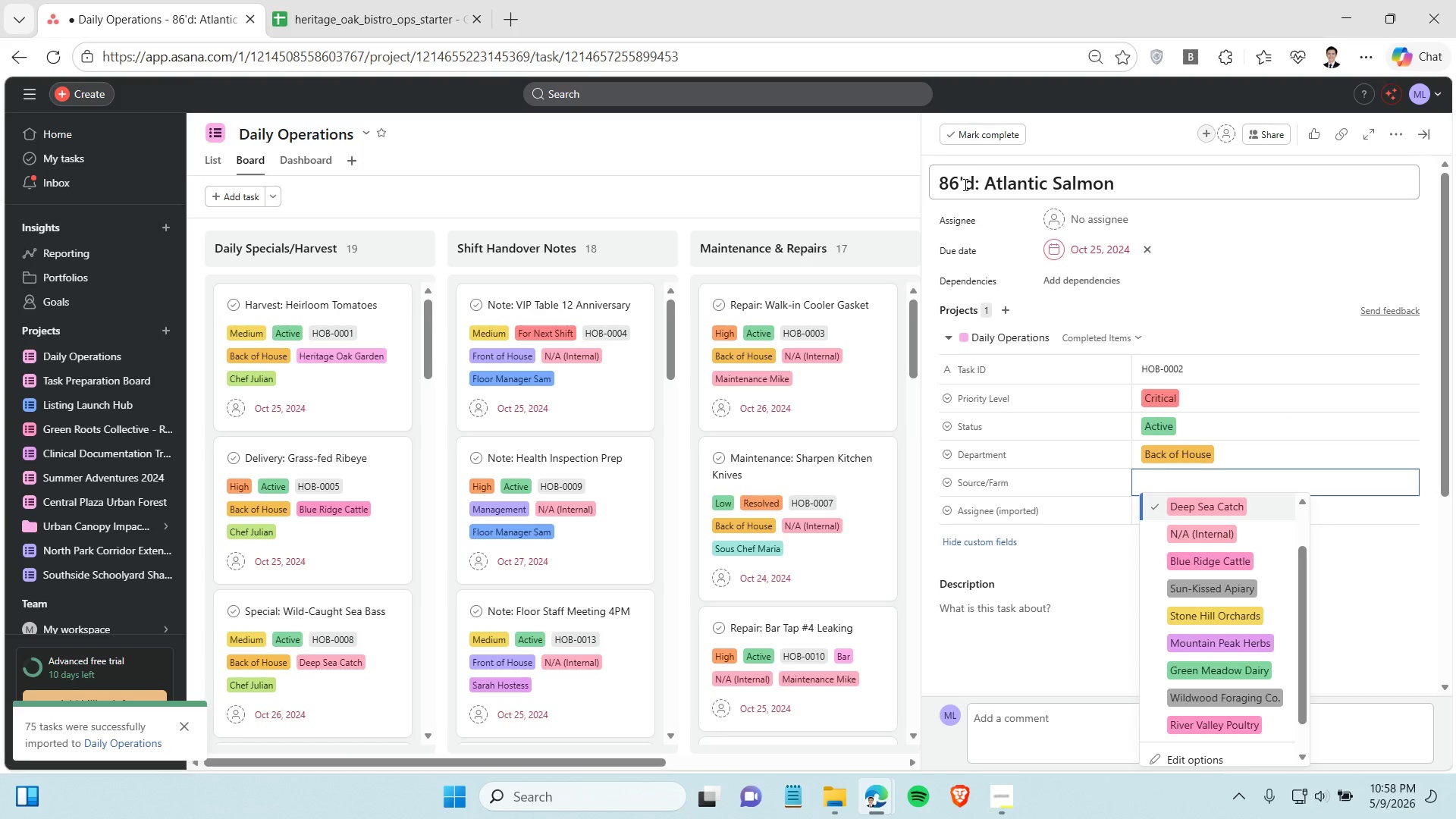 
wait(5.5)
 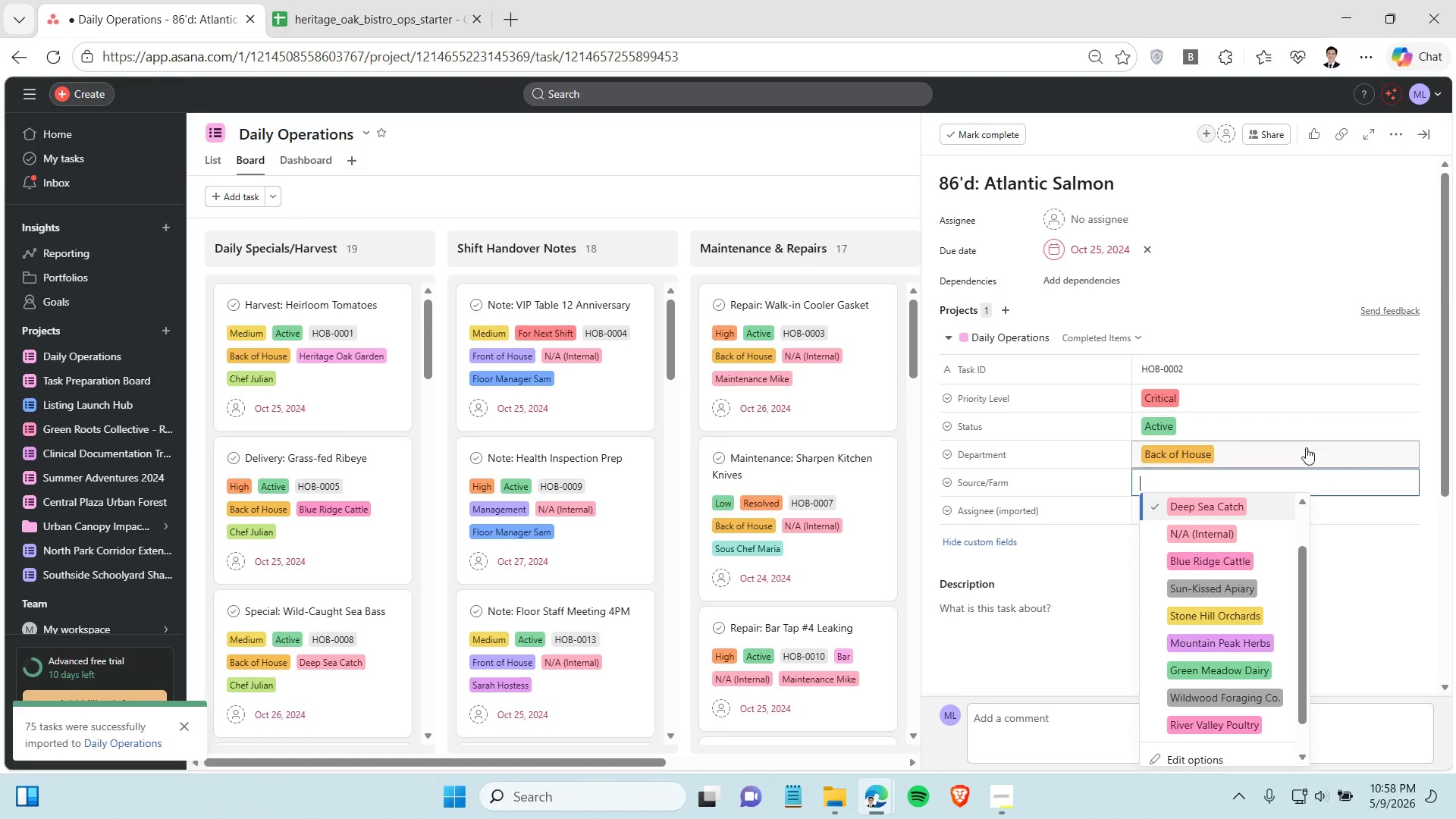 
key(Backspace)
 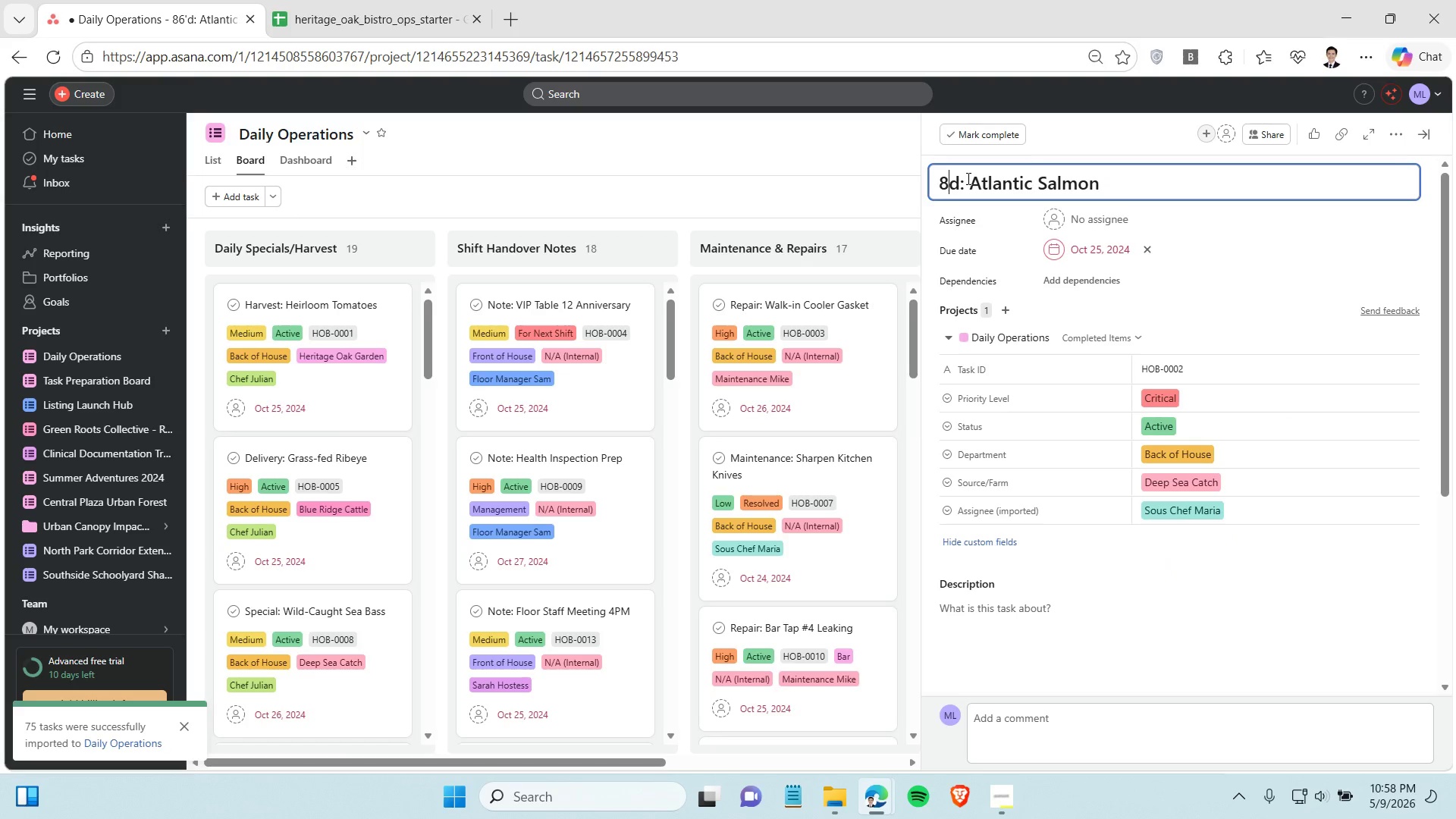 
key(Backspace)
 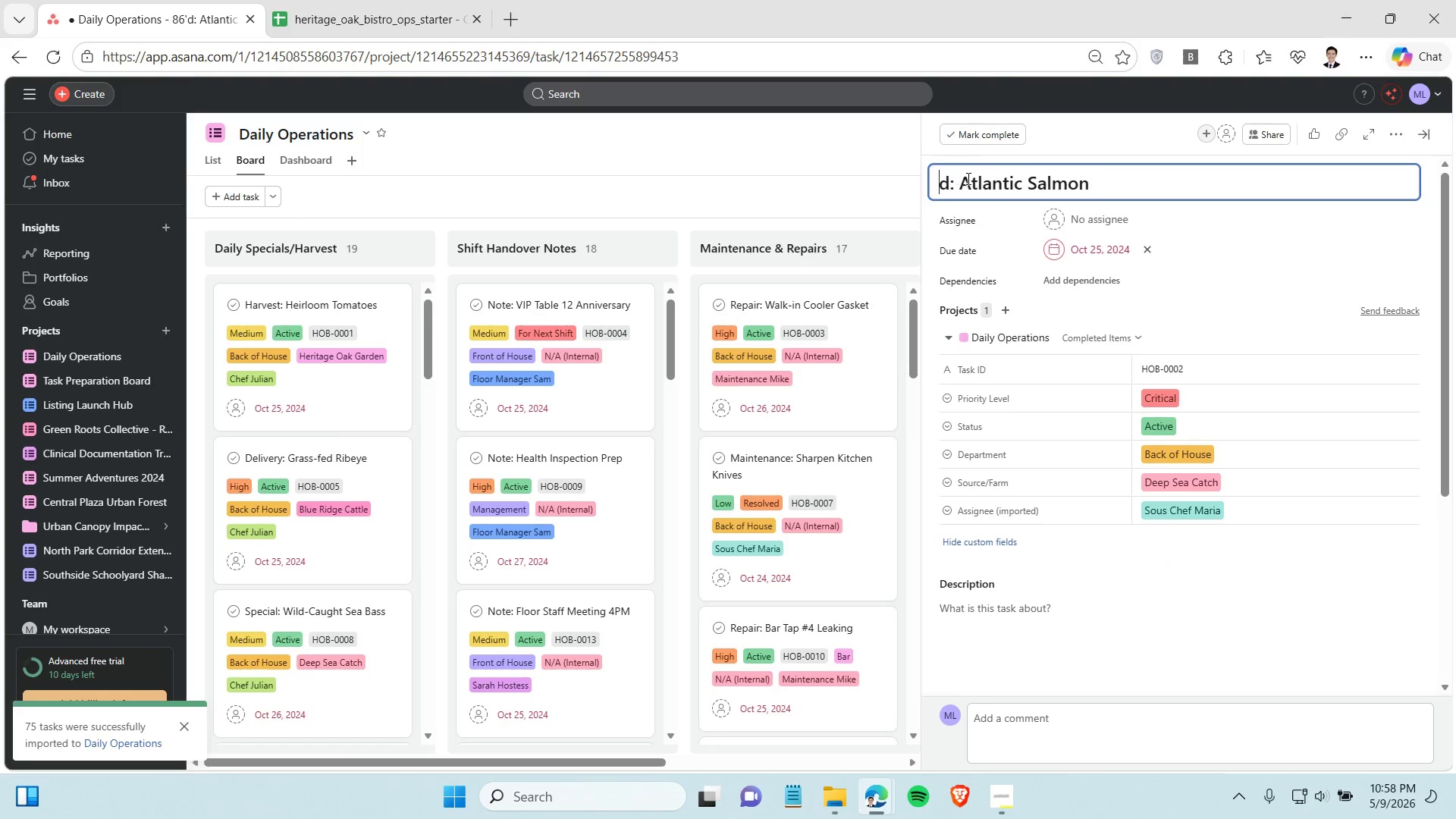 
key(Backspace)
 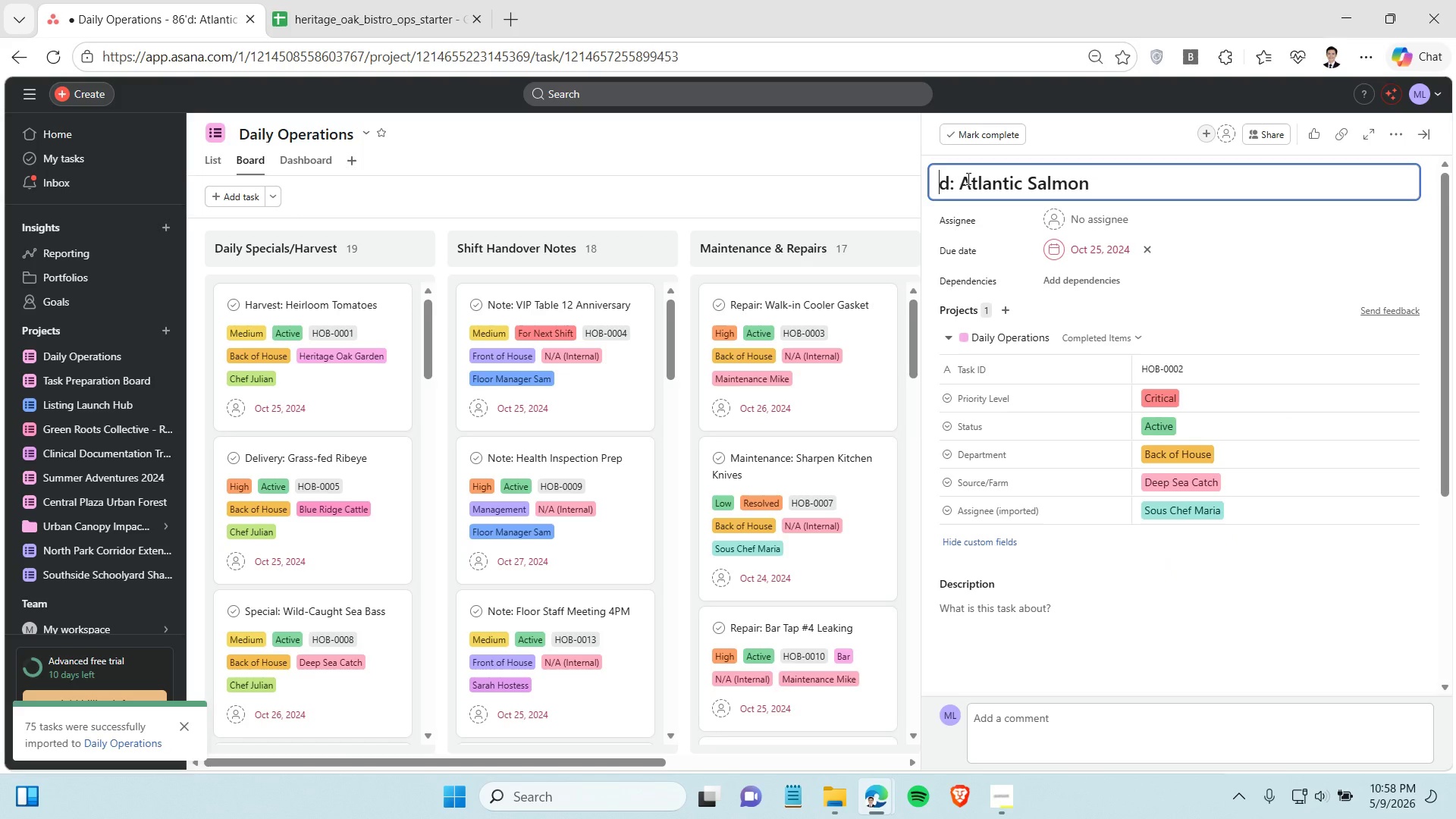 
key(Backspace)
 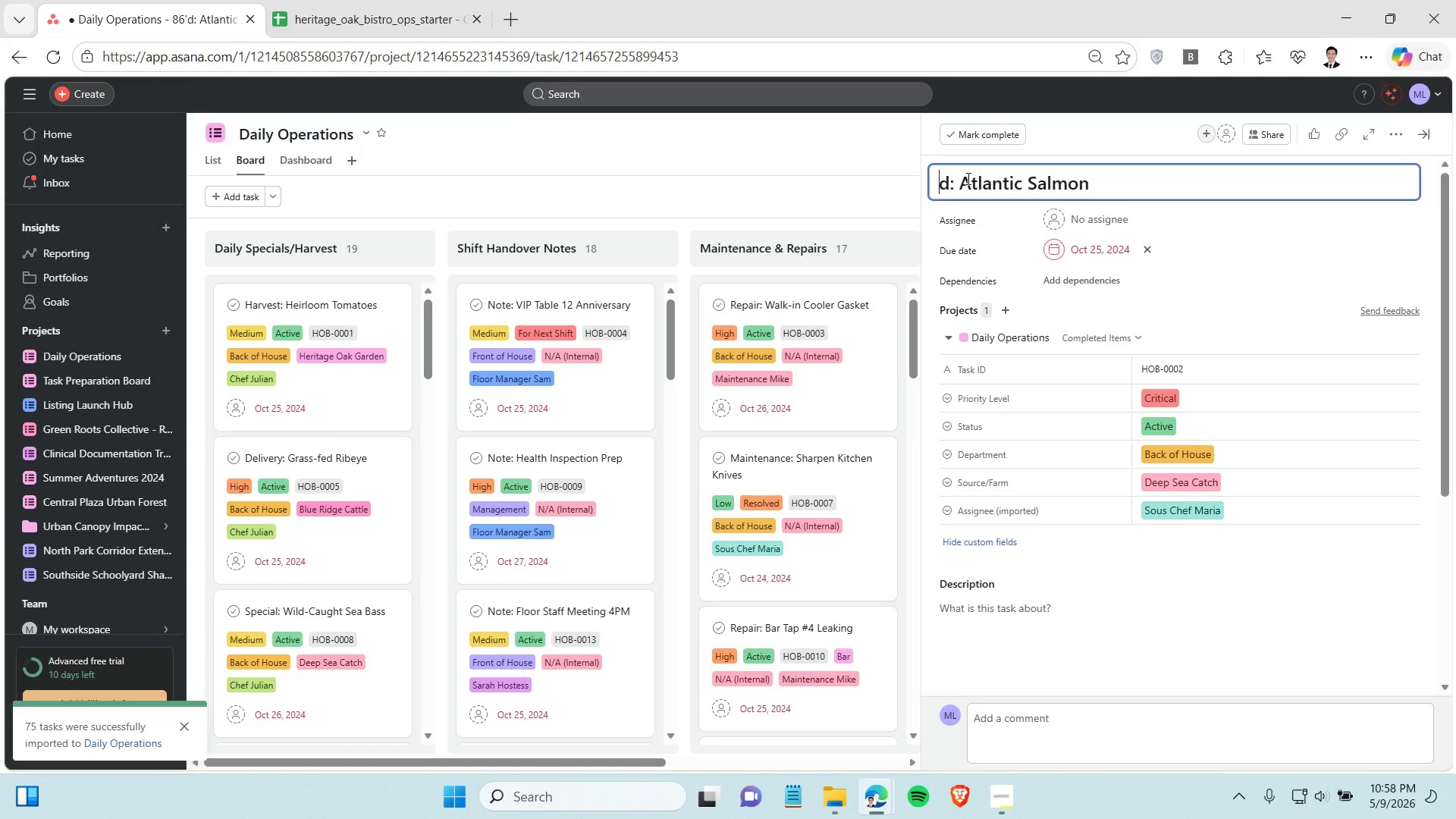 
key(Backspace)
 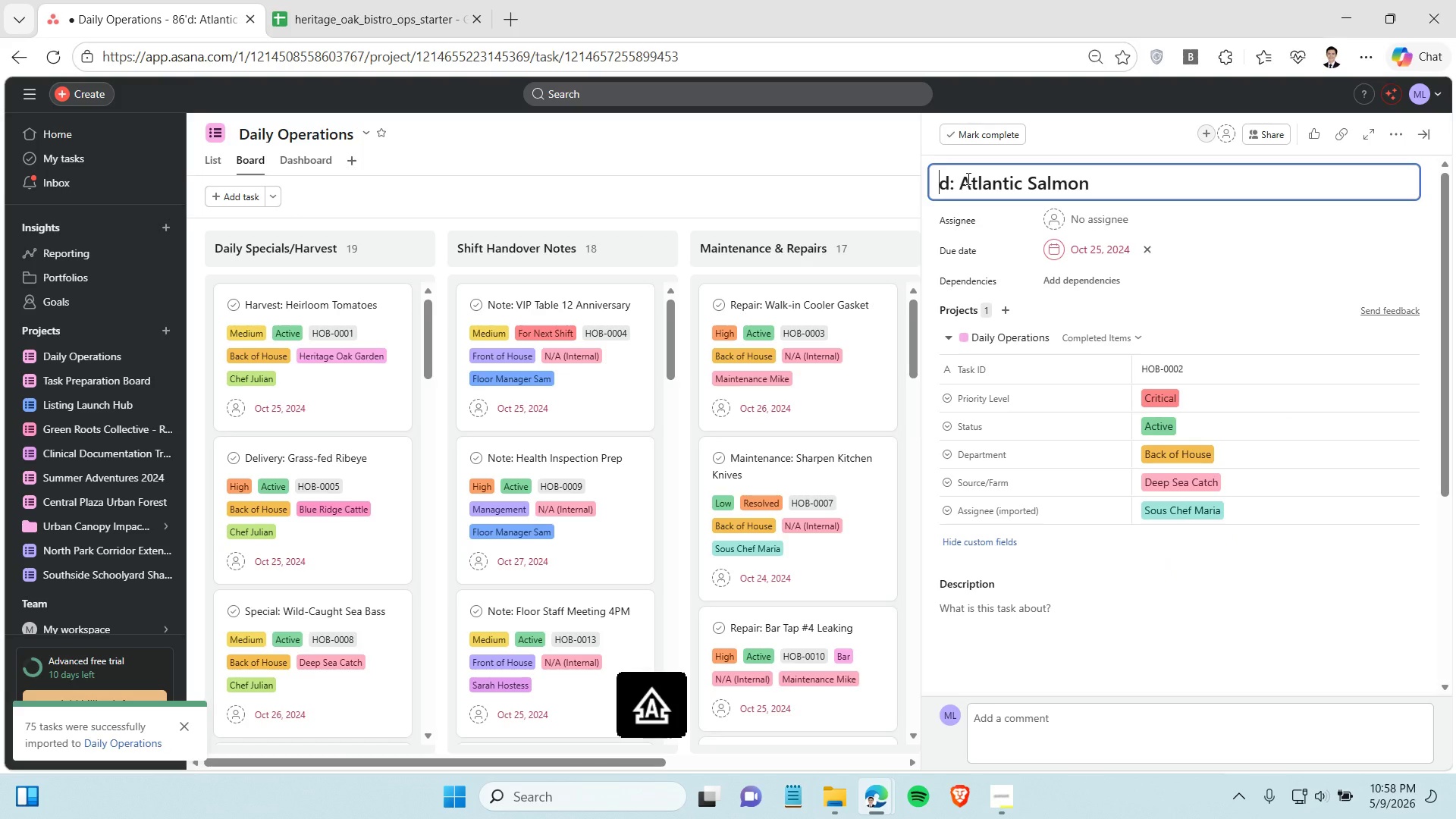 
key(CapsLock)
 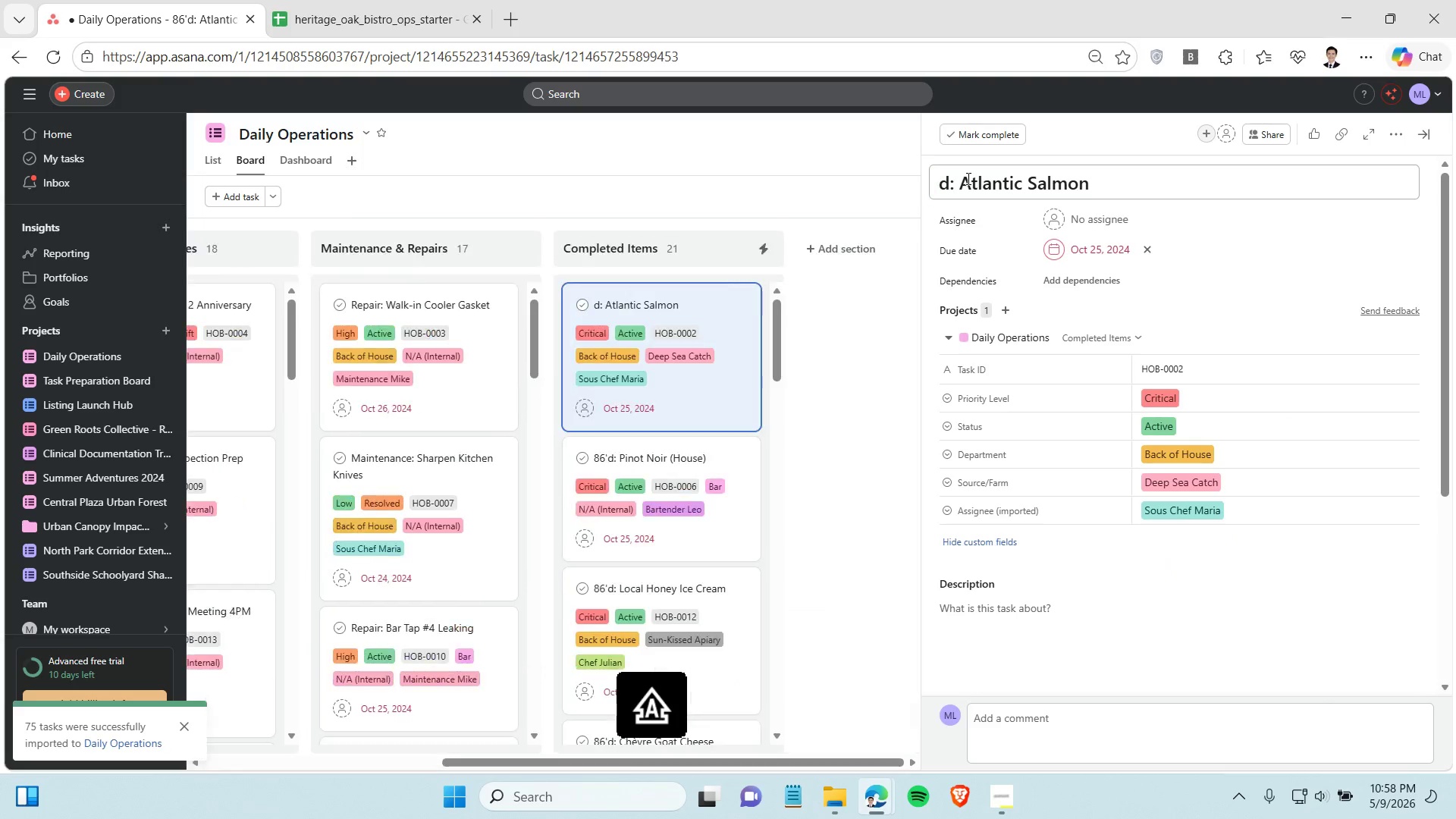 
key(C)
 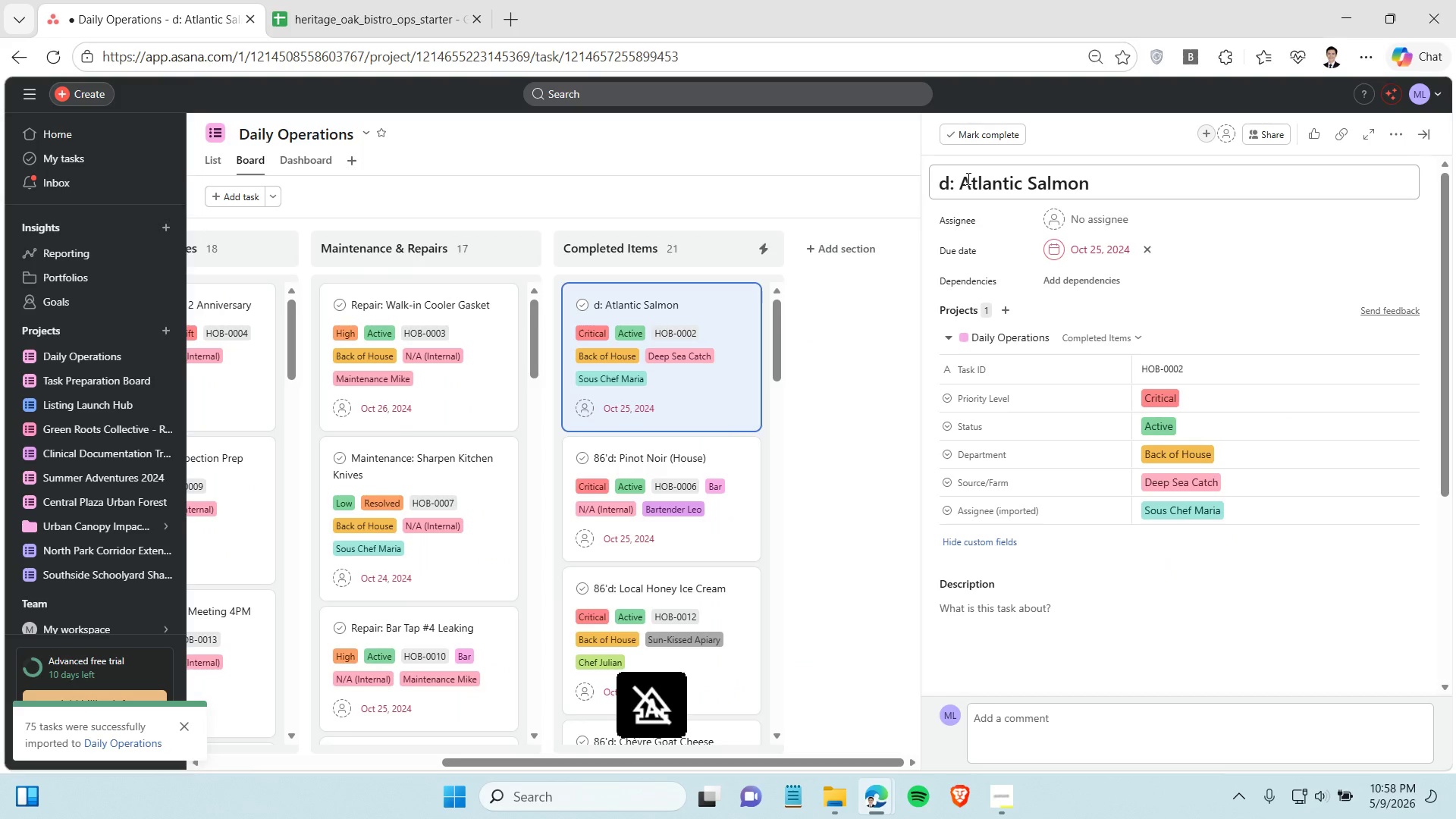 
key(CapsLock)
 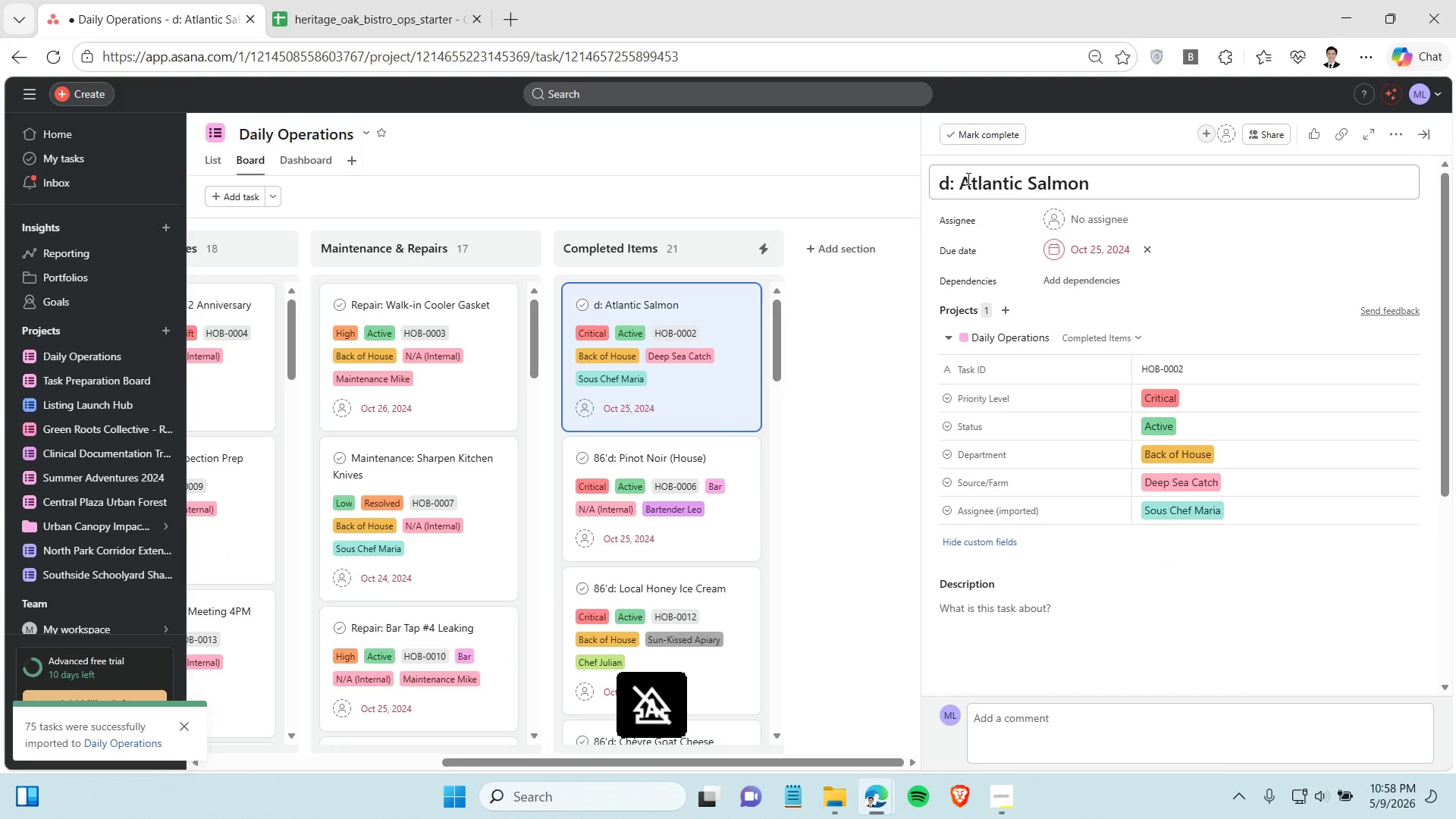 
left_click([946, 184])
 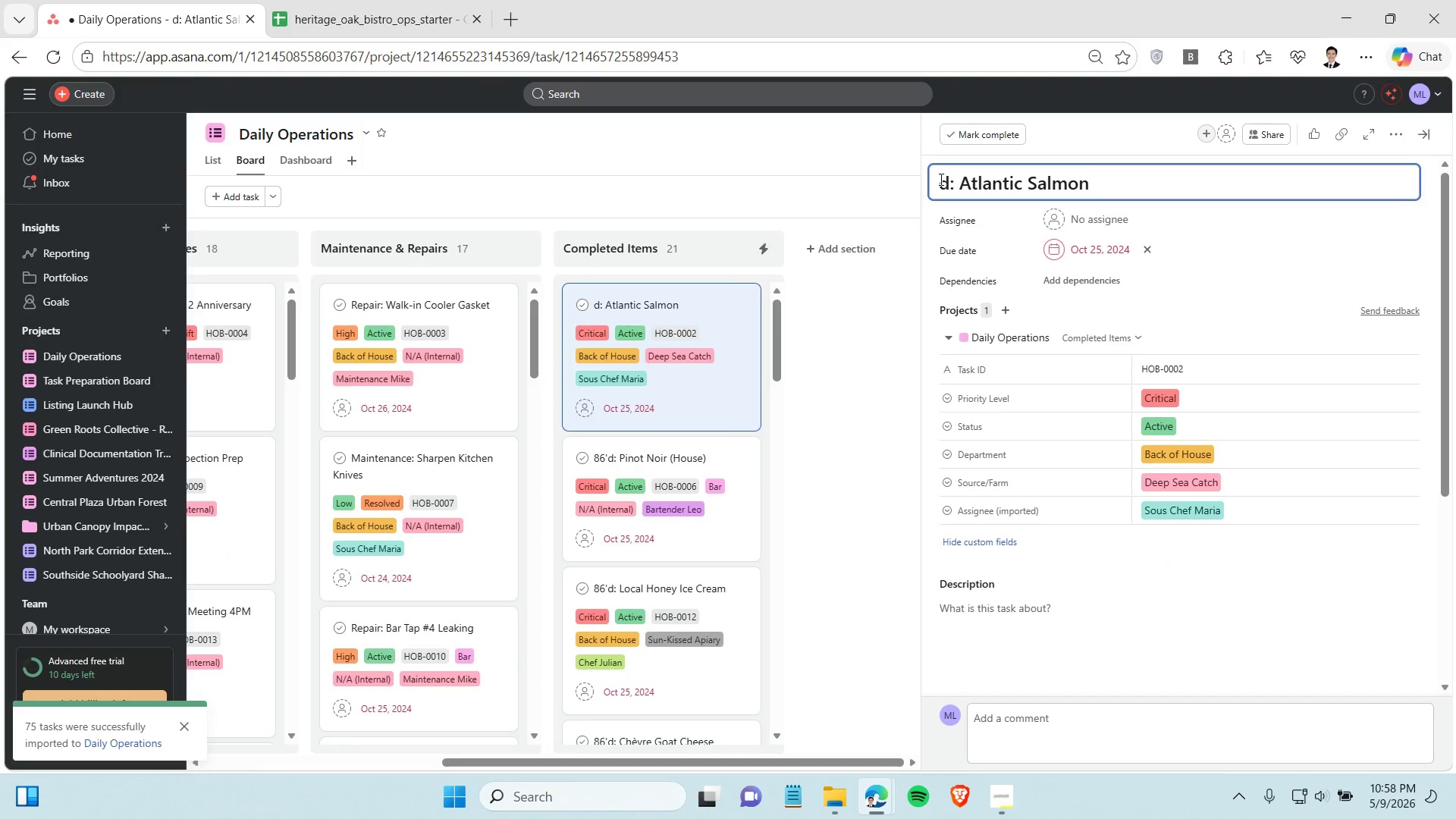 
left_click([940, 179])
 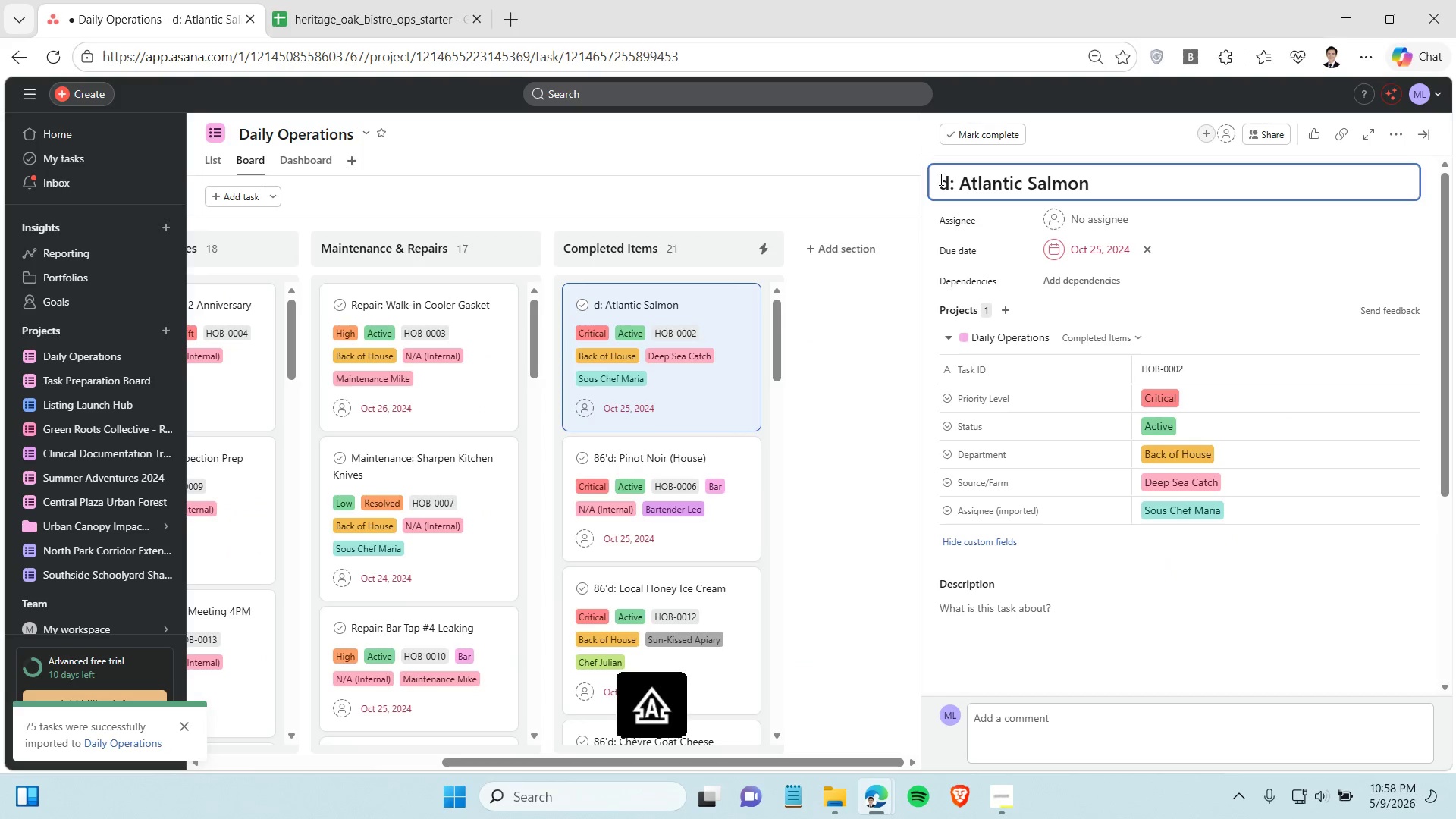 
type(Coml)
key(Backspace)
type(pleted)
key(Backspace)
 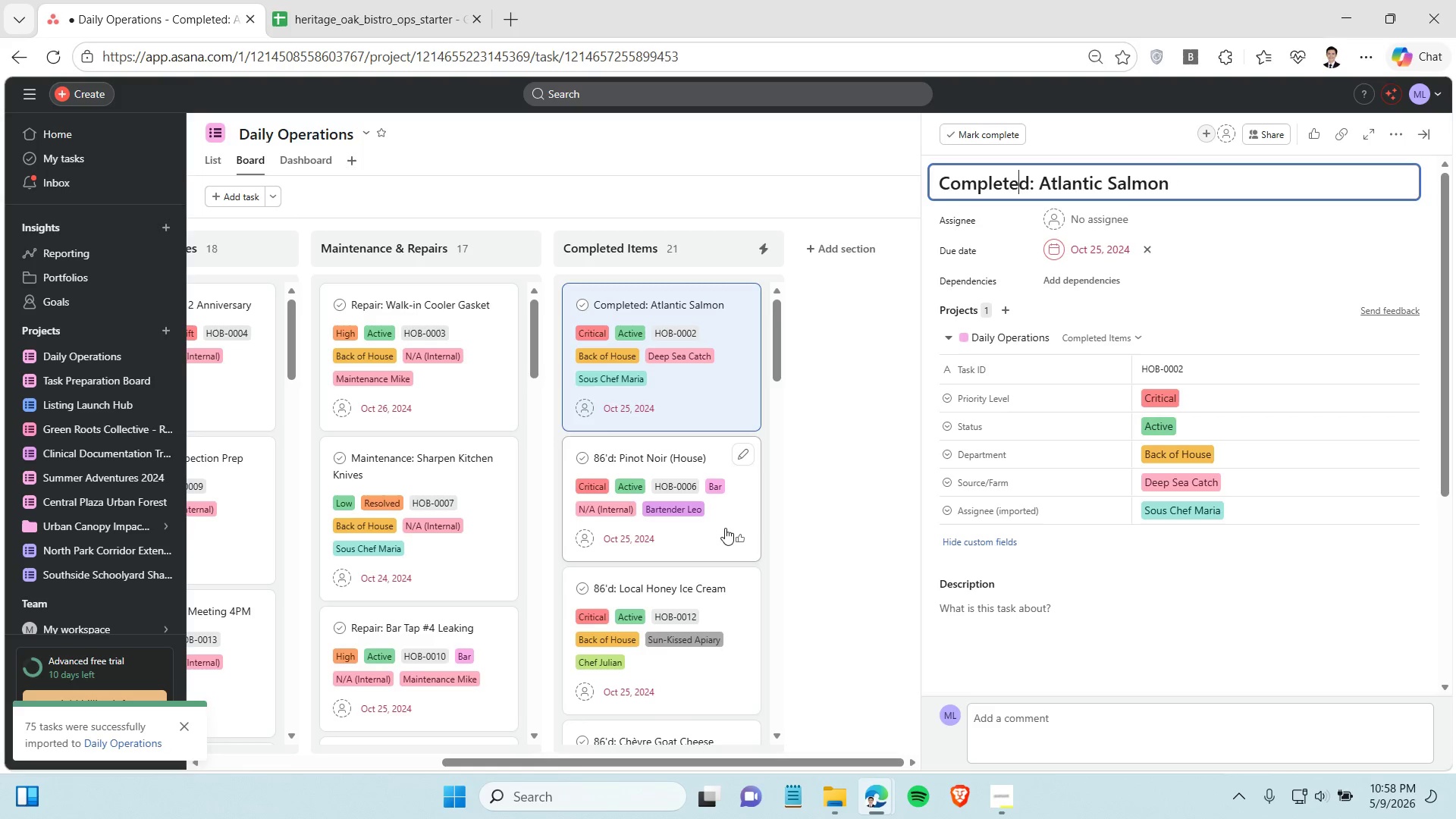 
left_click([726, 509])
 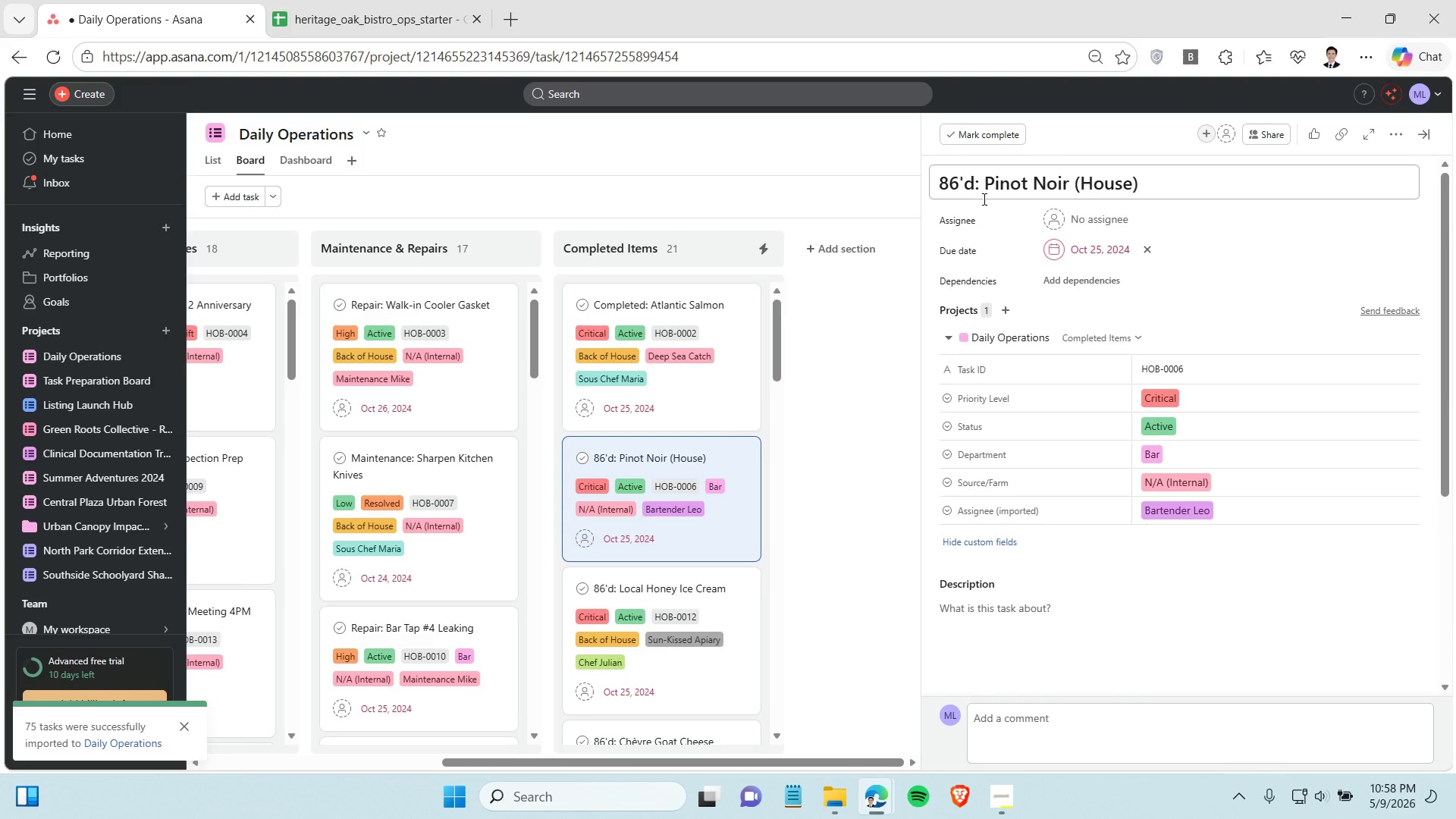 
left_click([964, 178])
 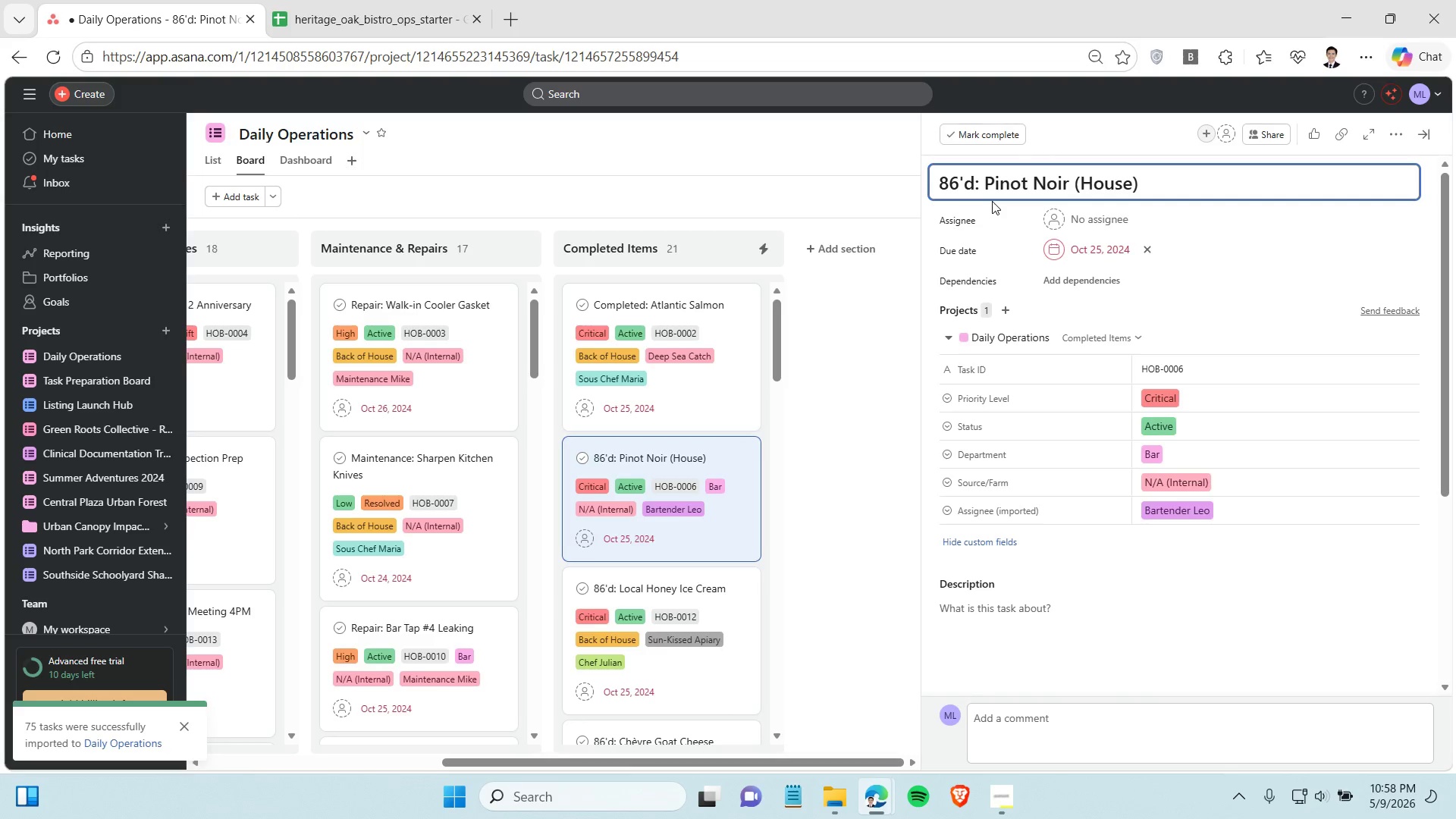 
key(Backspace)
key(Backspace)
key(Backspace)
key(Backspace)
key(Backspace)
type(Completed)
key(Backspace)
 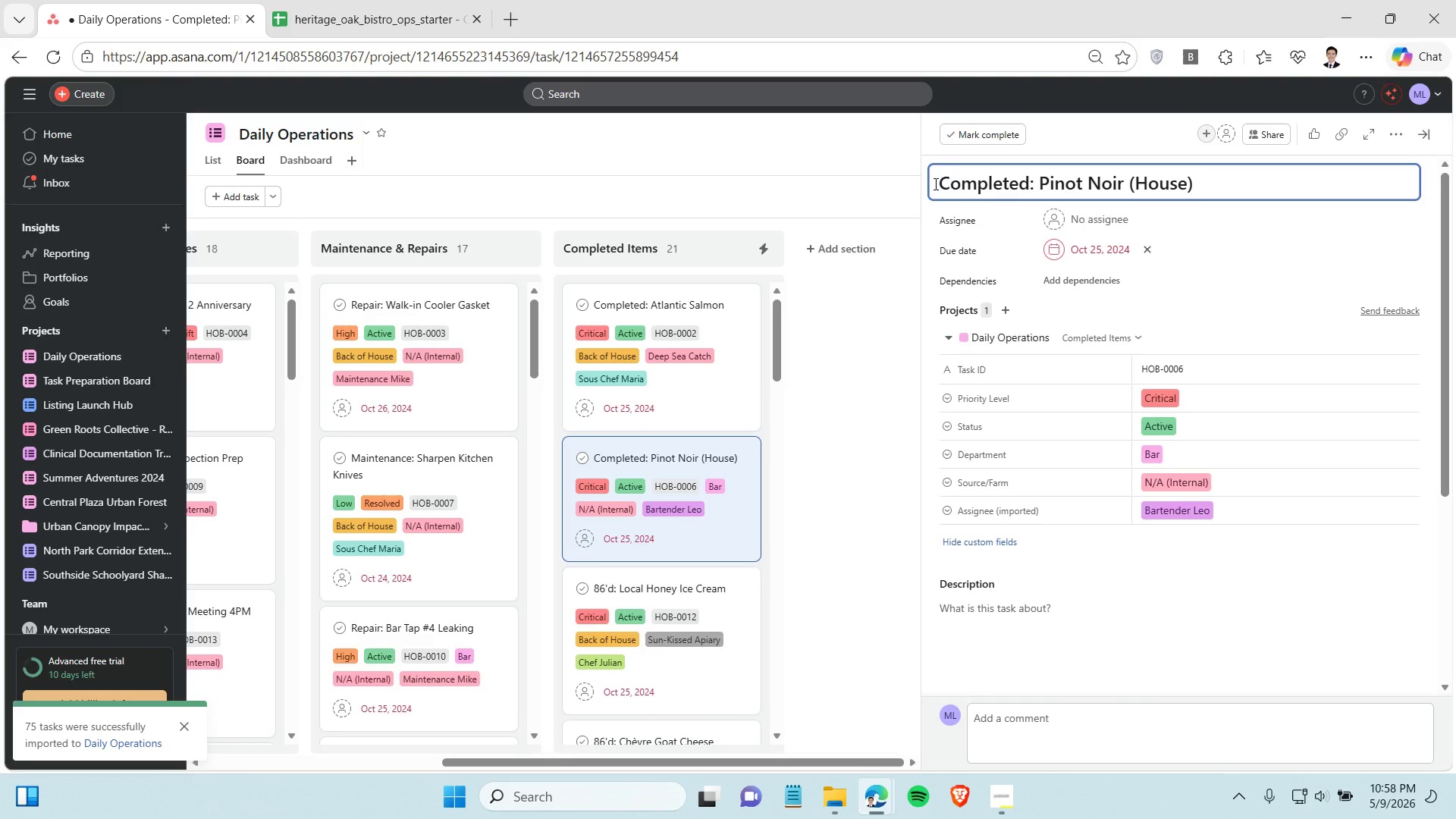 
left_click_drag(start_coordinate=[937, 181], to_coordinate=[1030, 180])
 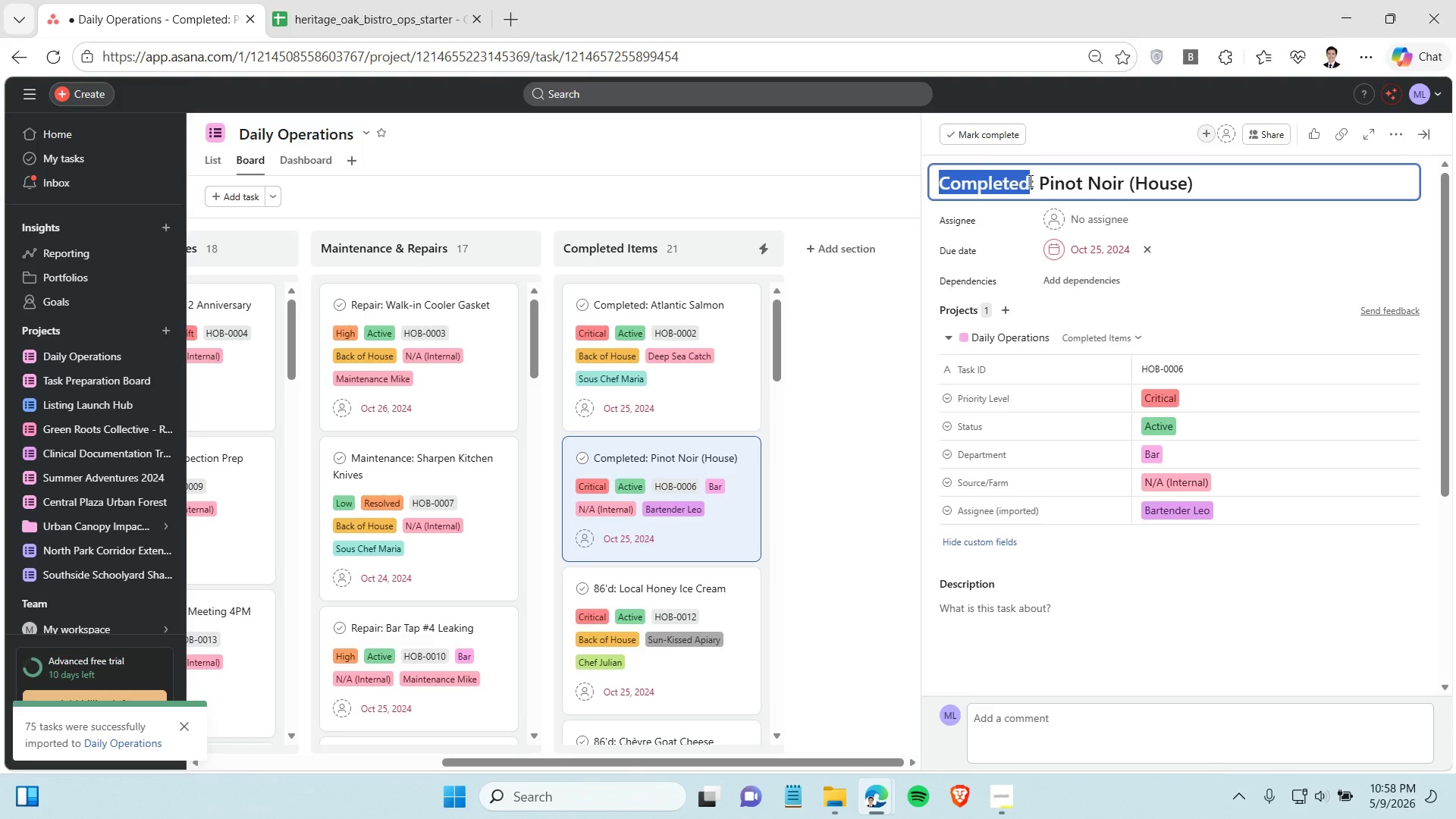 
key(Control+C)
 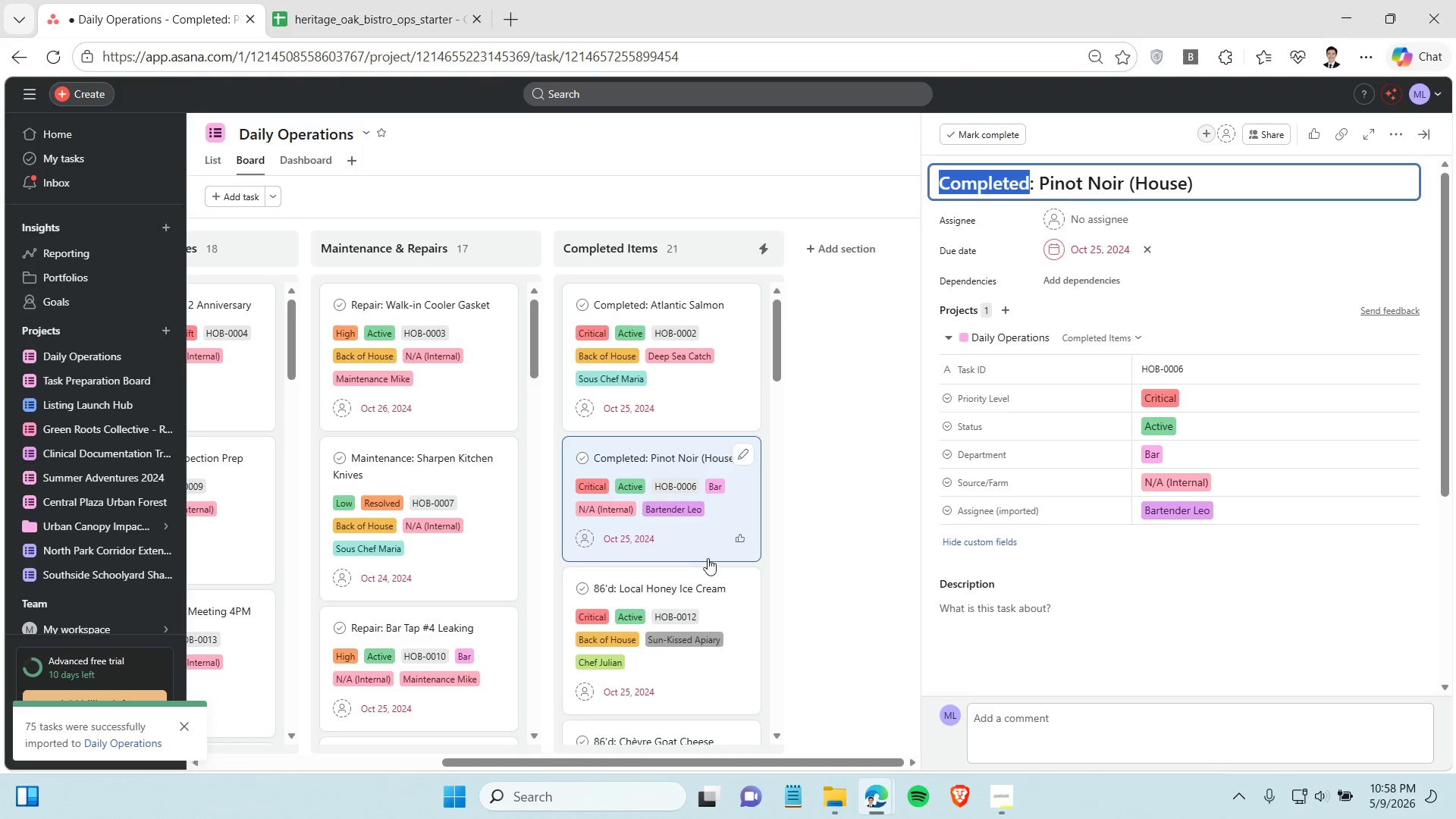 
scroll: coordinate [709, 555], scroll_direction: down, amount: 2.0
 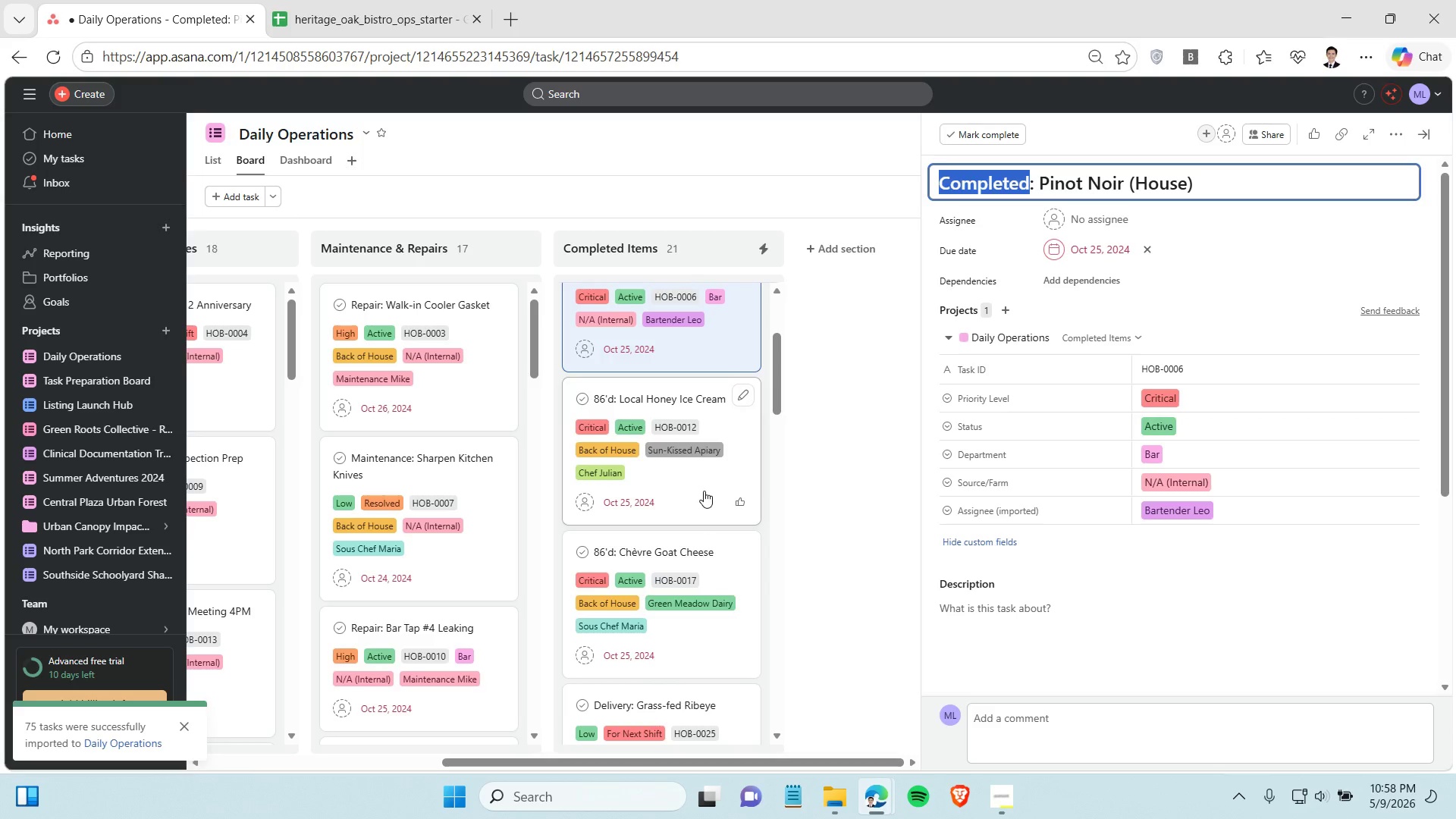 
left_click([704, 491])
 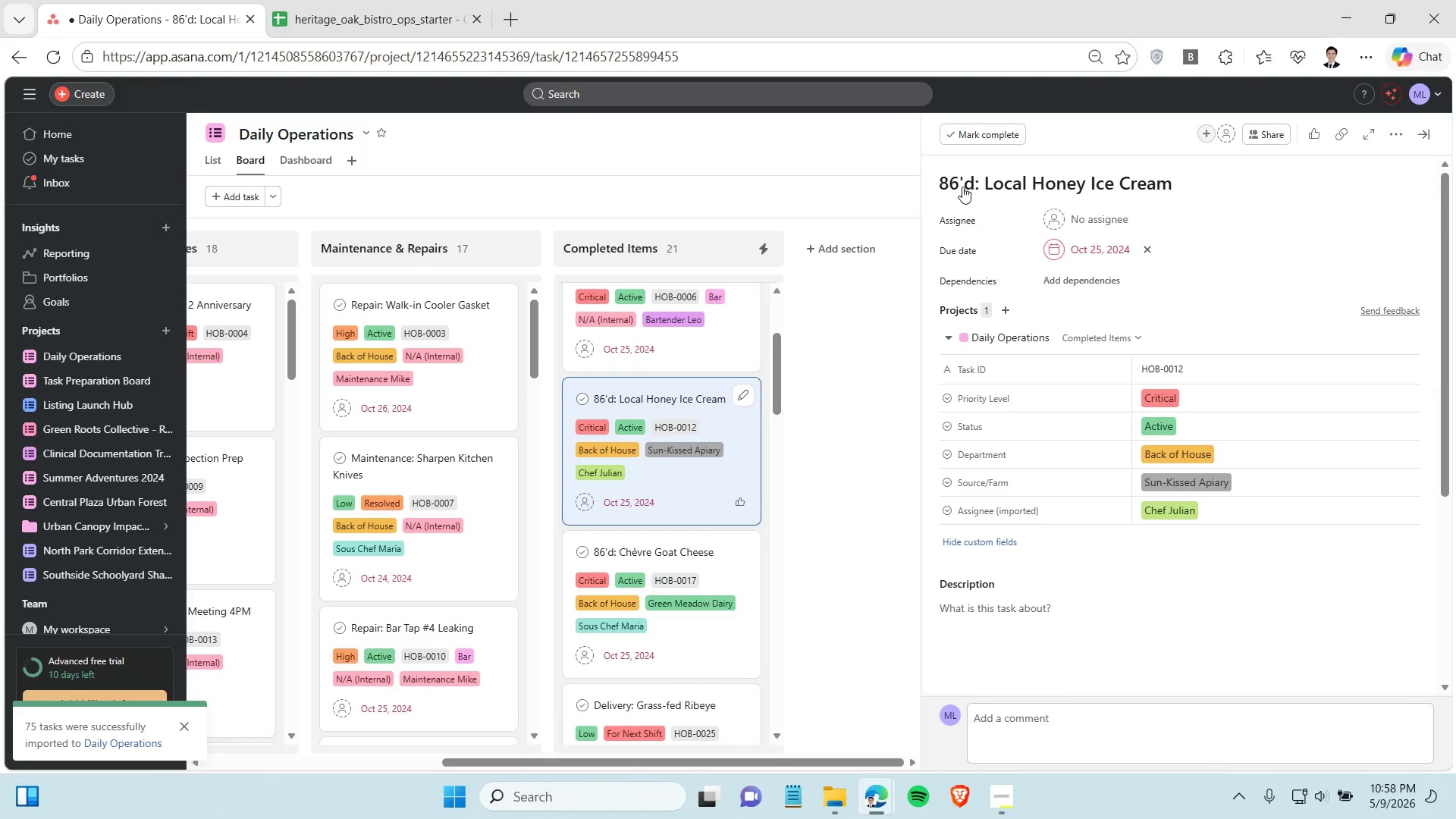 
left_click([961, 184])
 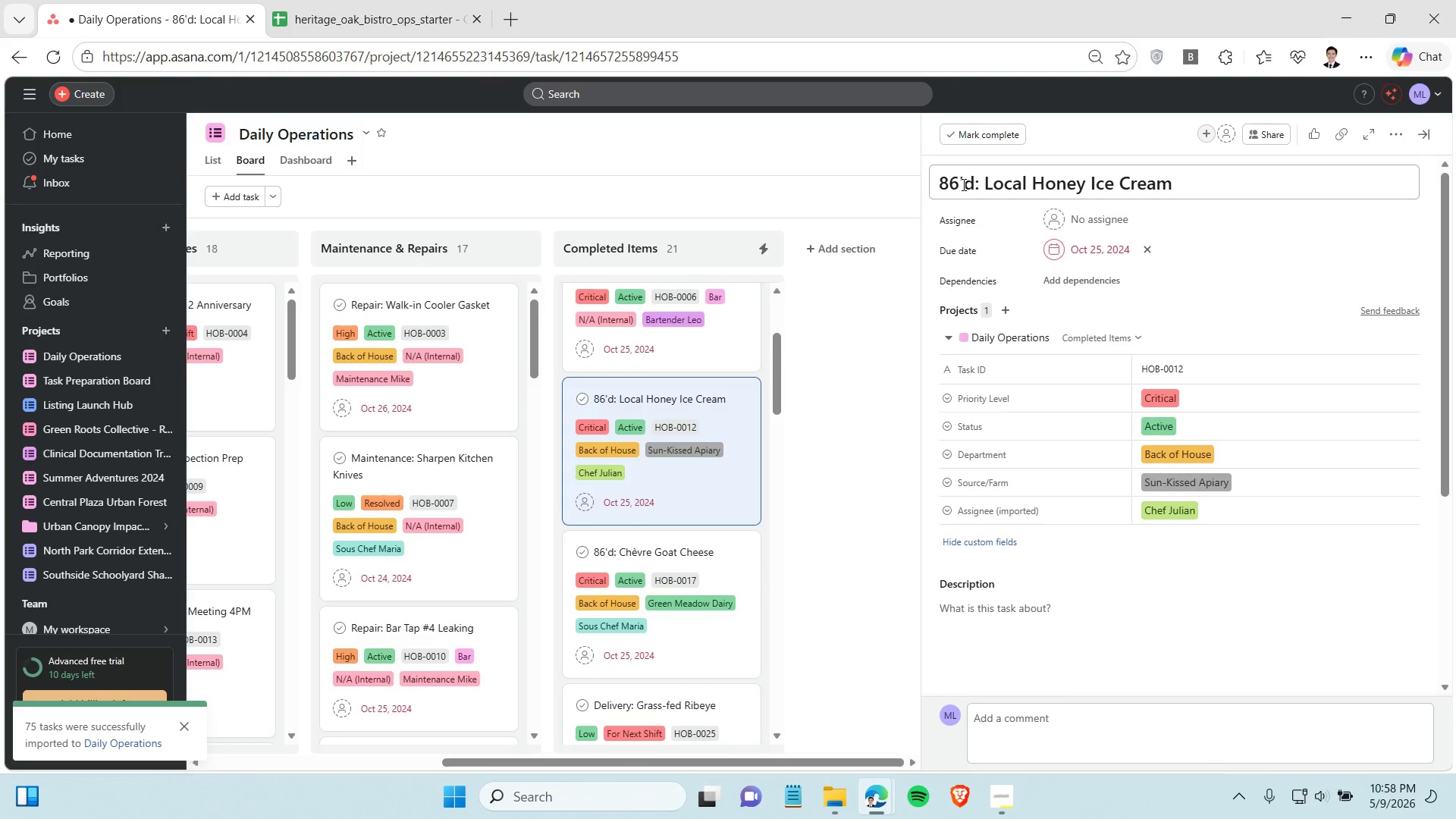 
left_click_drag(start_coordinate=[962, 185], to_coordinate=[937, 187])
 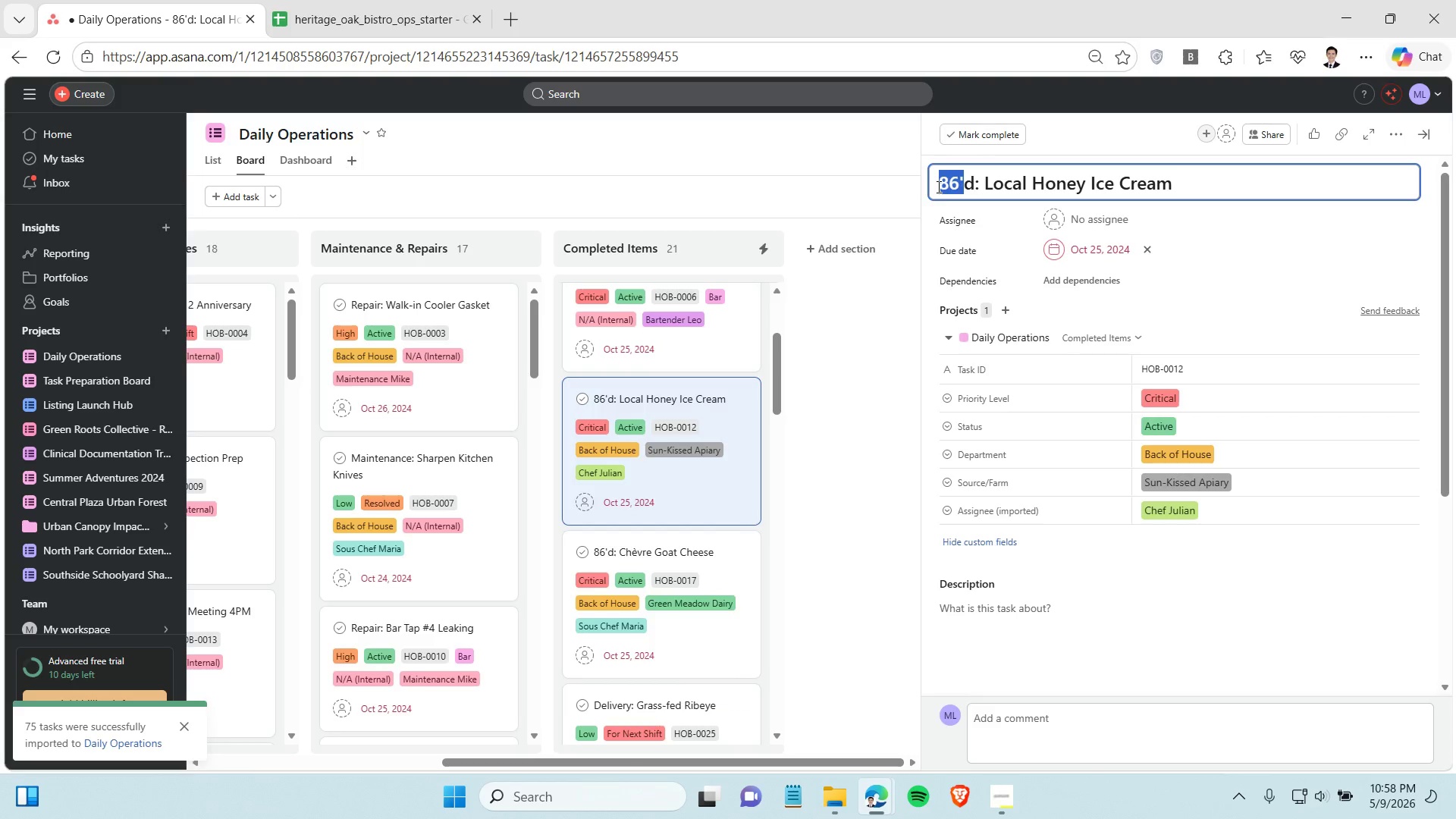 
left_click_drag(start_coordinate=[973, 187], to_coordinate=[934, 190])
 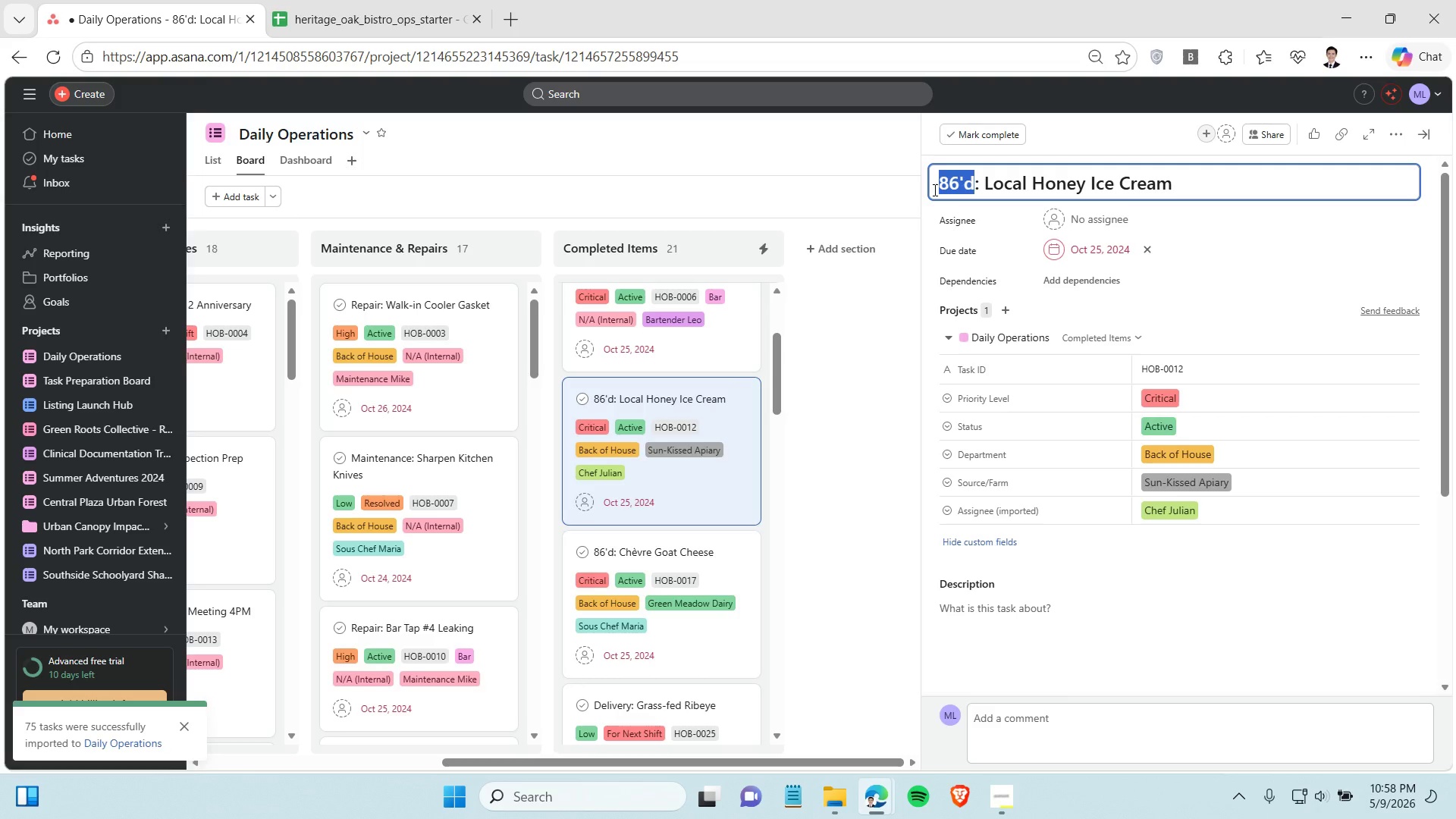 
key(Control+V)
 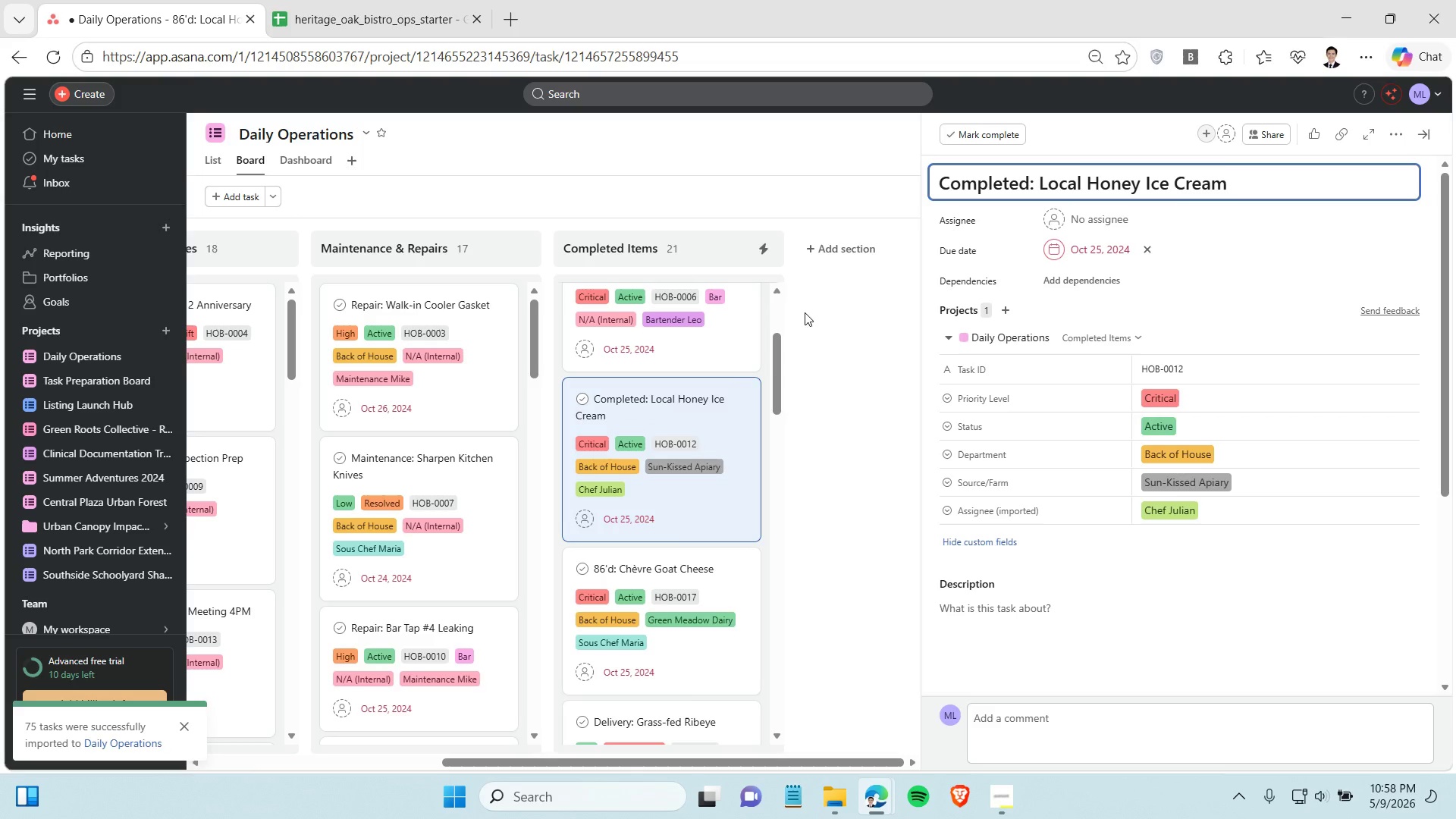 
scroll: coordinate [738, 375], scroll_direction: down, amount: 3.0
 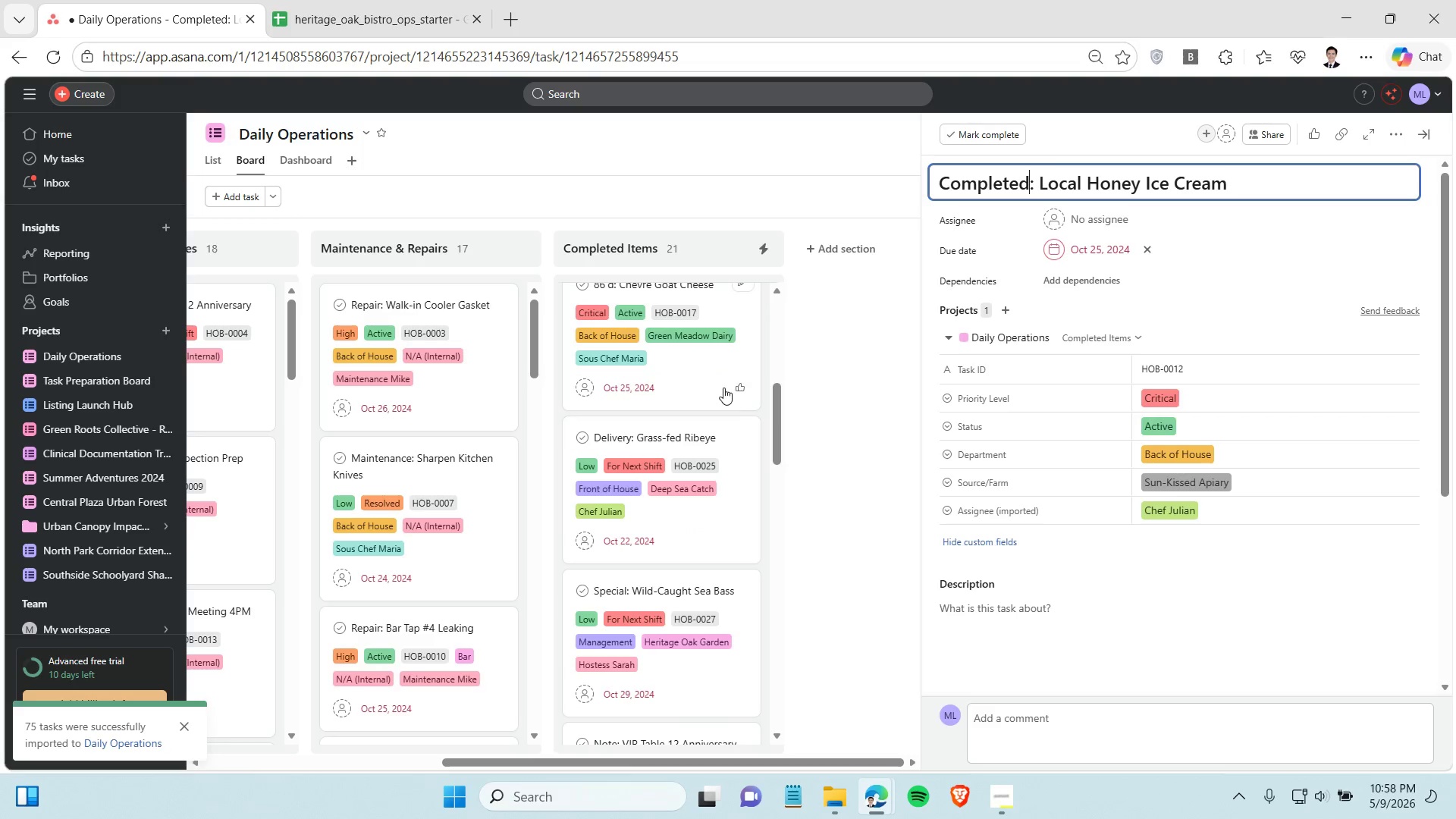 
left_click([723, 388])
 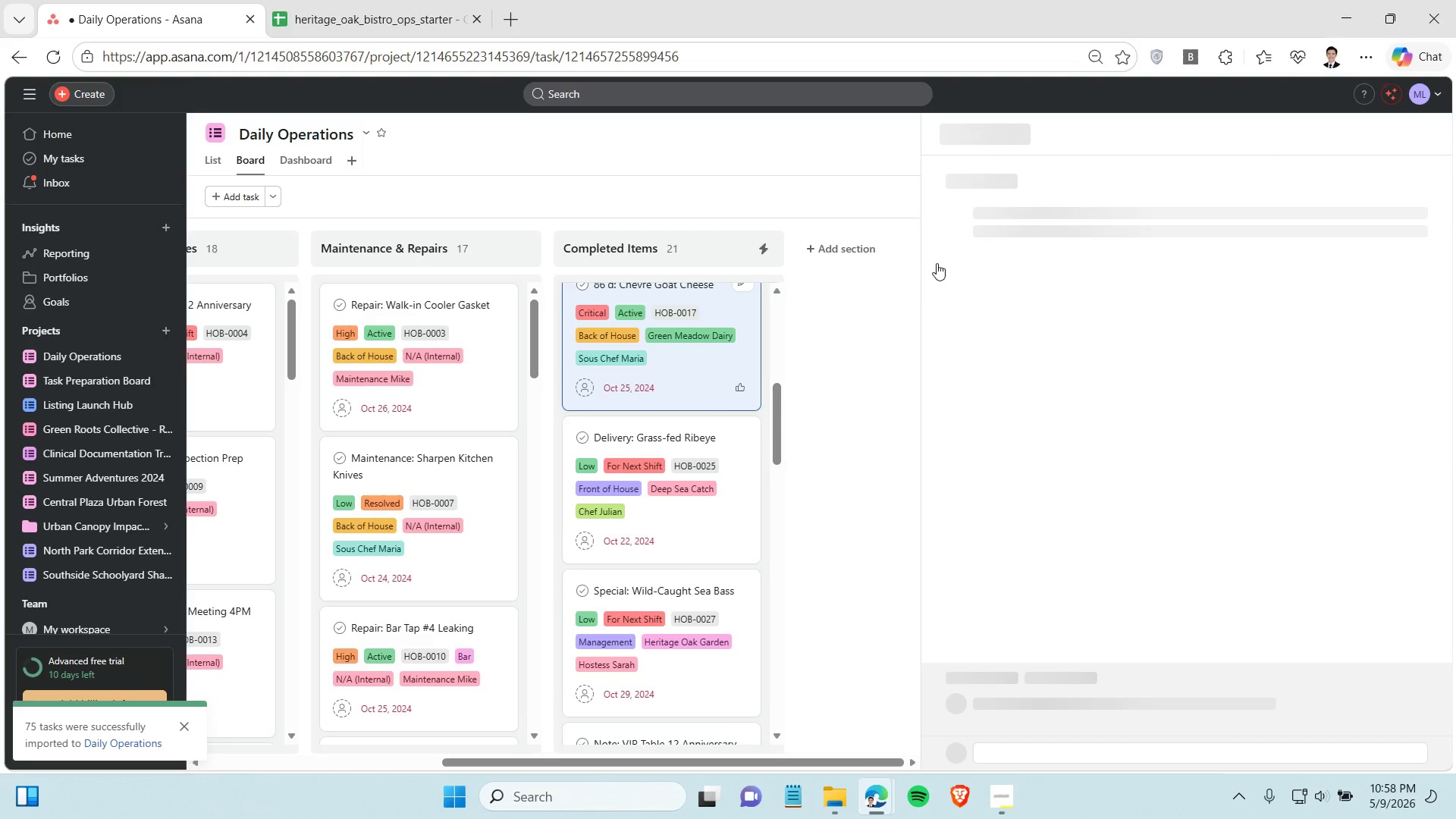 
mouse_move([964, 191])
 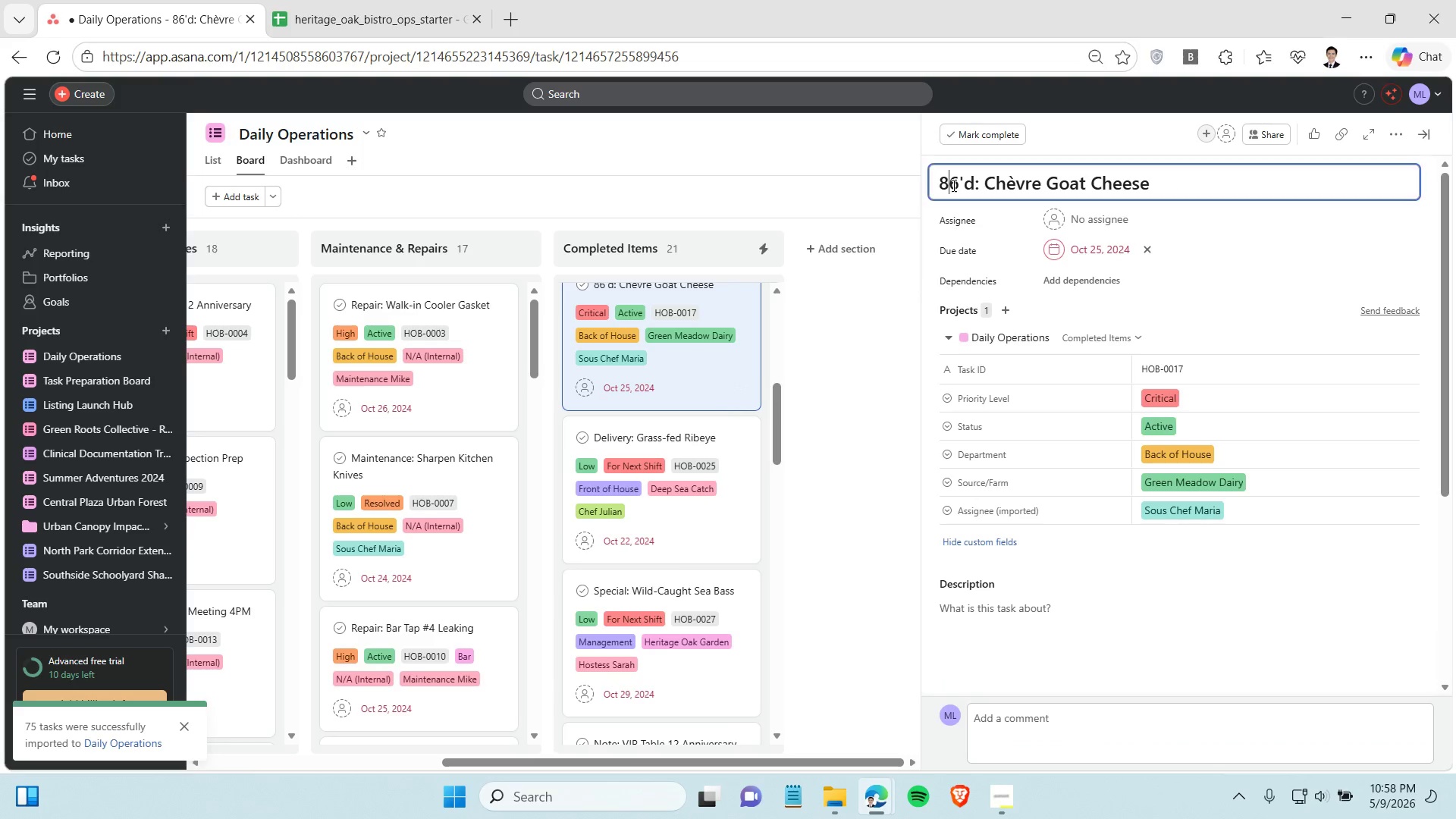 
left_click([952, 185])
 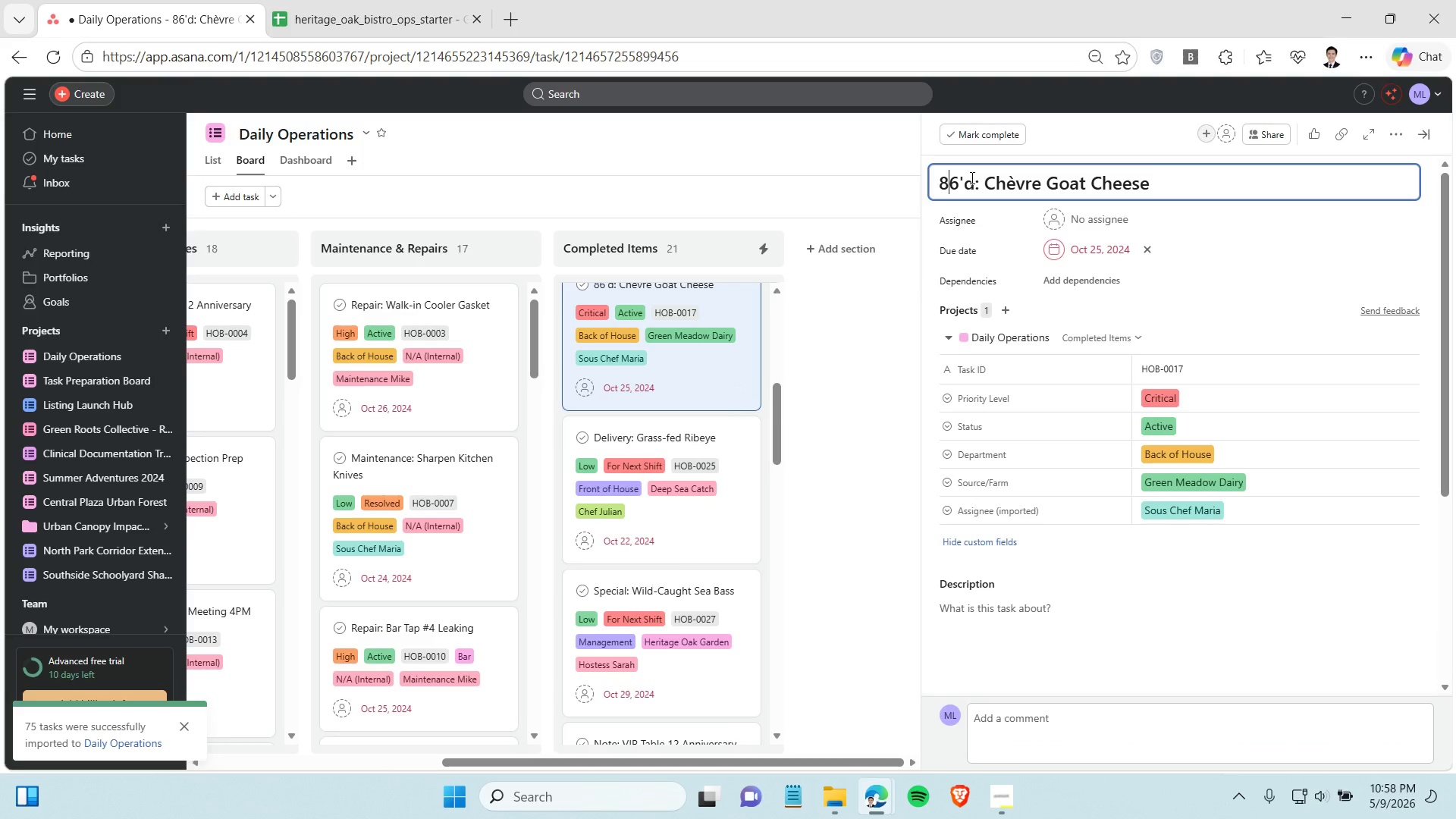 
left_click_drag(start_coordinate=[972, 180], to_coordinate=[921, 191])
 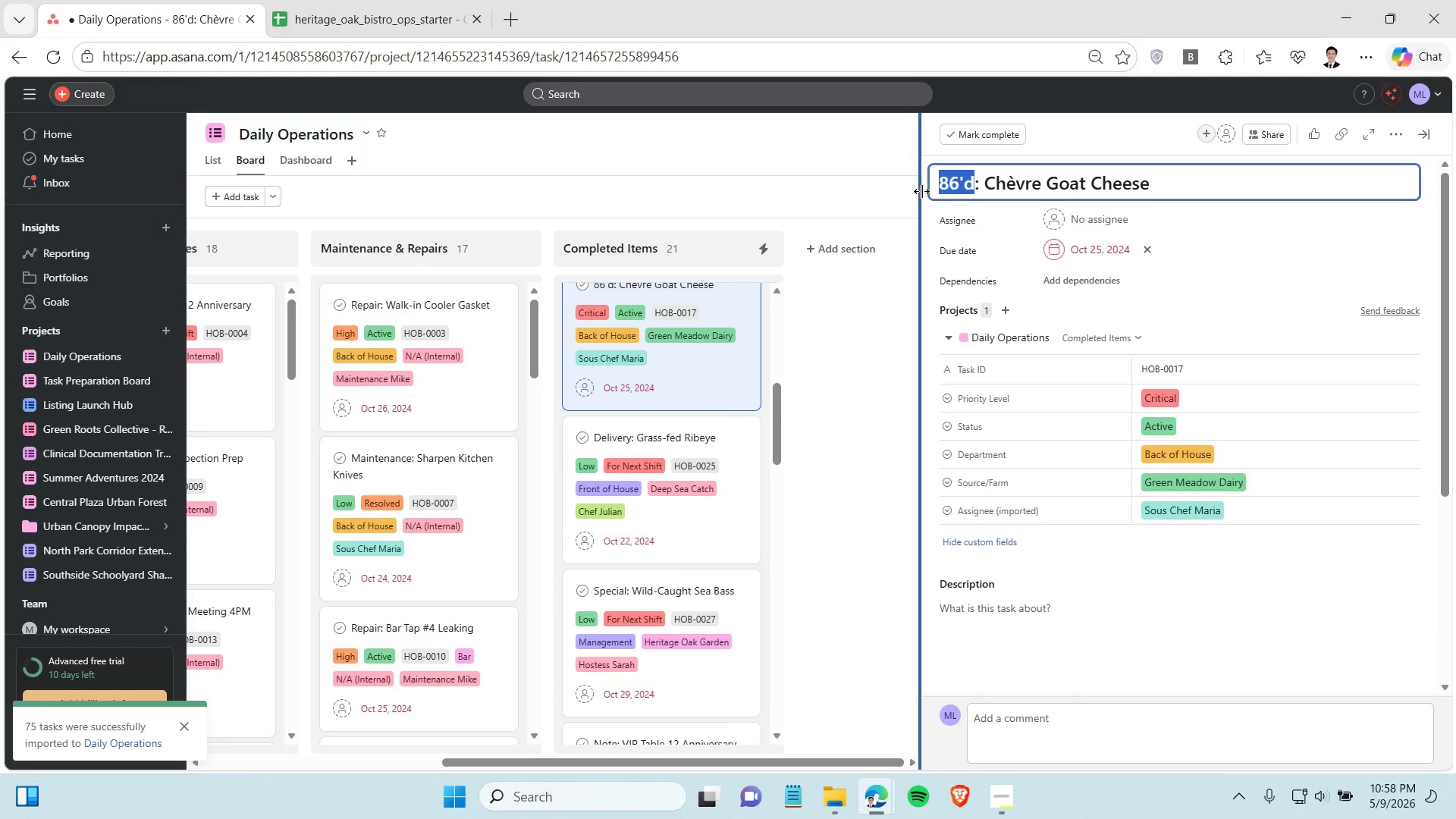 
key(Control+V)
 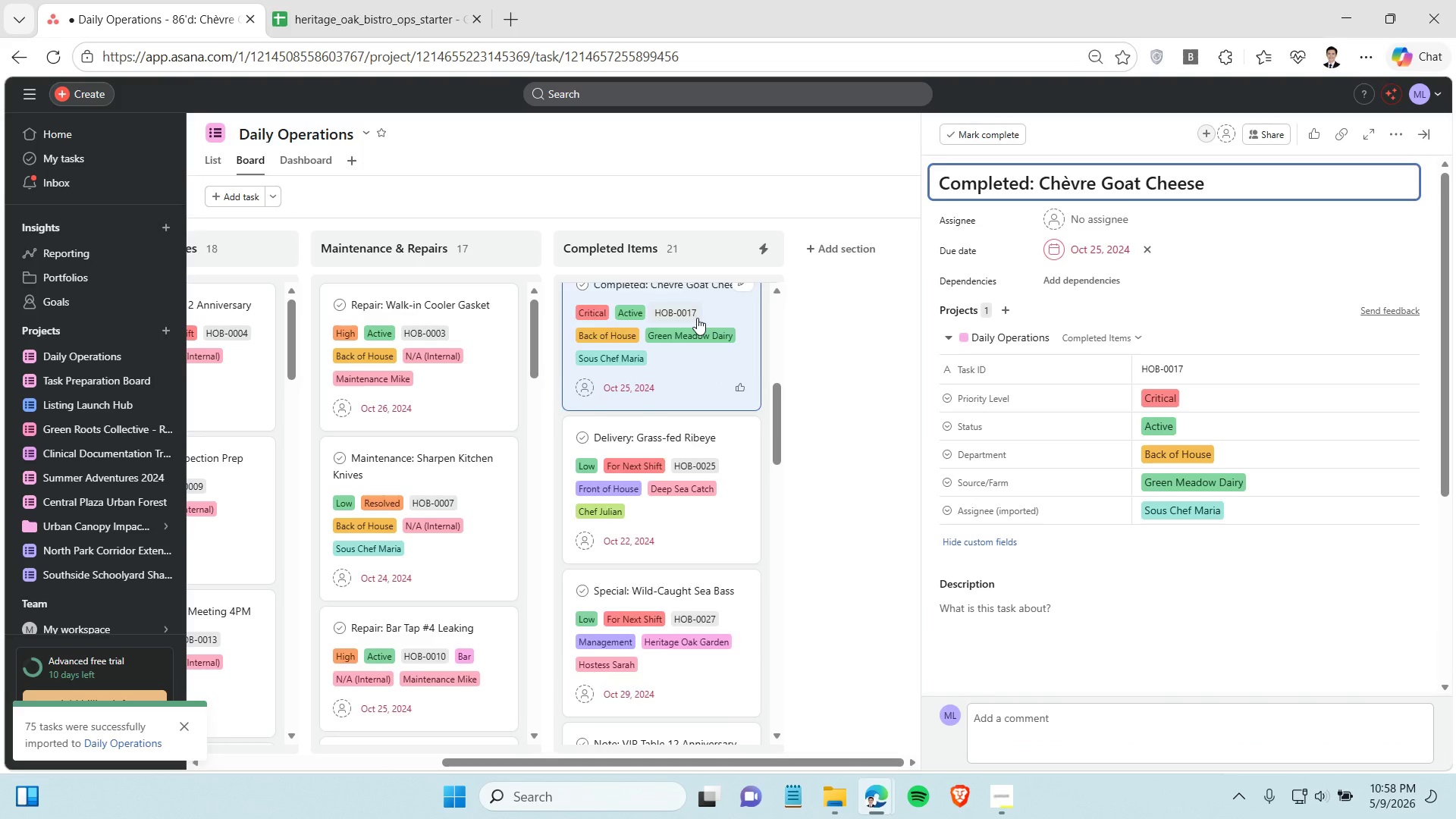 
scroll: coordinate [697, 318], scroll_direction: down, amount: 2.0
 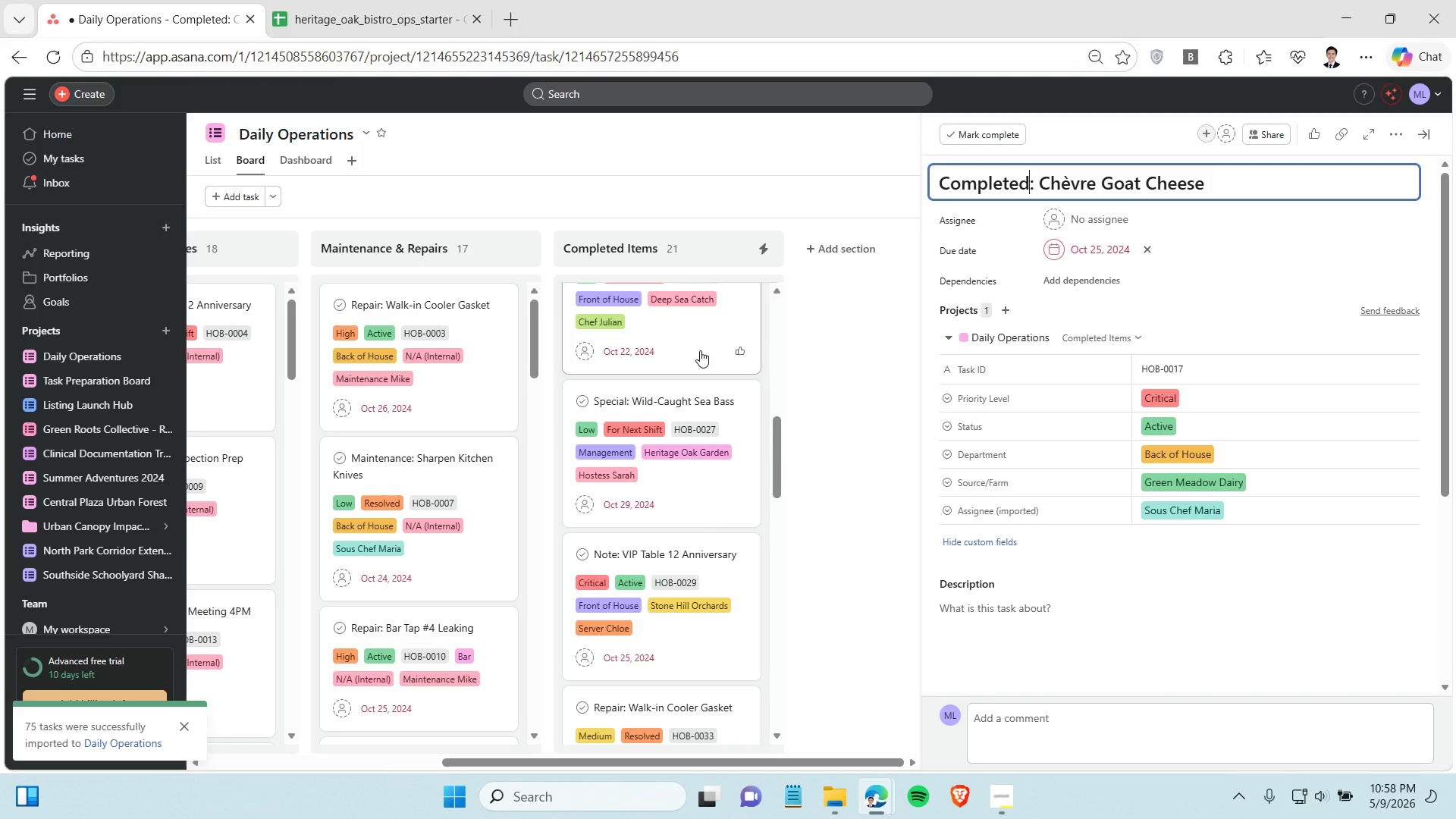 
left_click([700, 350])
 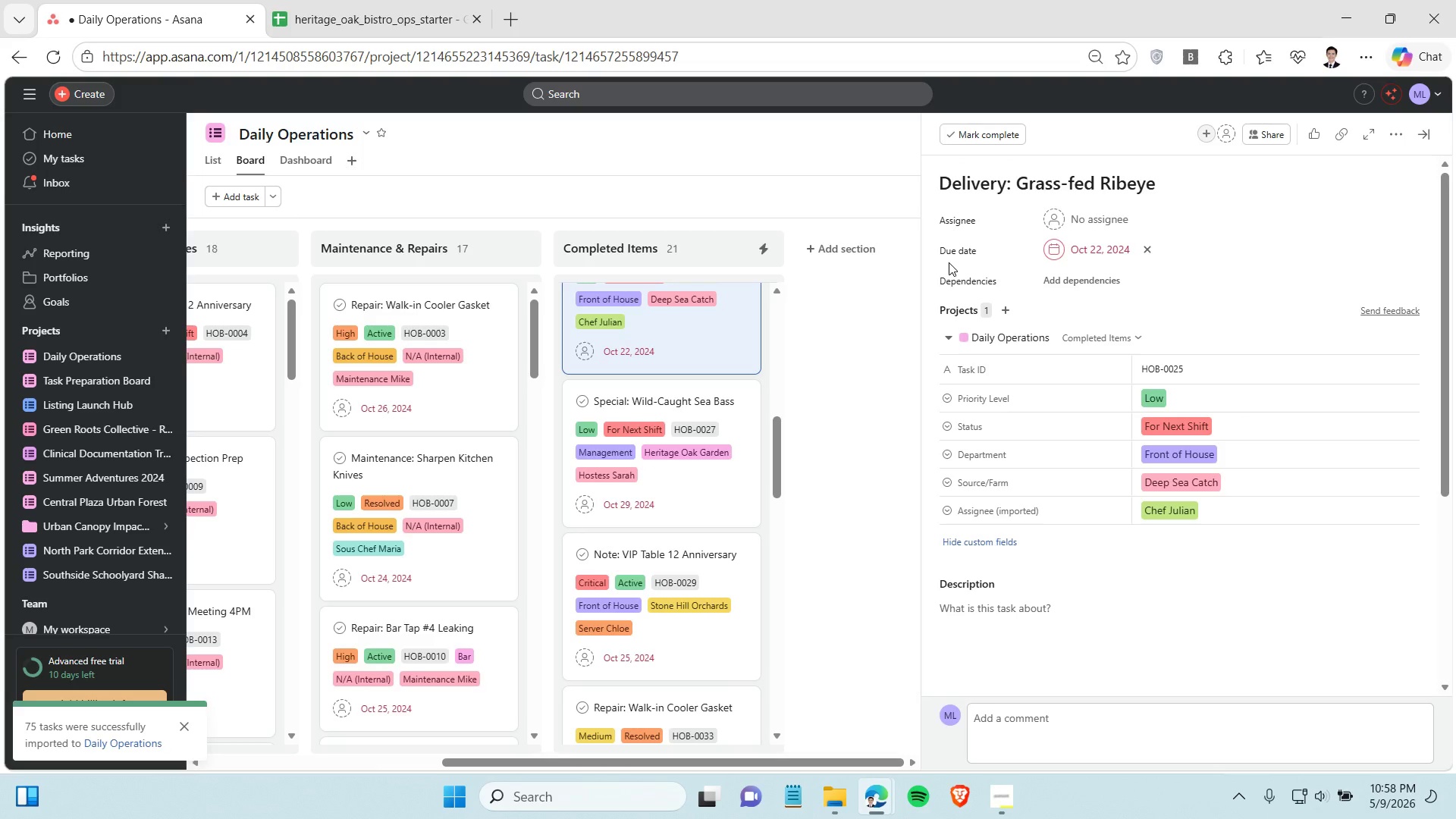 
left_click([984, 182])
 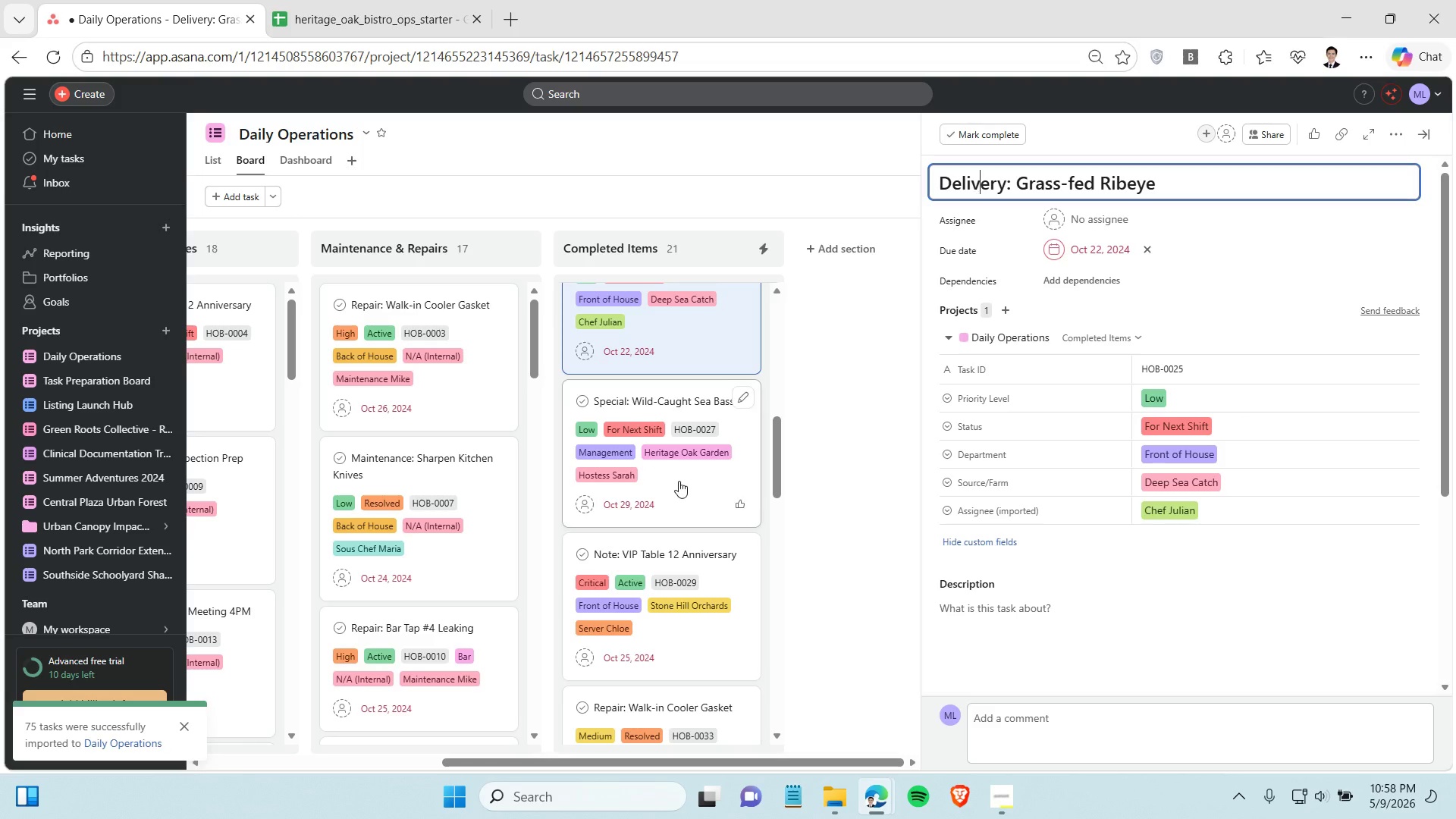 
scroll: coordinate [678, 477], scroll_direction: up, amount: 2.0
 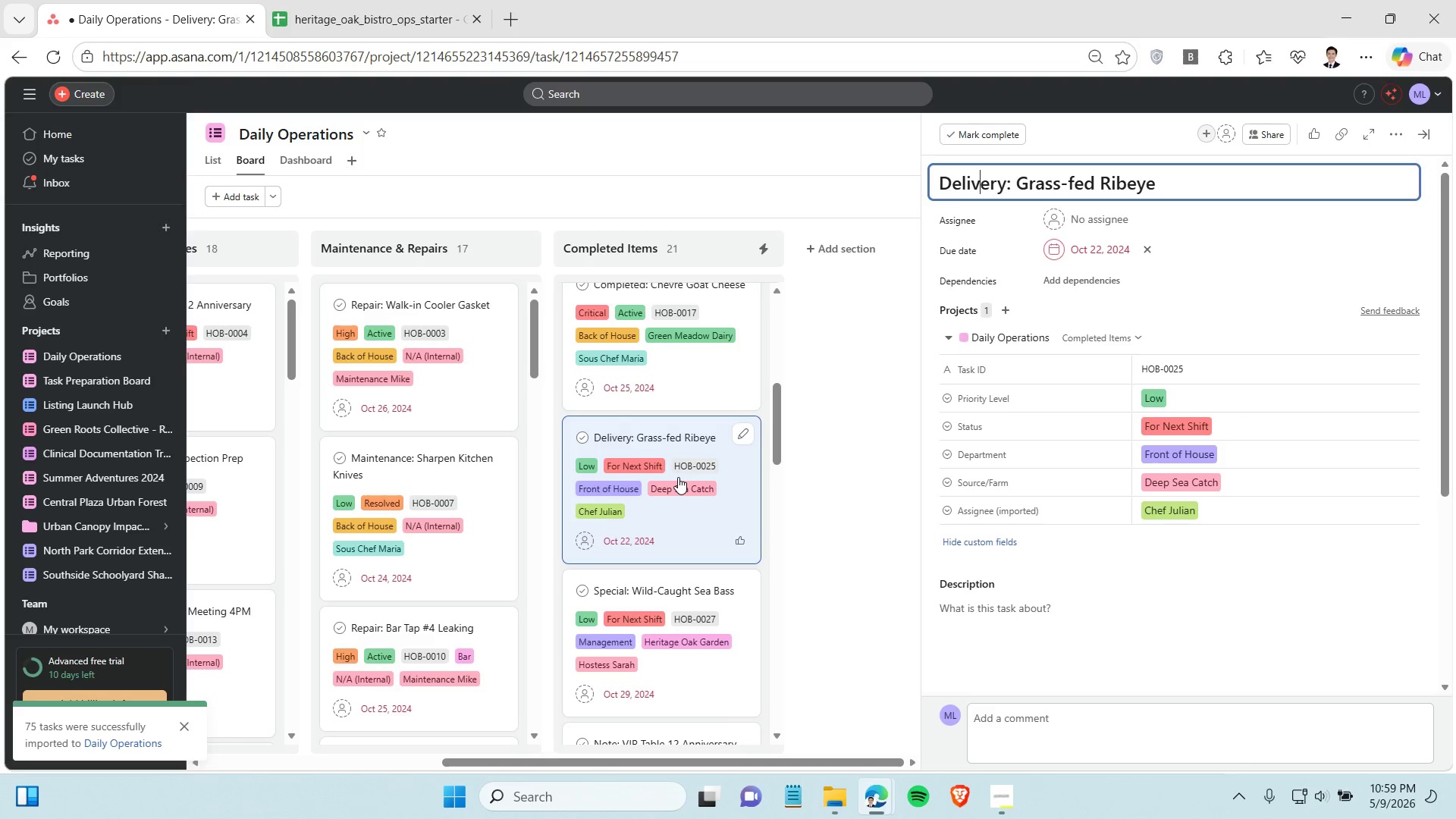 
scroll: coordinate [679, 475], scroll_direction: down, amount: 2.0
 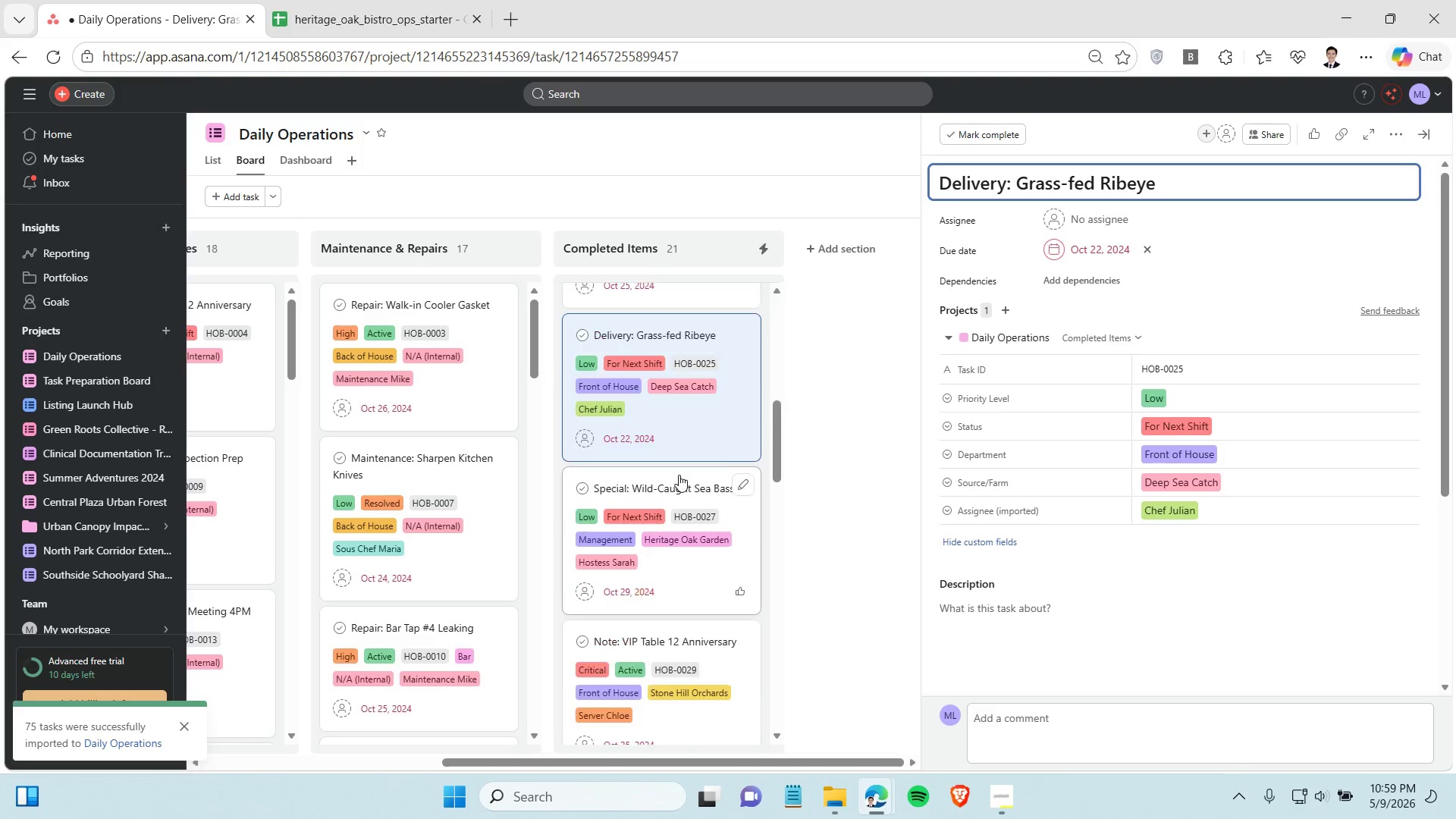 
scroll: coordinate [679, 475], scroll_direction: up, amount: 1.0
 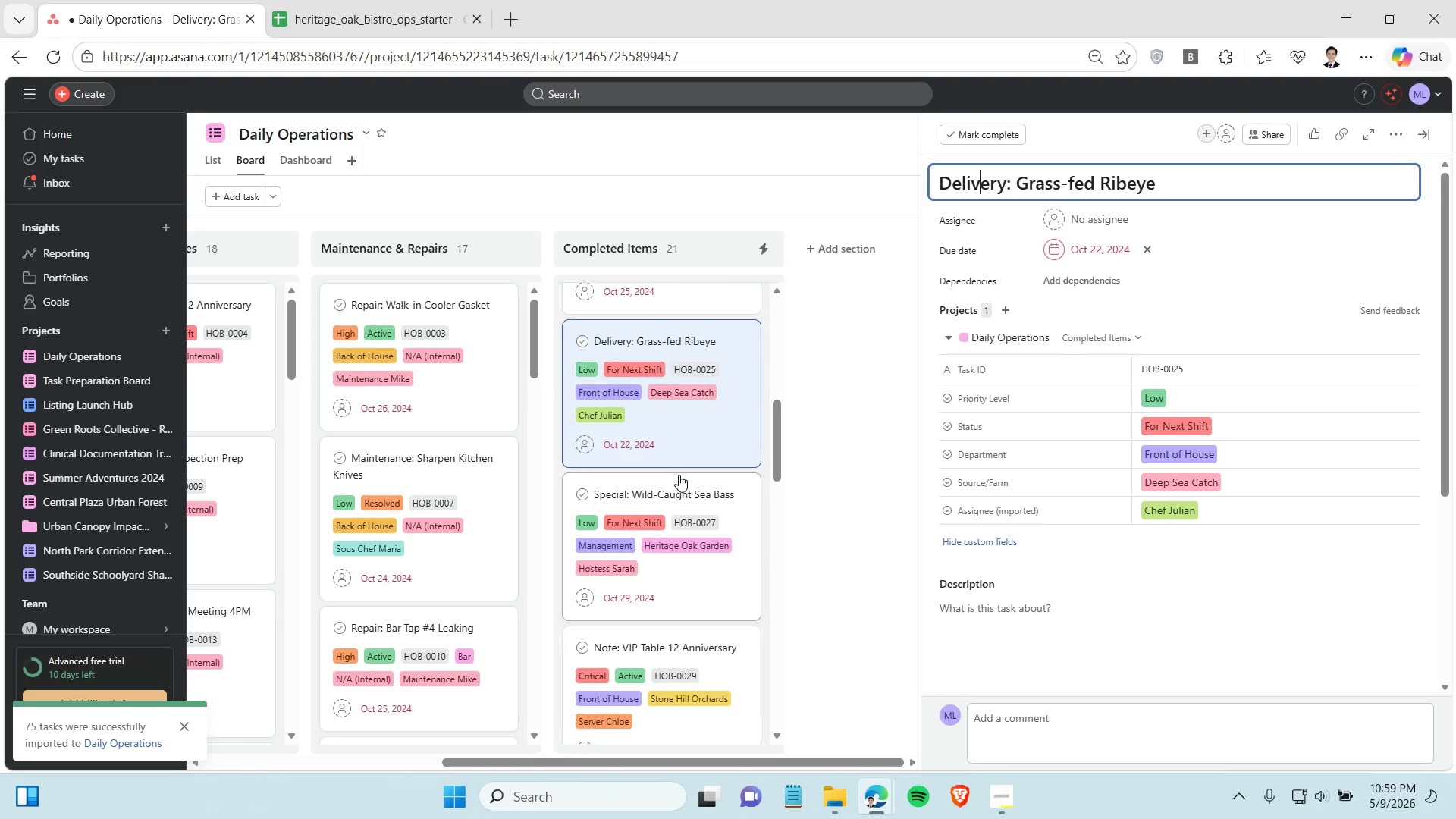 
scroll: coordinate [679, 475], scroll_direction: down, amount: 1.0
 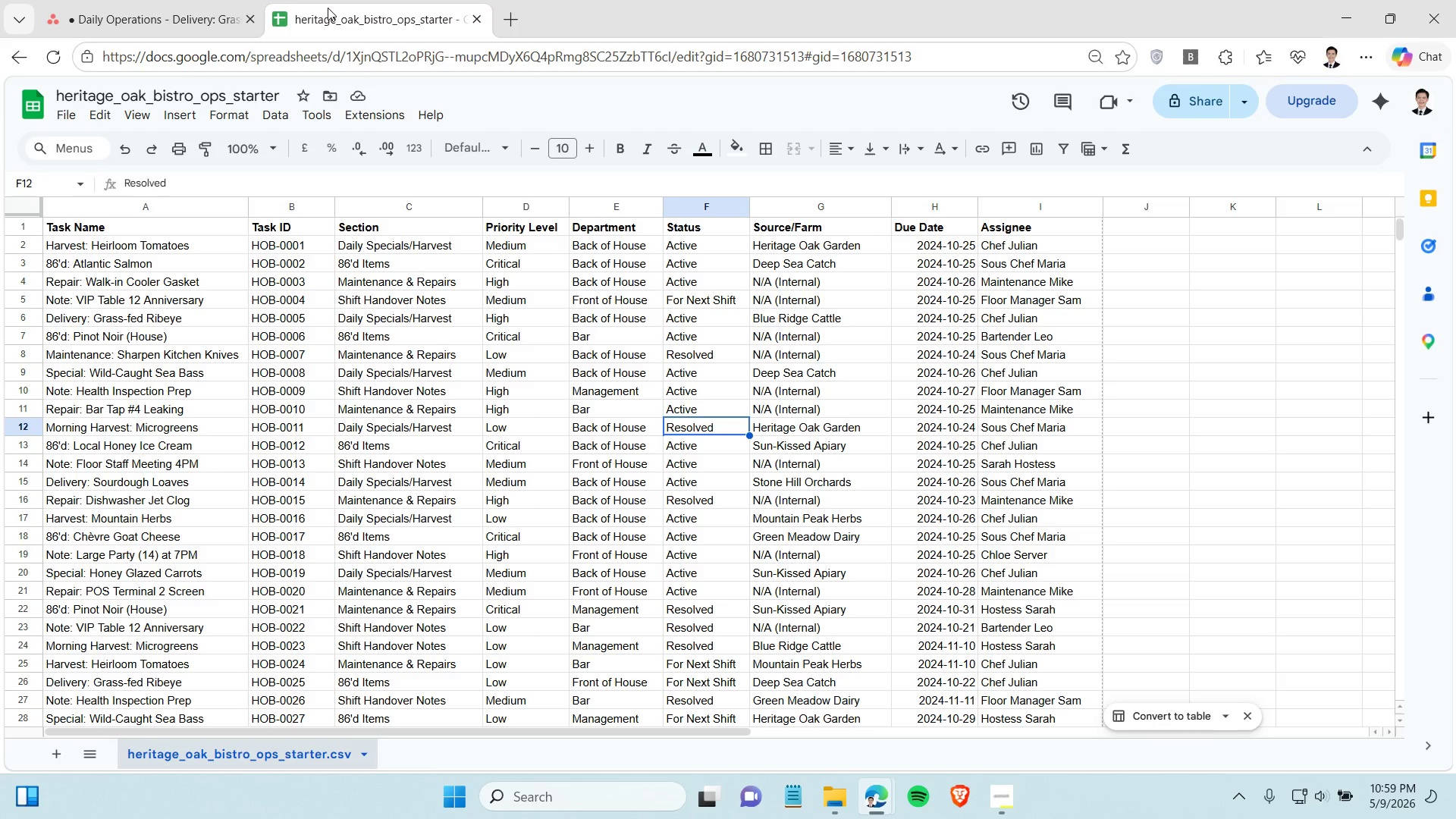 
left_click([383, 373])
 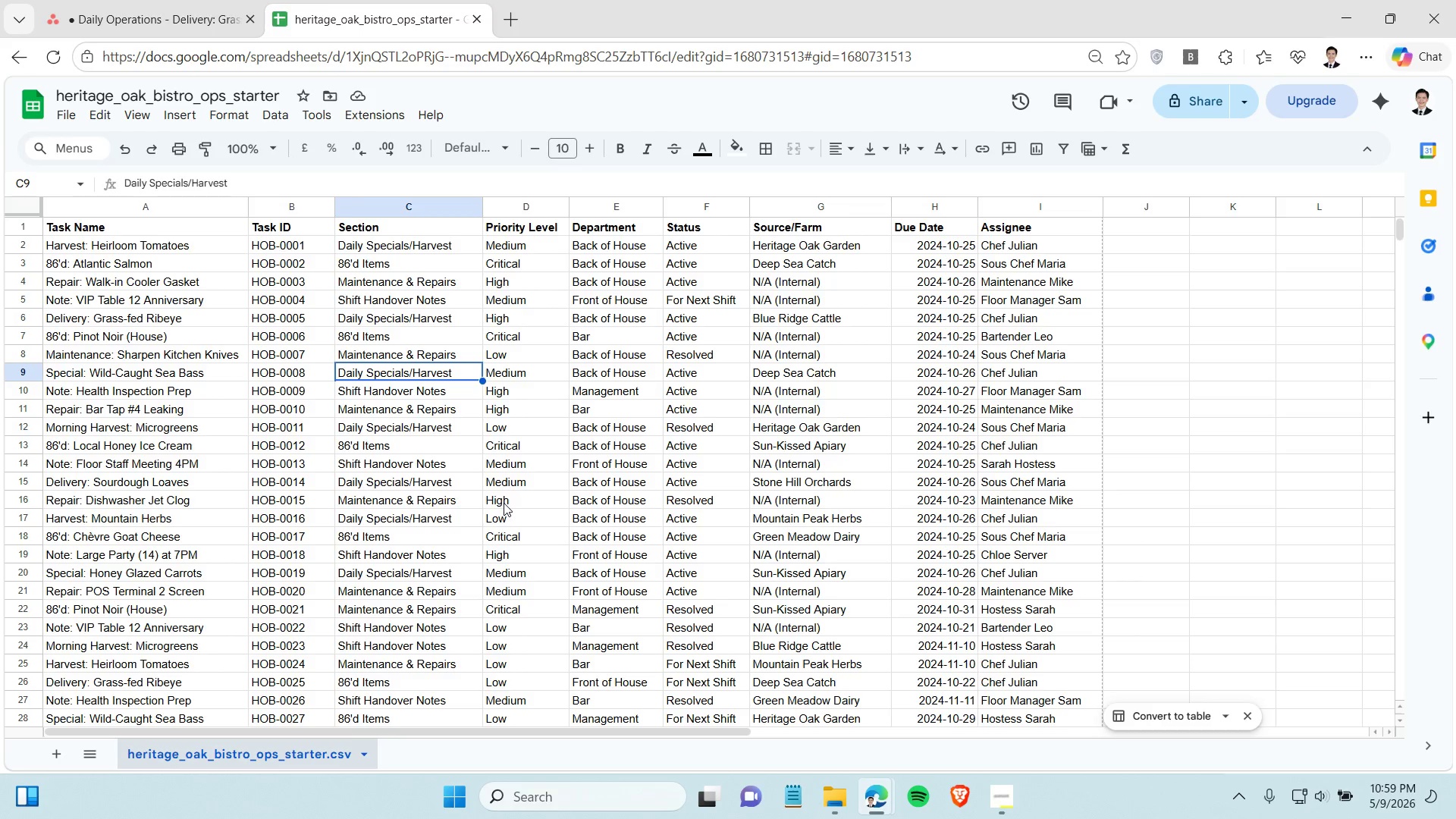 
left_click([779, 516])
 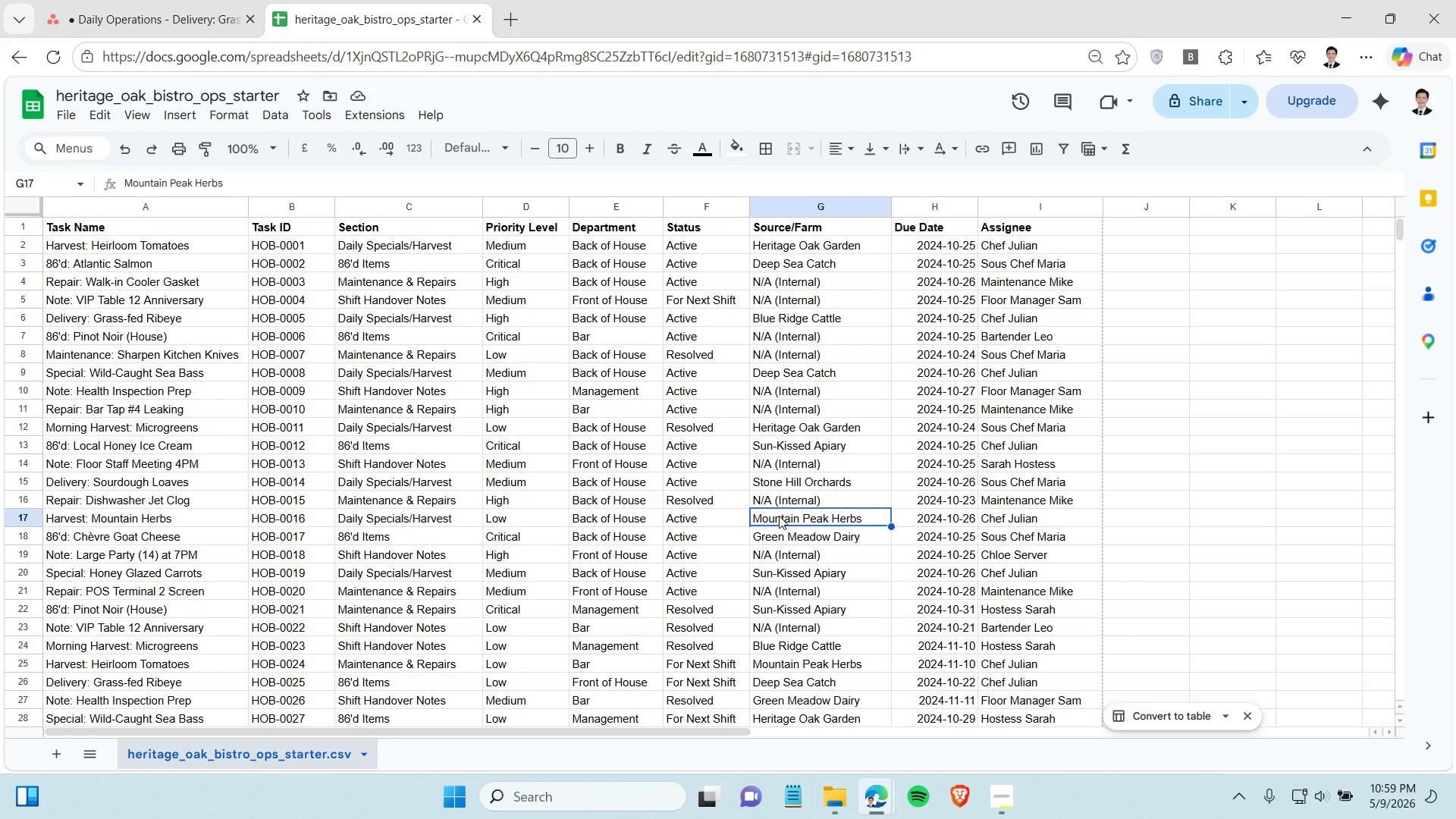 
scroll: coordinate [779, 516], scroll_direction: down, amount: 1.0
 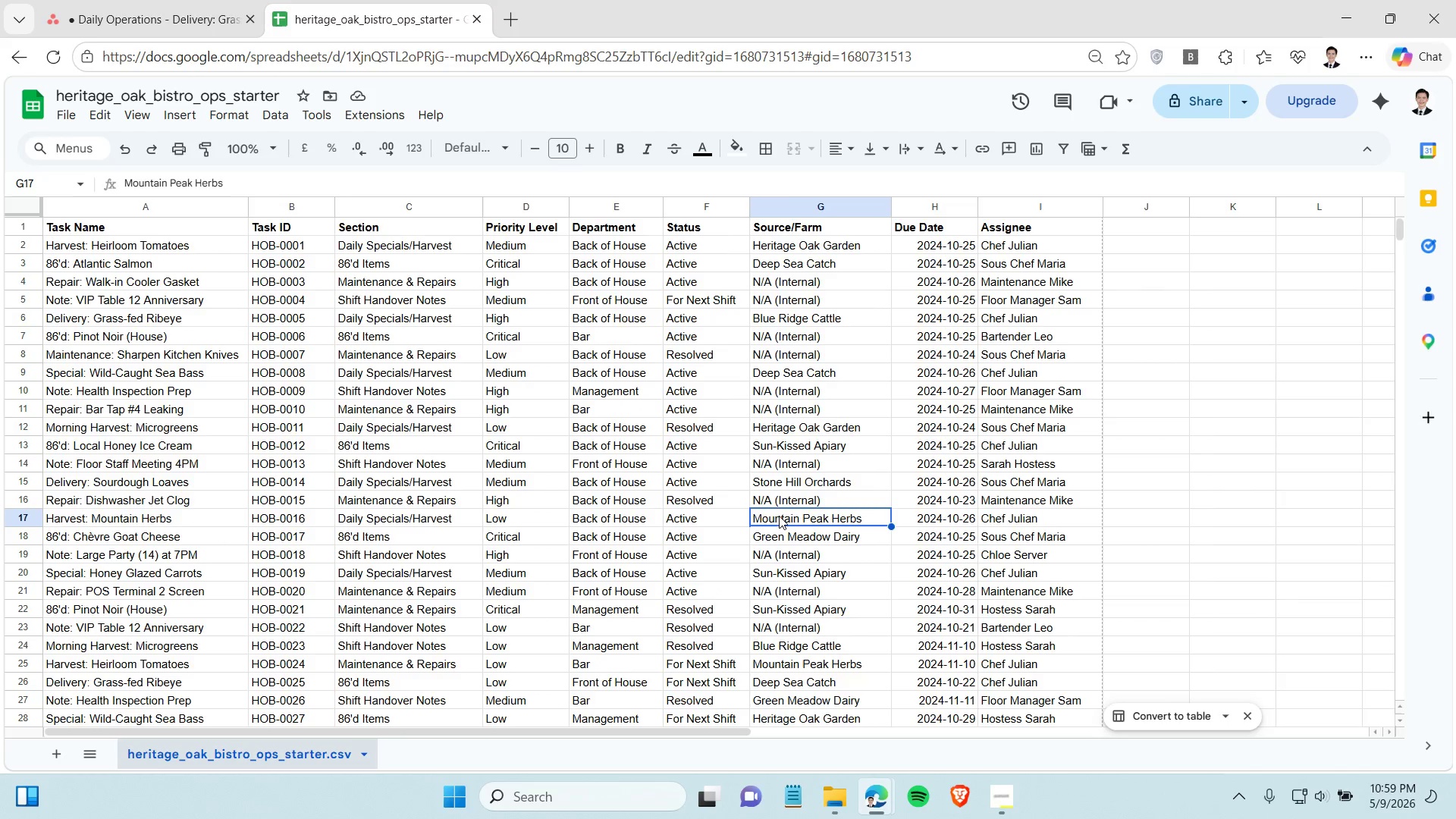 
scroll: coordinate [779, 516], scroll_direction: up, amount: 2.0
 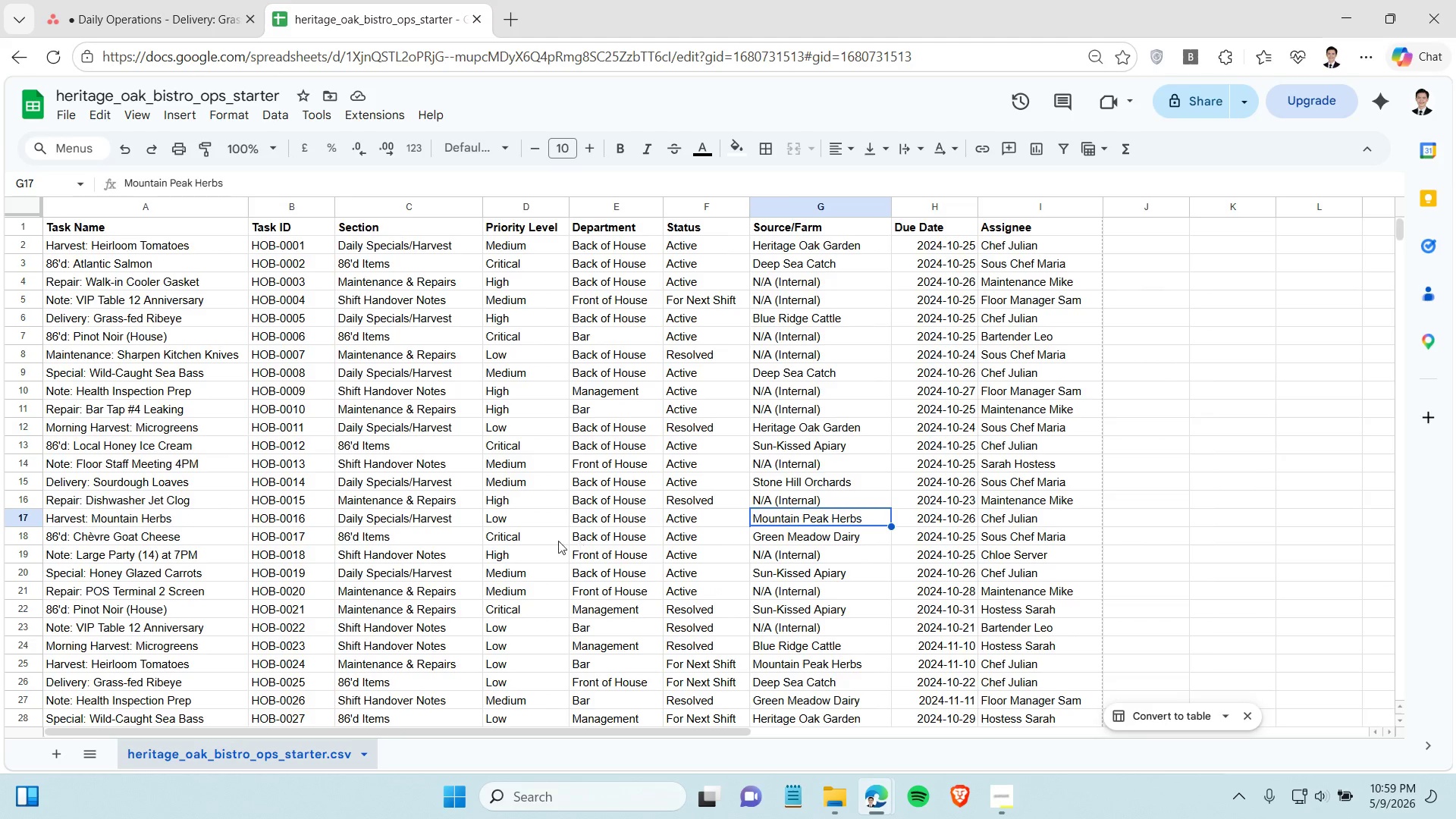 
left_click([403, 538])
 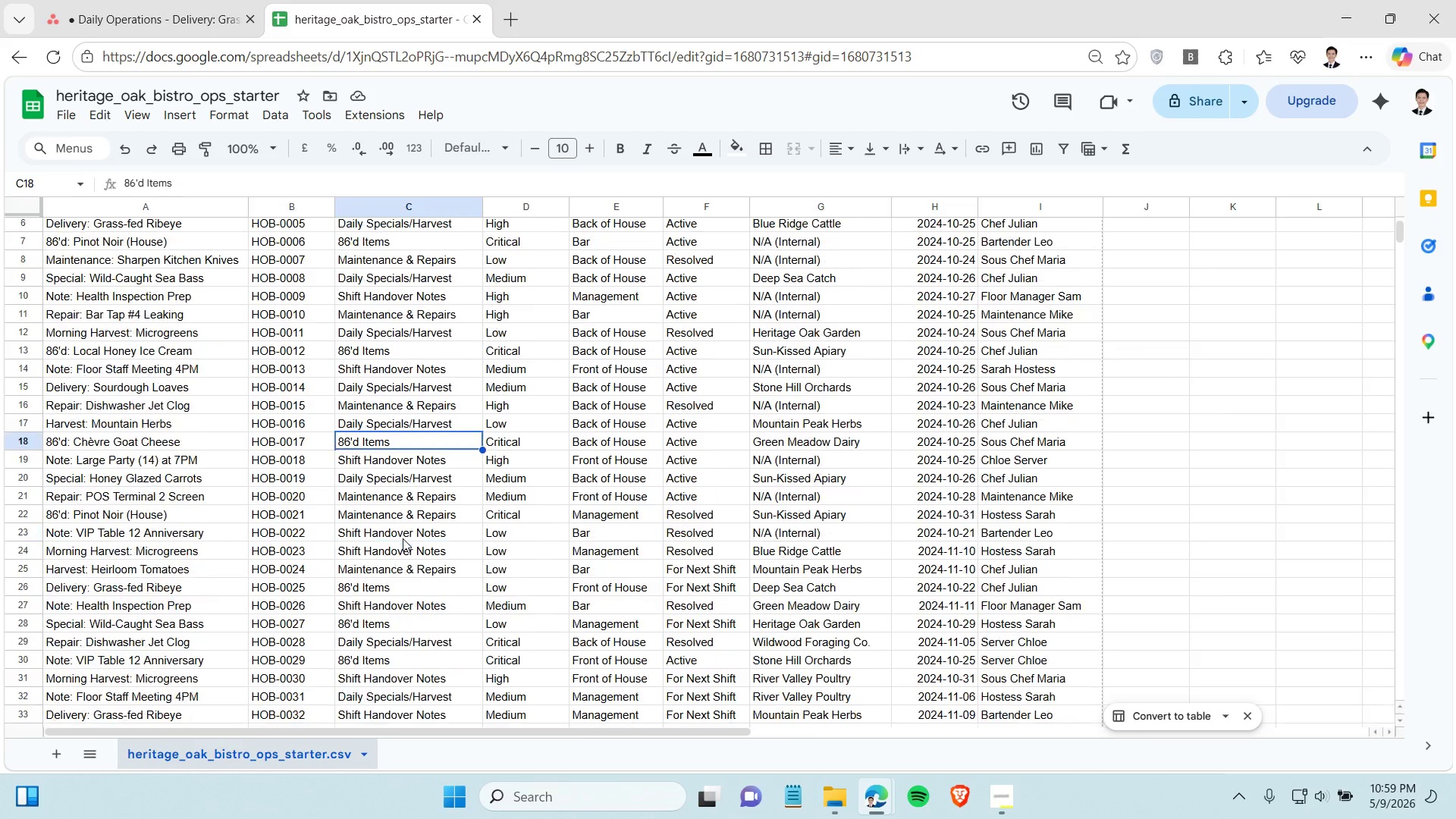 
scroll: coordinate [403, 538], scroll_direction: down, amount: 1.0
 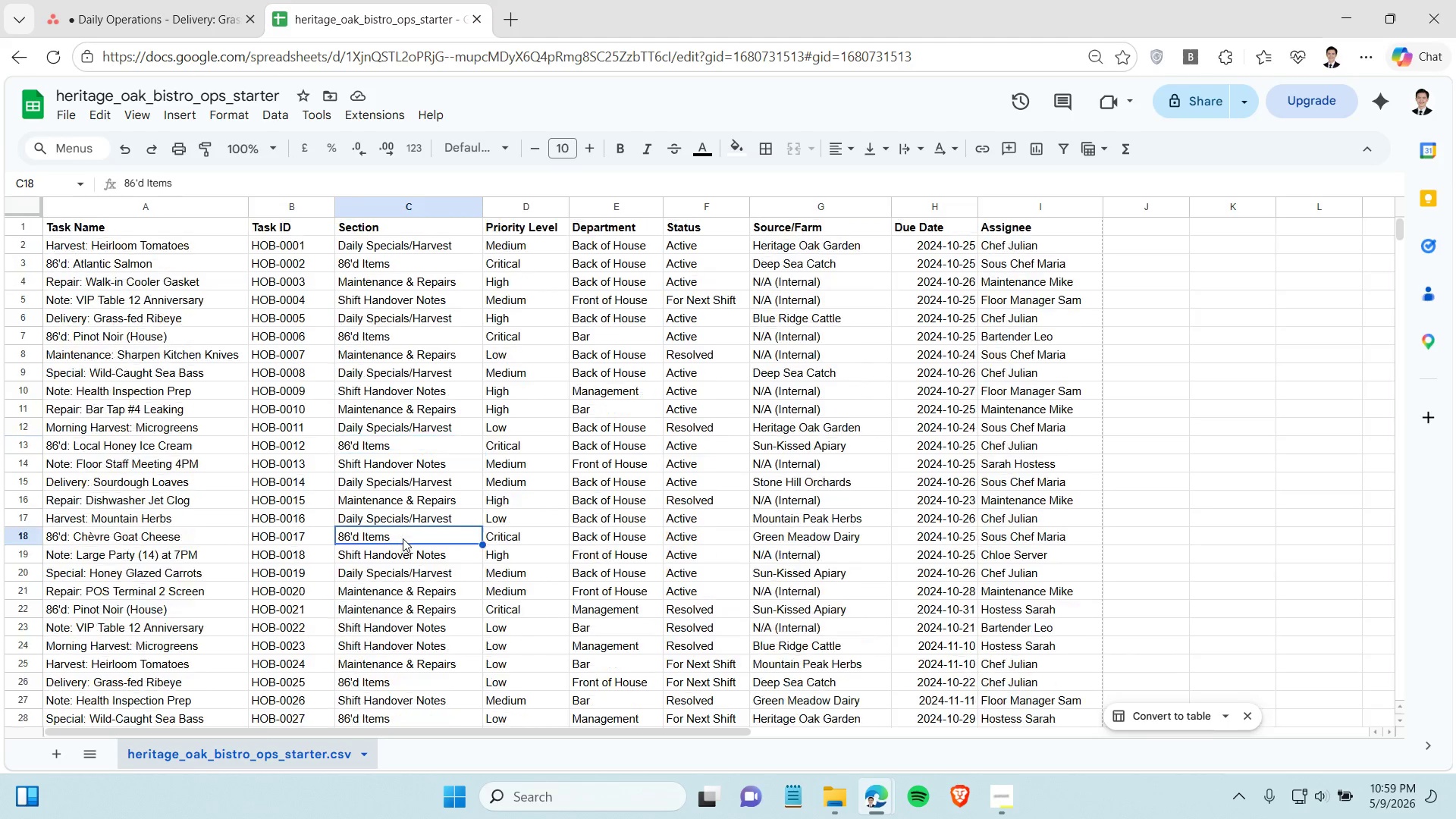 
scroll: coordinate [403, 538], scroll_direction: up, amount: 2.0
 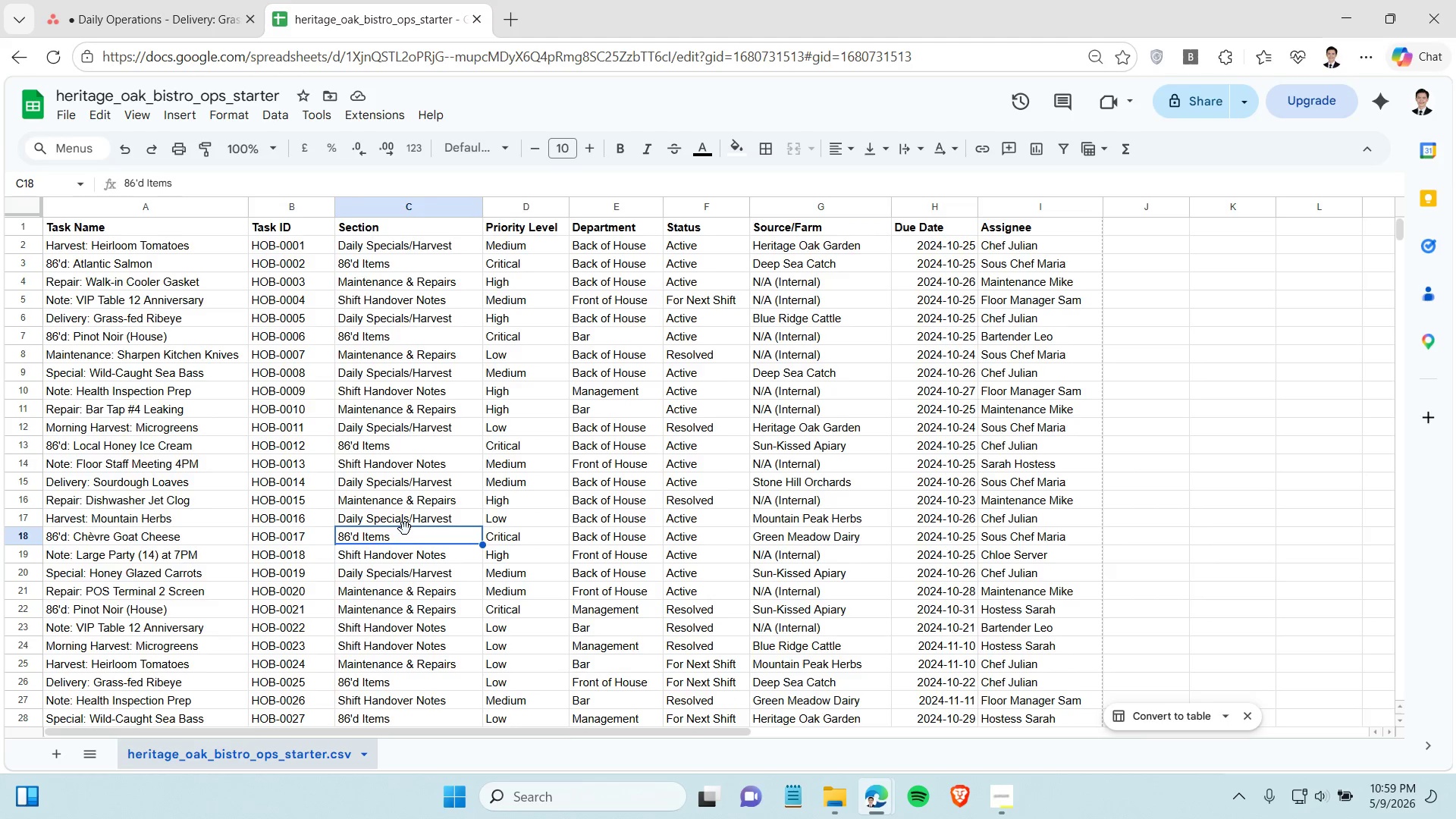 
scroll: coordinate [405, 529], scroll_direction: down, amount: 2.0
 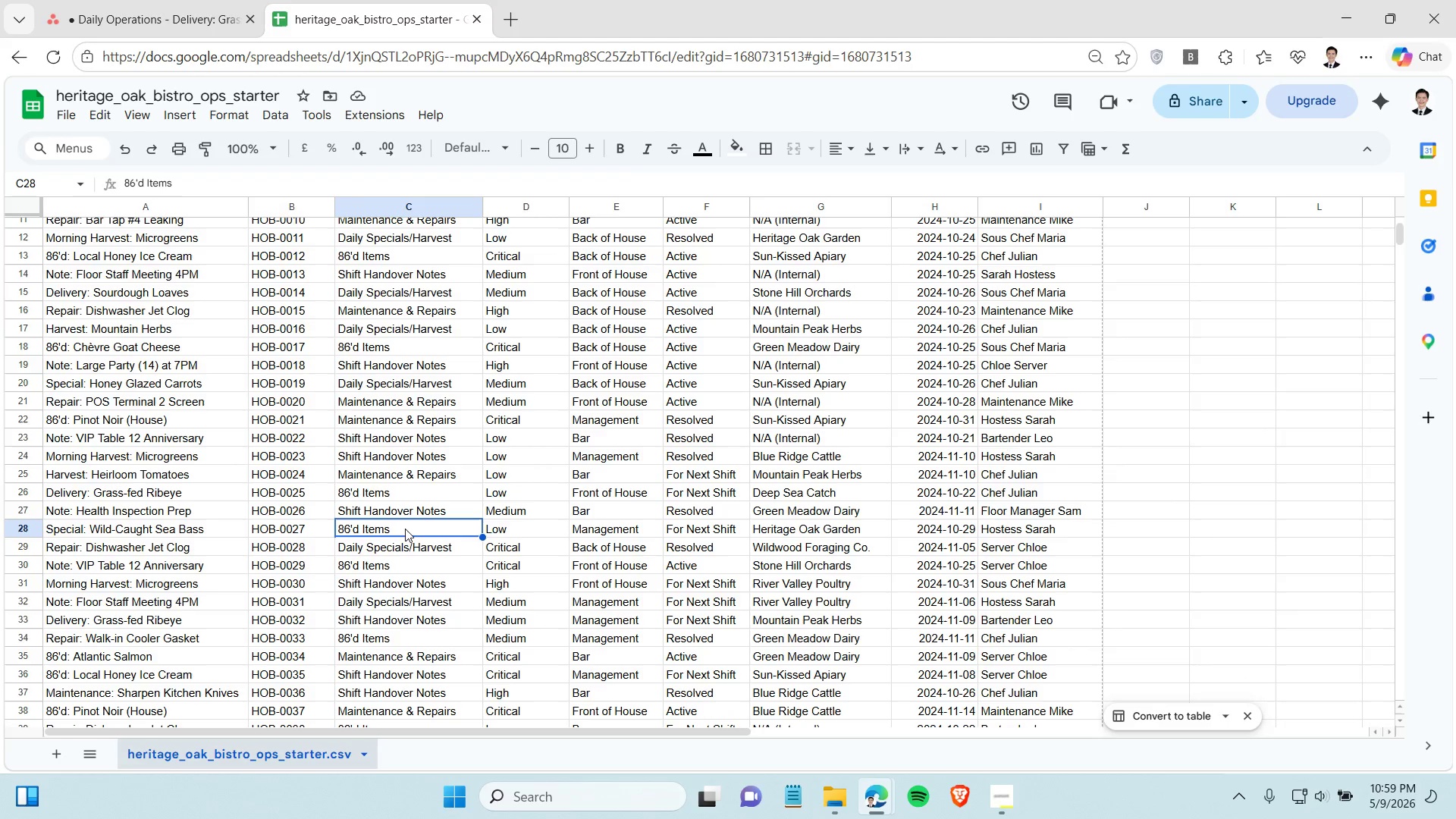 
left_click([405, 529])
 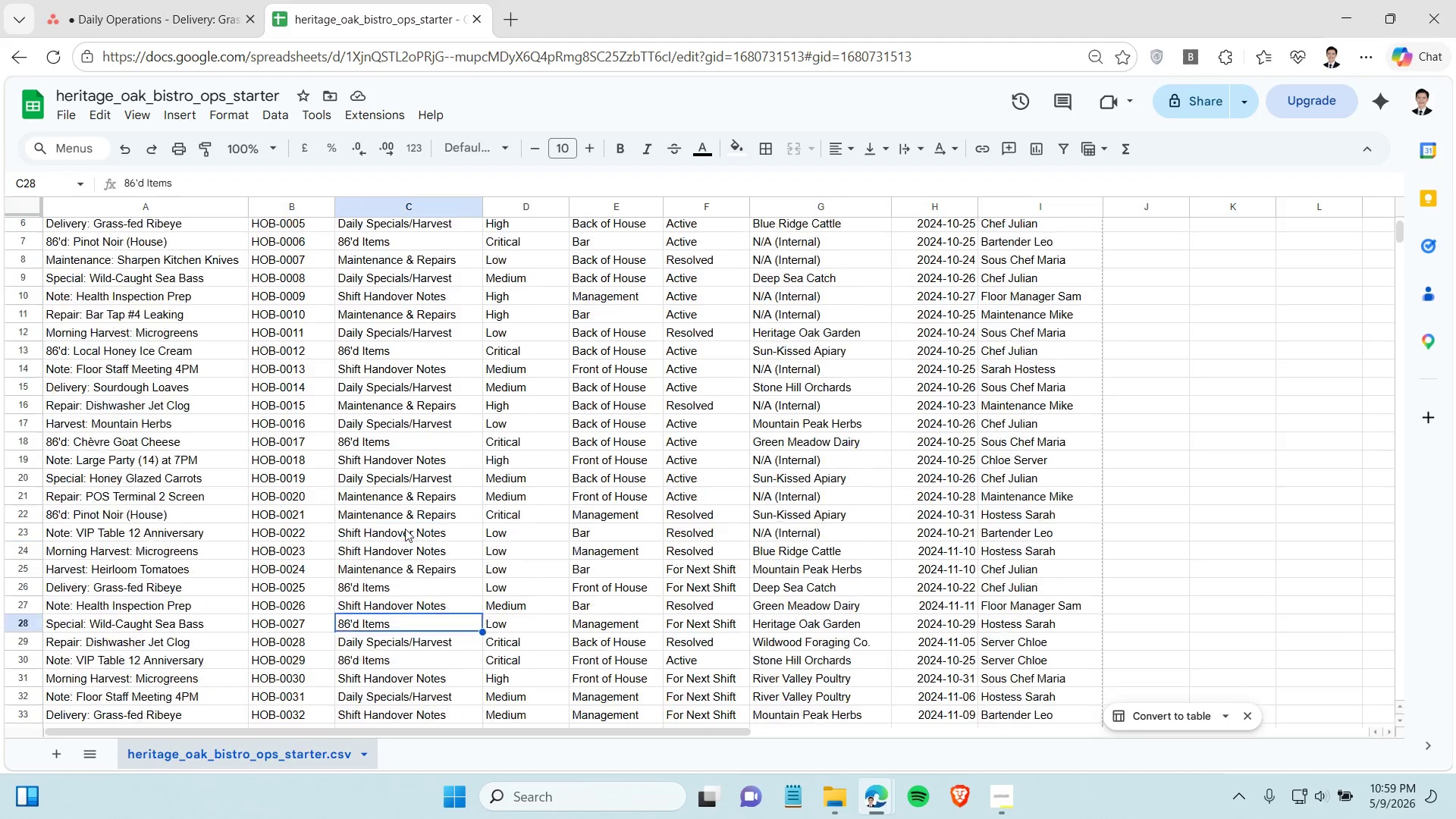 
scroll: coordinate [405, 529], scroll_direction: up, amount: 4.0
 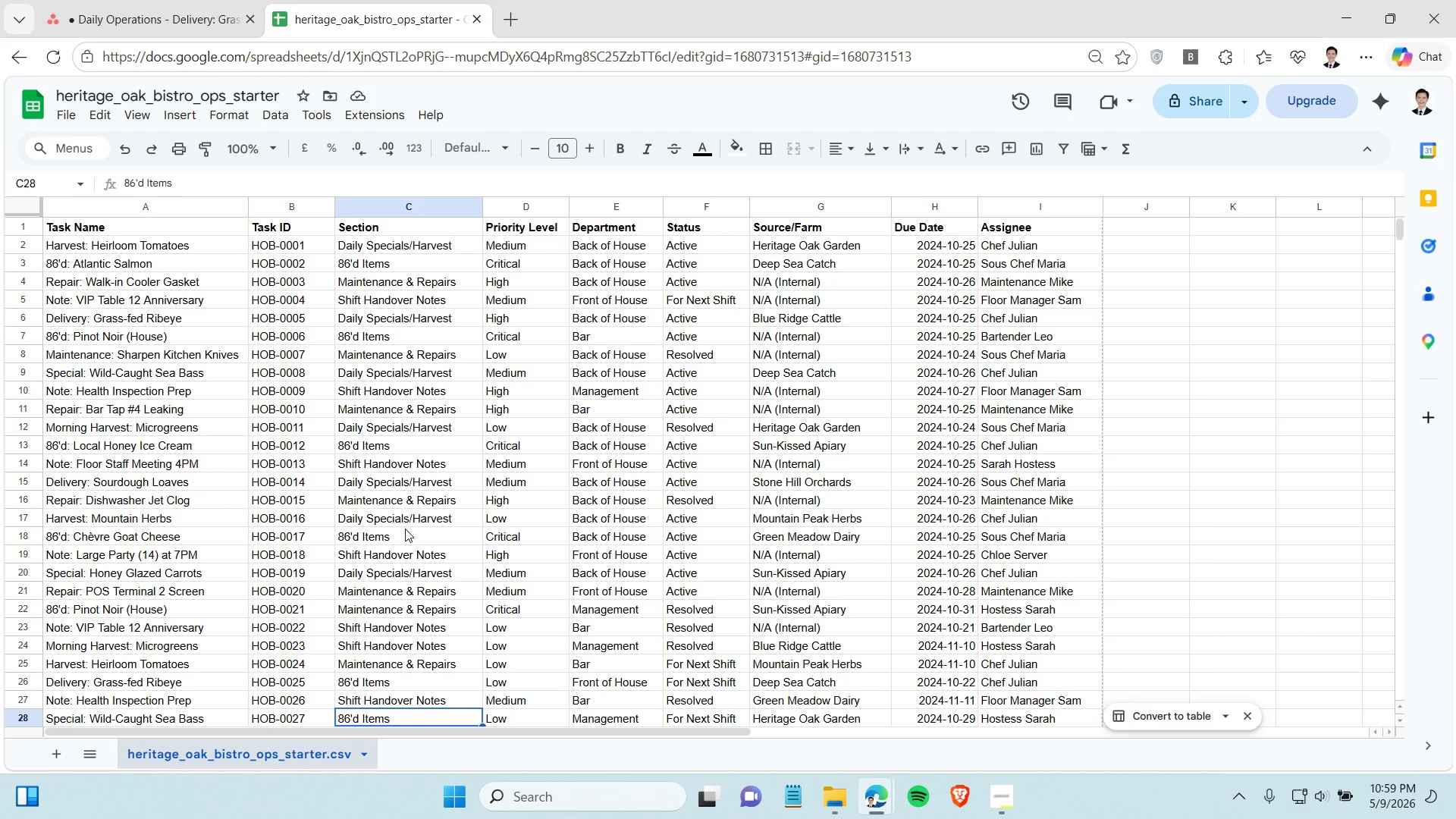 
left_click([405, 529])
 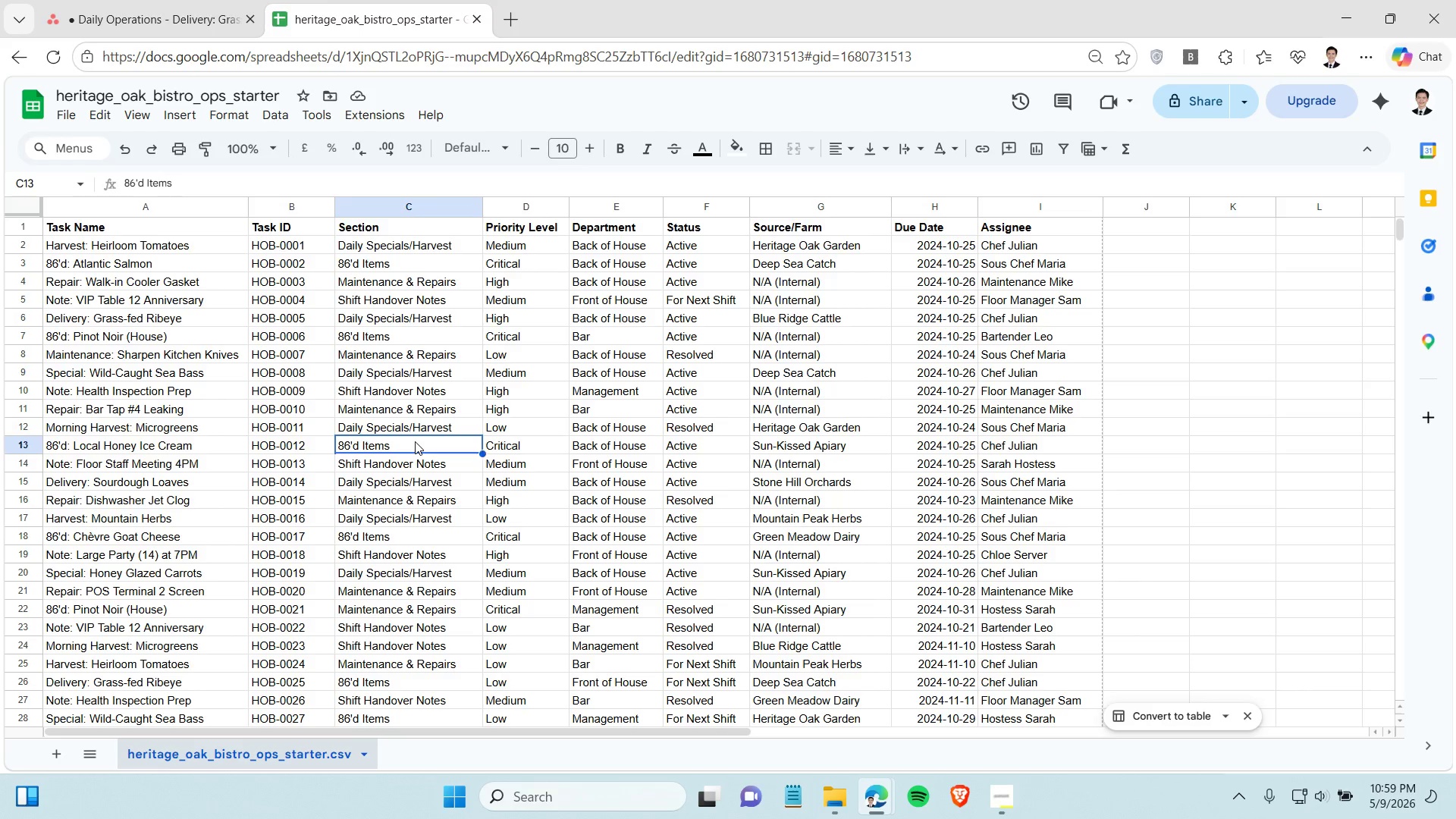 
left_click([400, 466])
 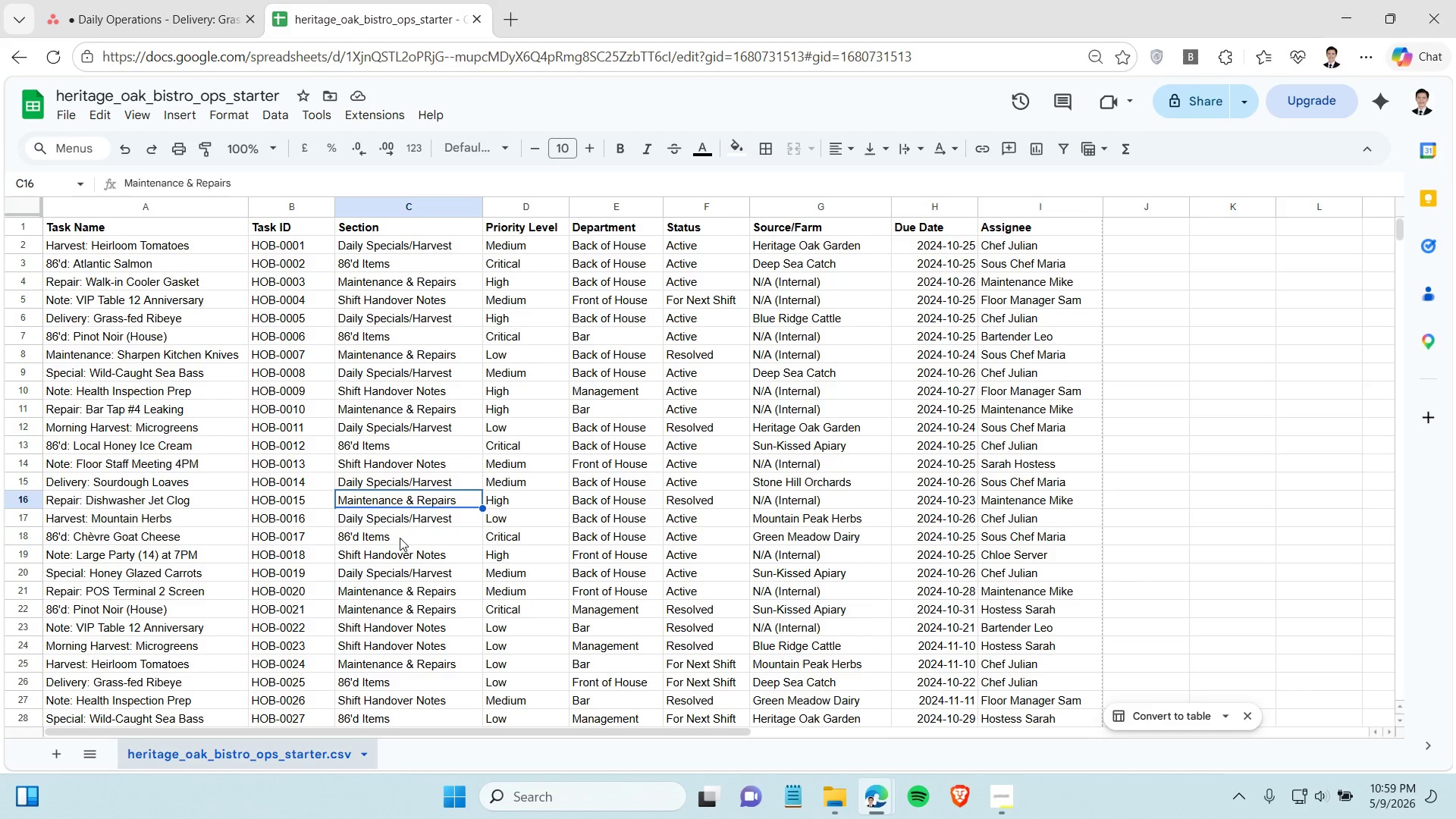 
left_click([400, 538])
 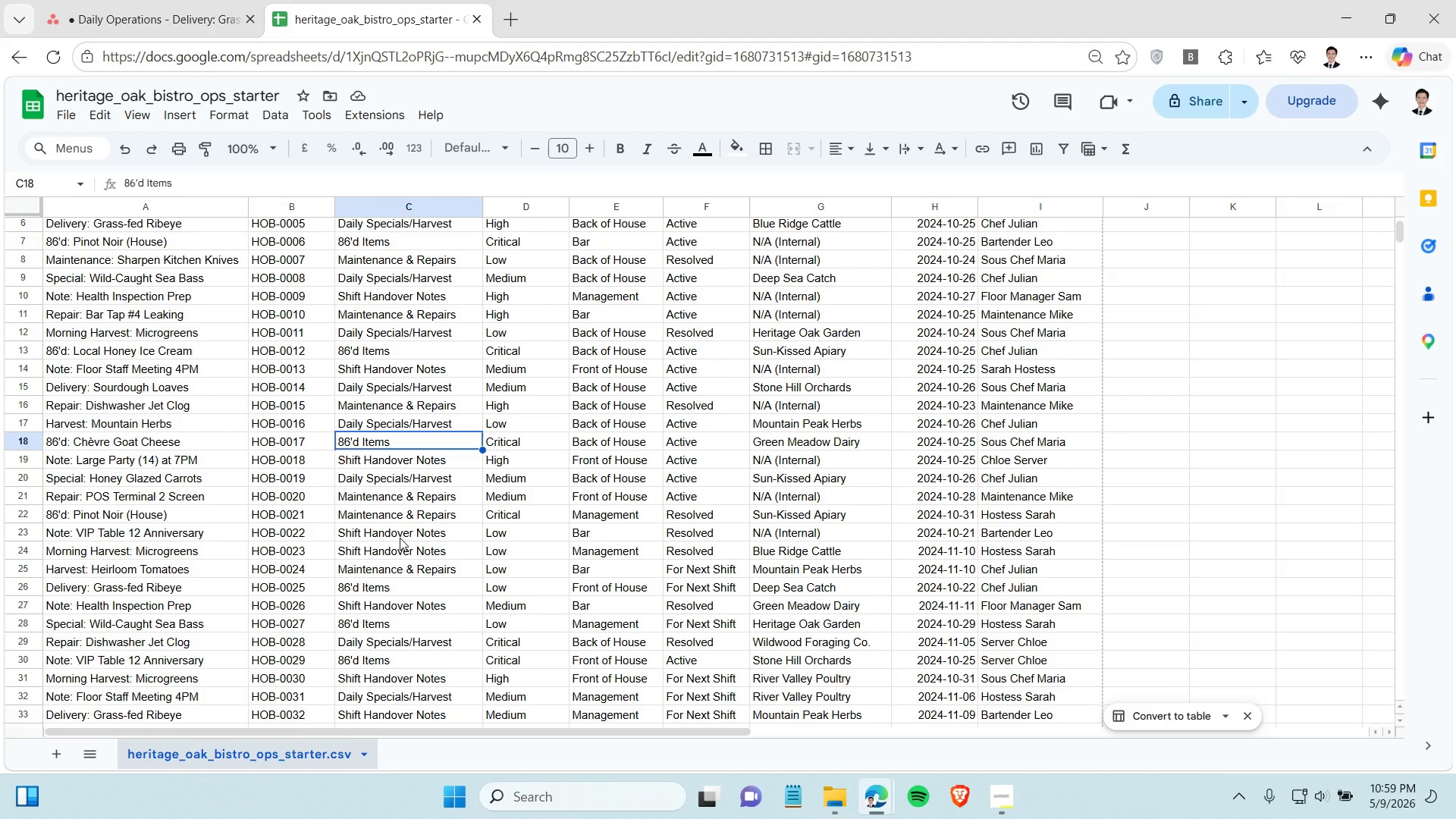 
scroll: coordinate [400, 538], scroll_direction: down, amount: 1.0
 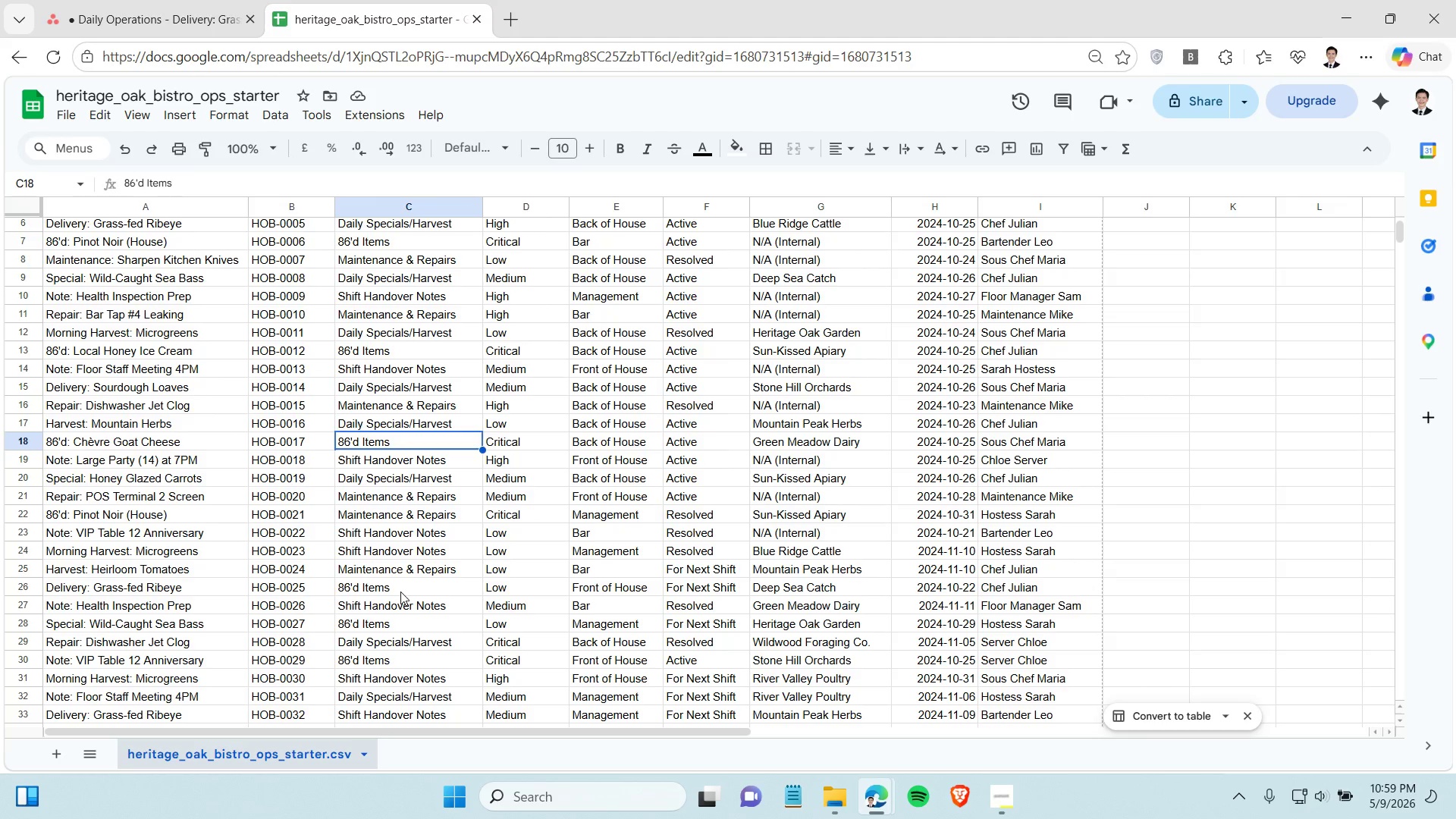 
left_click([400, 592])
 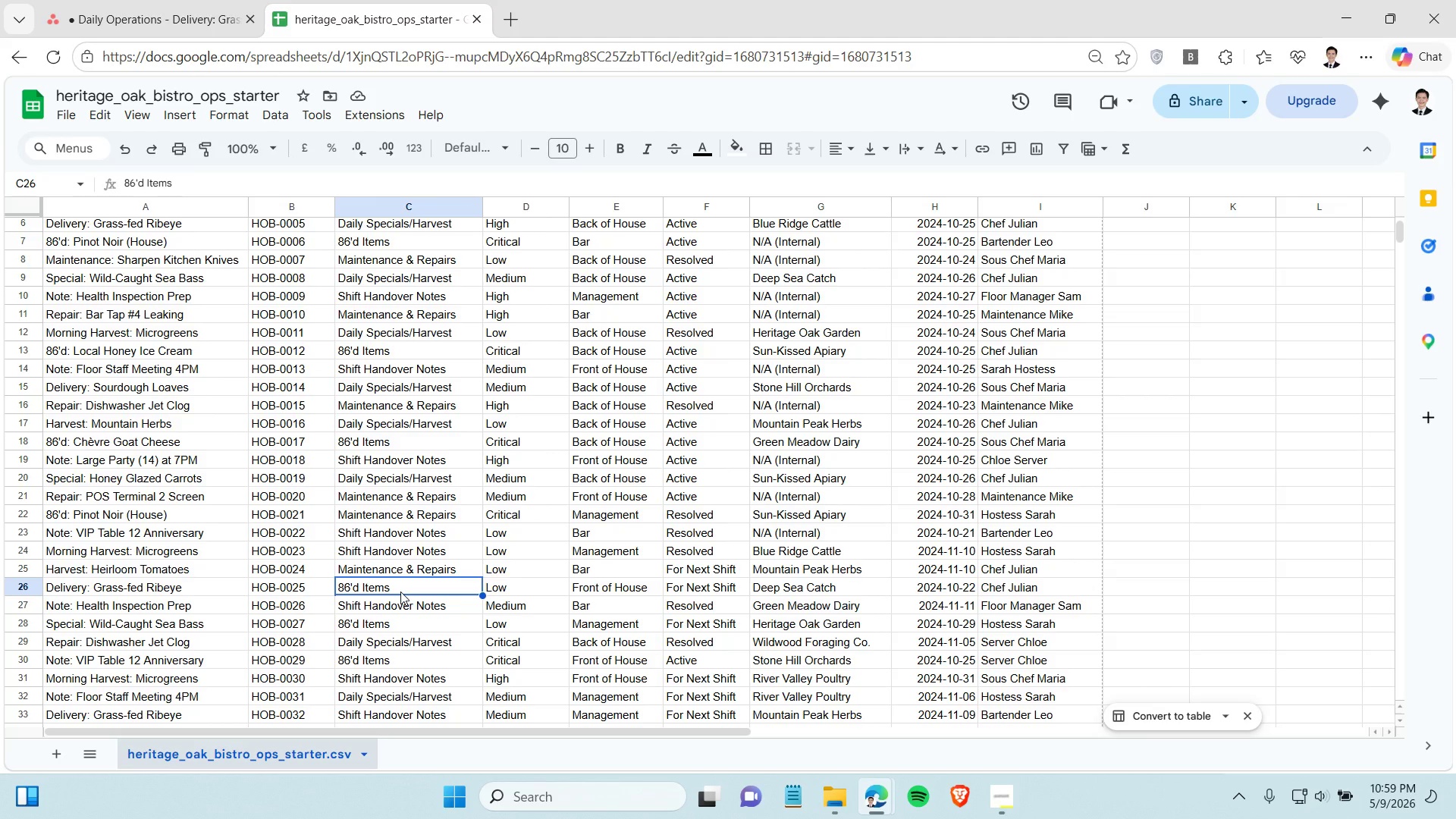 
scroll: coordinate [400, 592], scroll_direction: down, amount: 1.0
 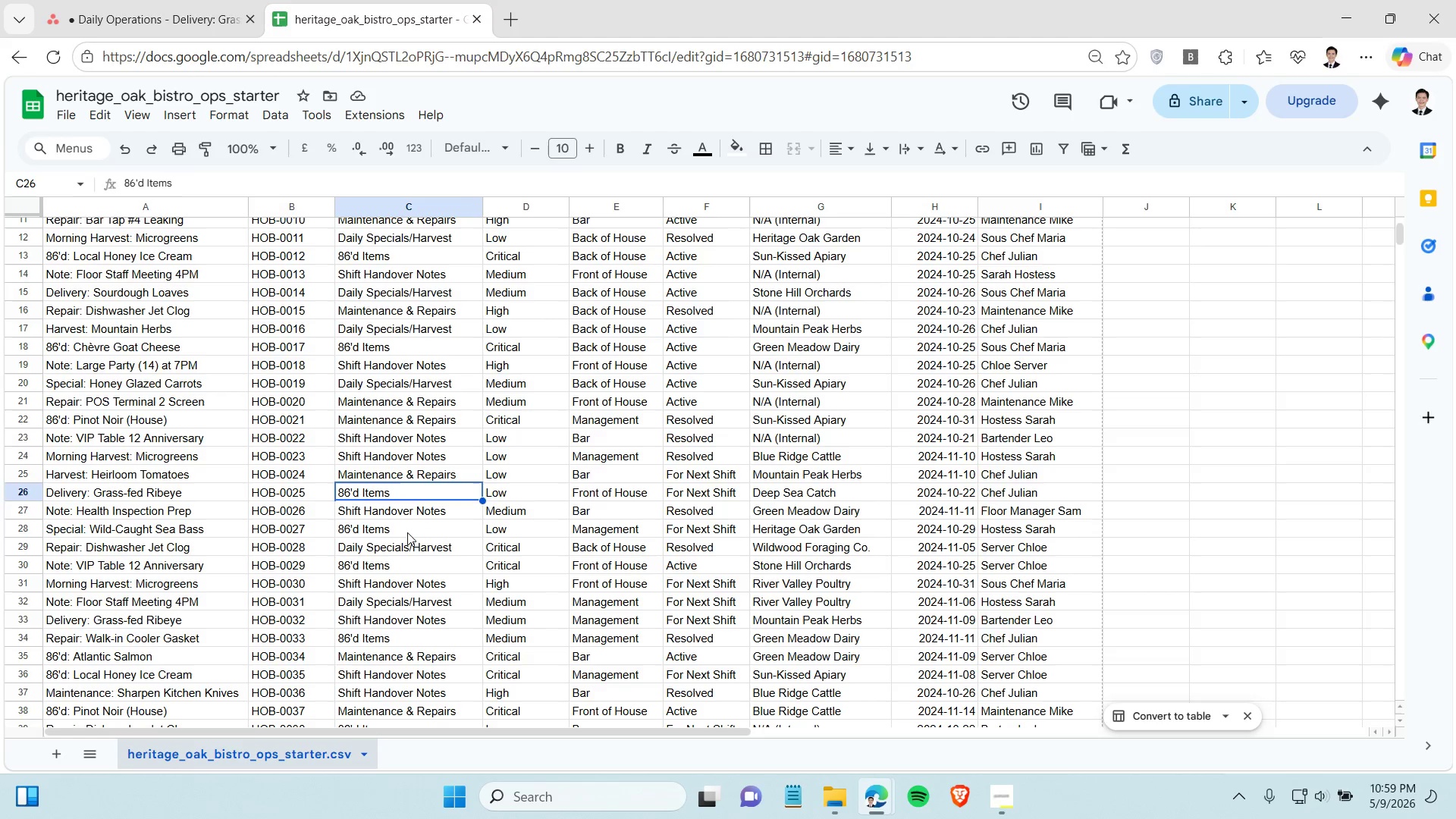 
left_click([407, 532])
 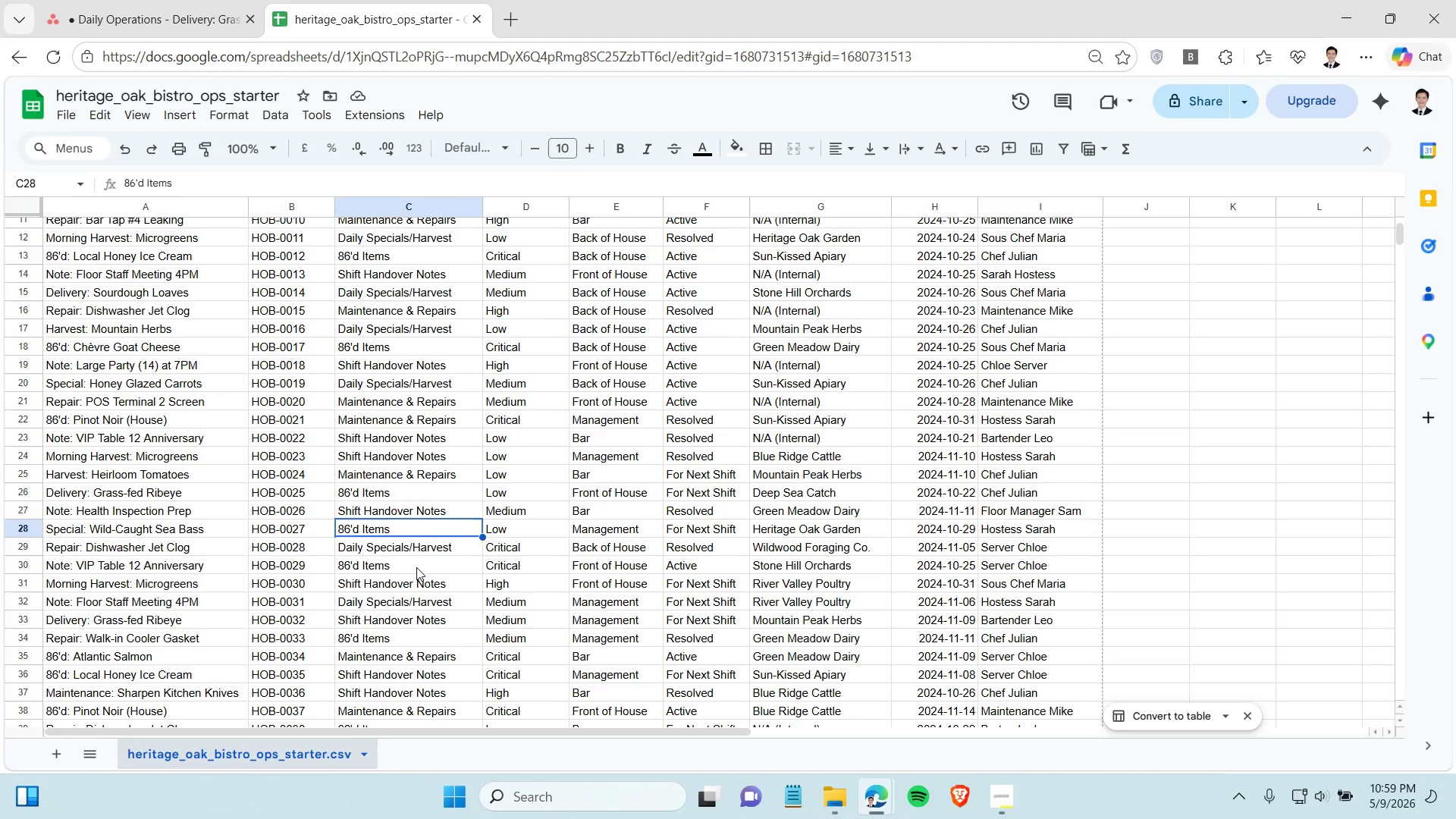 
left_click([416, 567])
 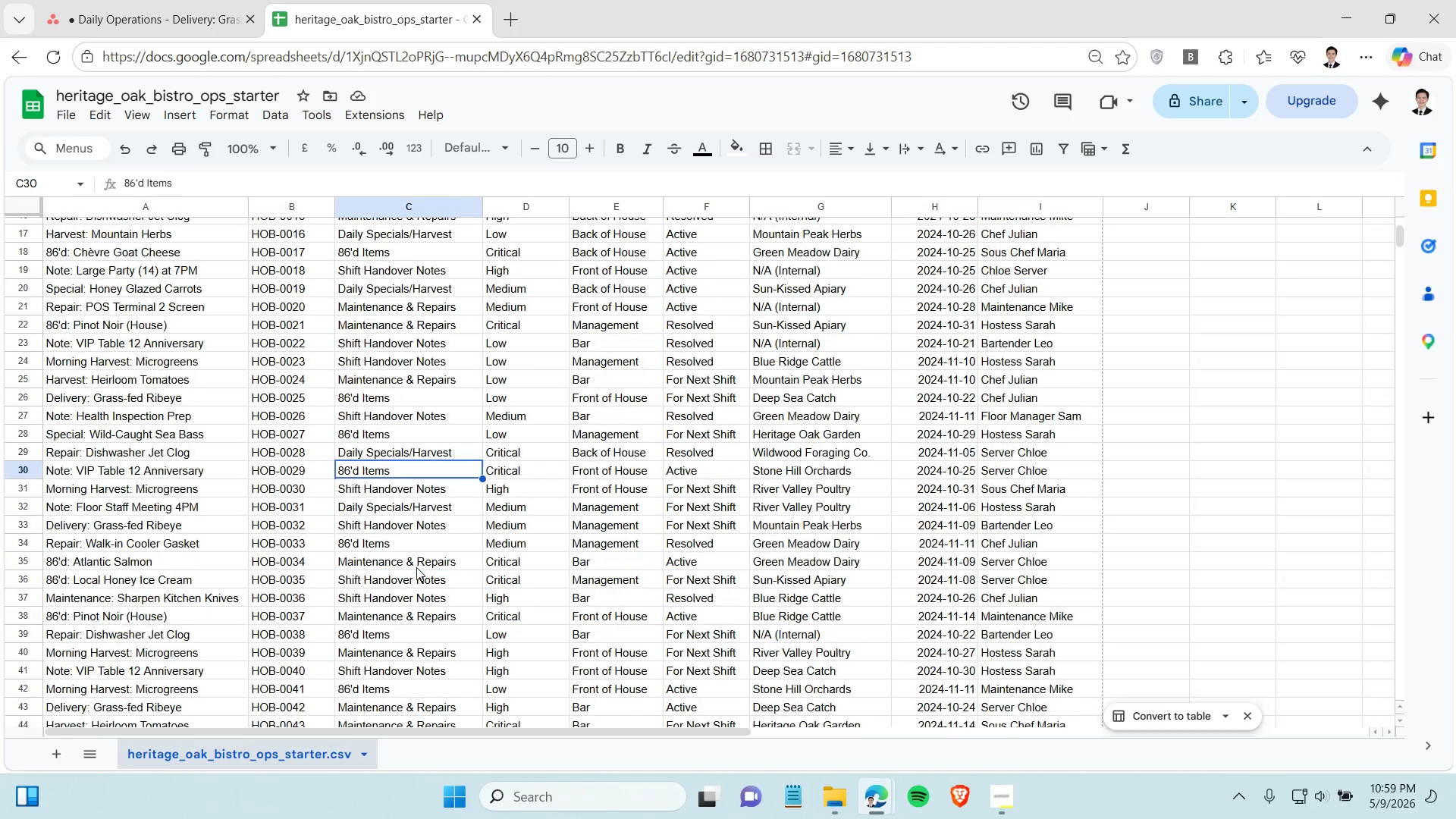 
scroll: coordinate [416, 567], scroll_direction: down, amount: 3.0
 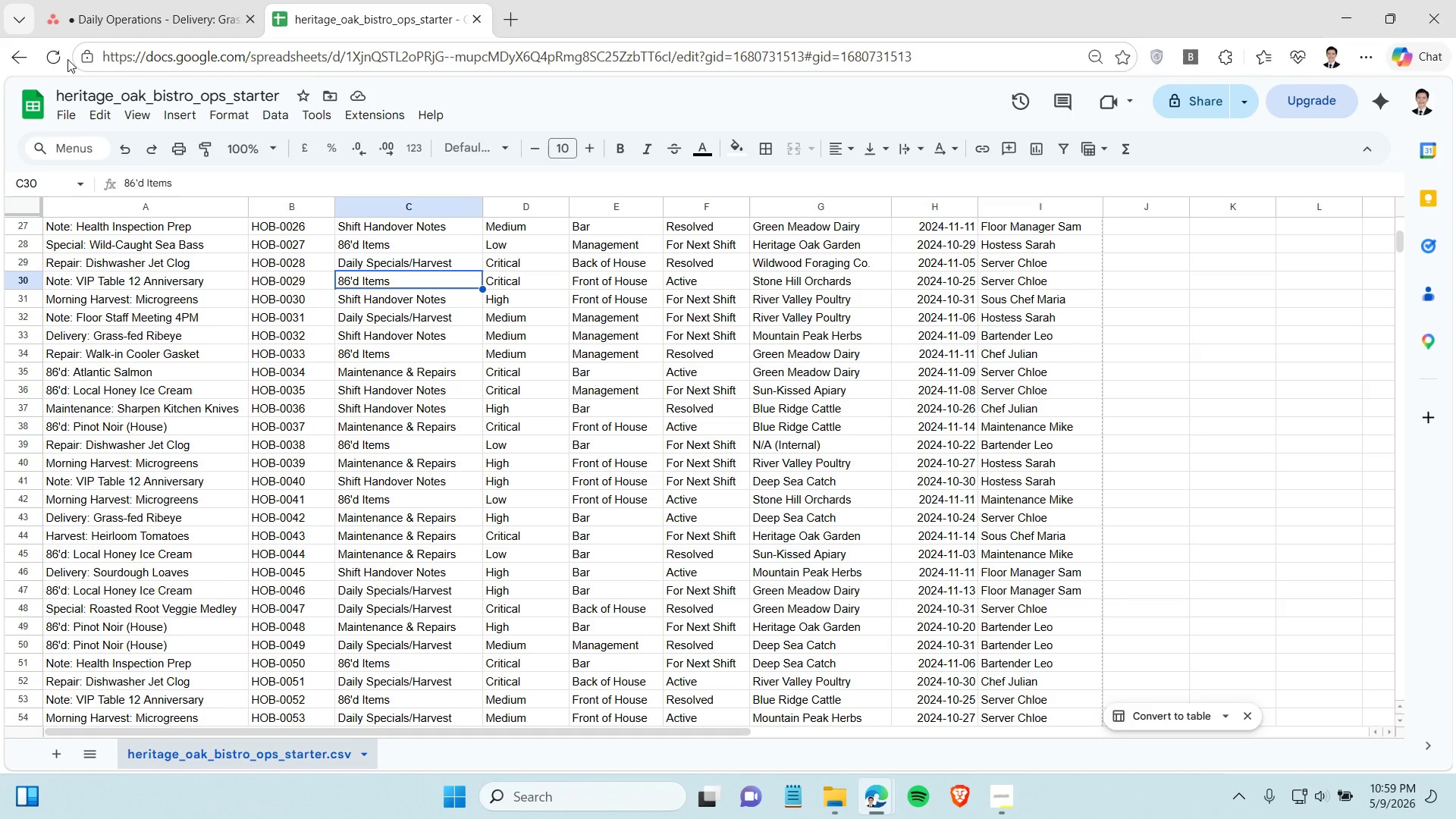 
left_click([121, 16])
 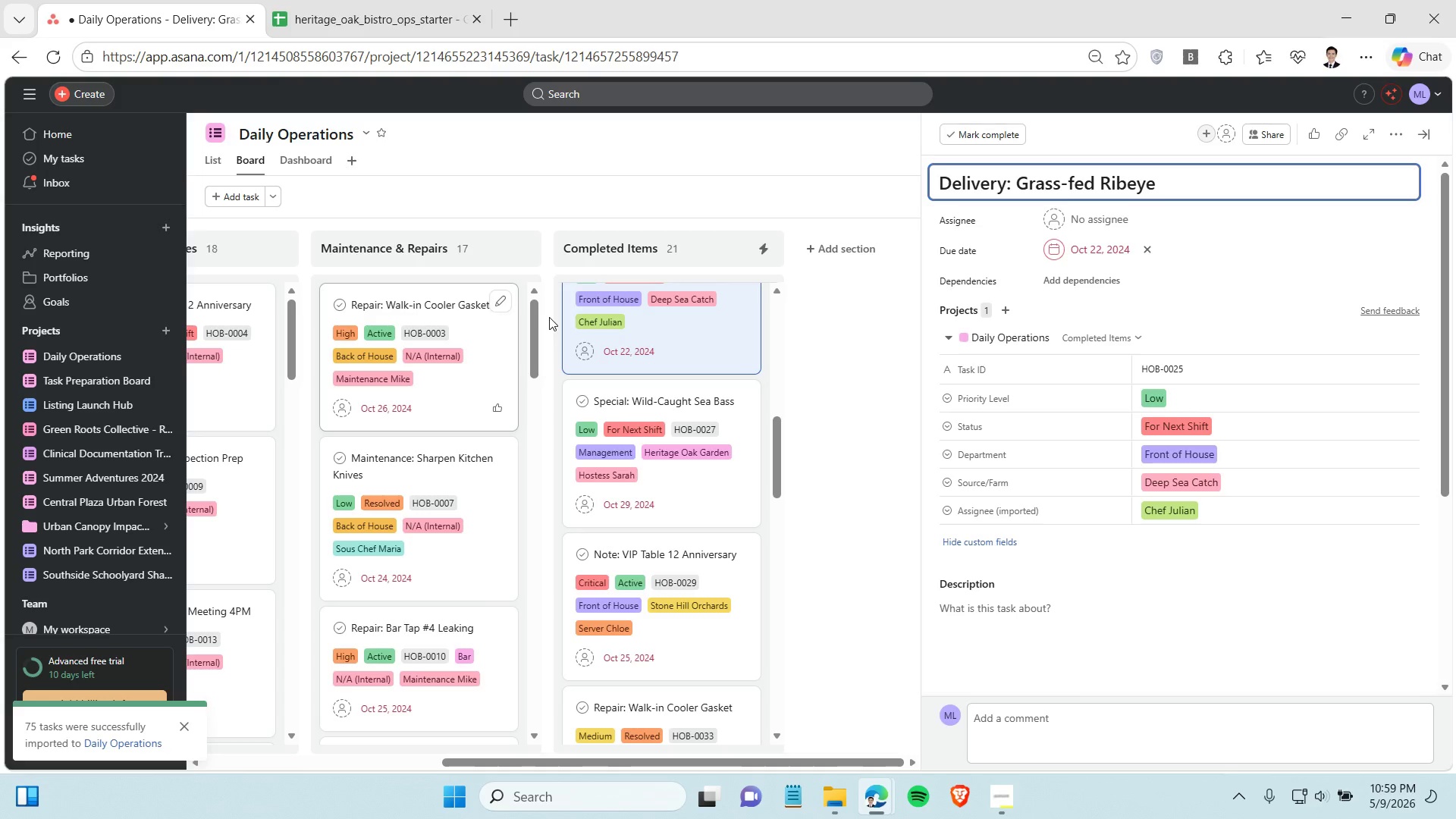 
scroll: coordinate [657, 371], scroll_direction: down, amount: 2.0
 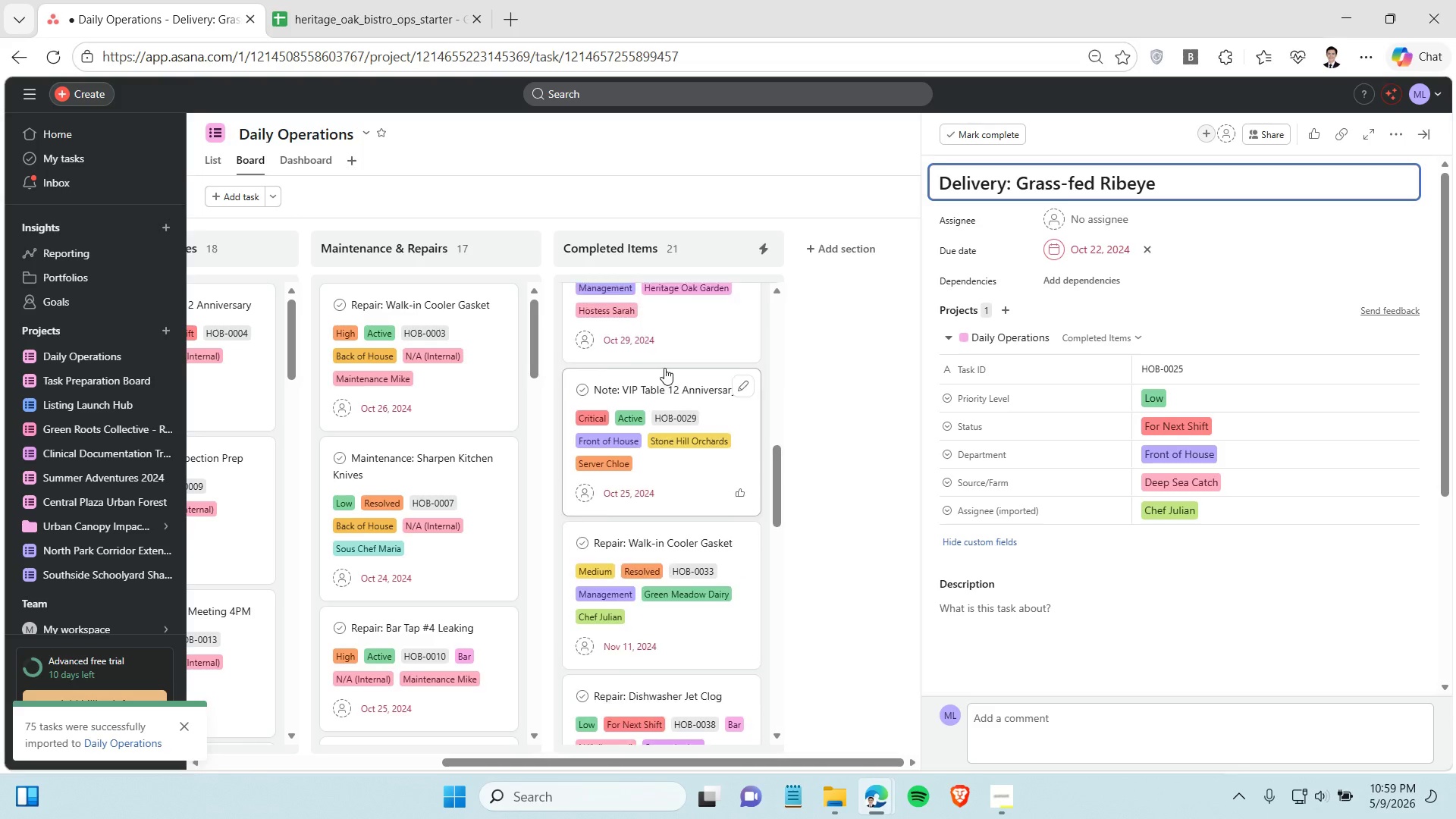 
scroll: coordinate [664, 368], scroll_direction: up, amount: 2.0
 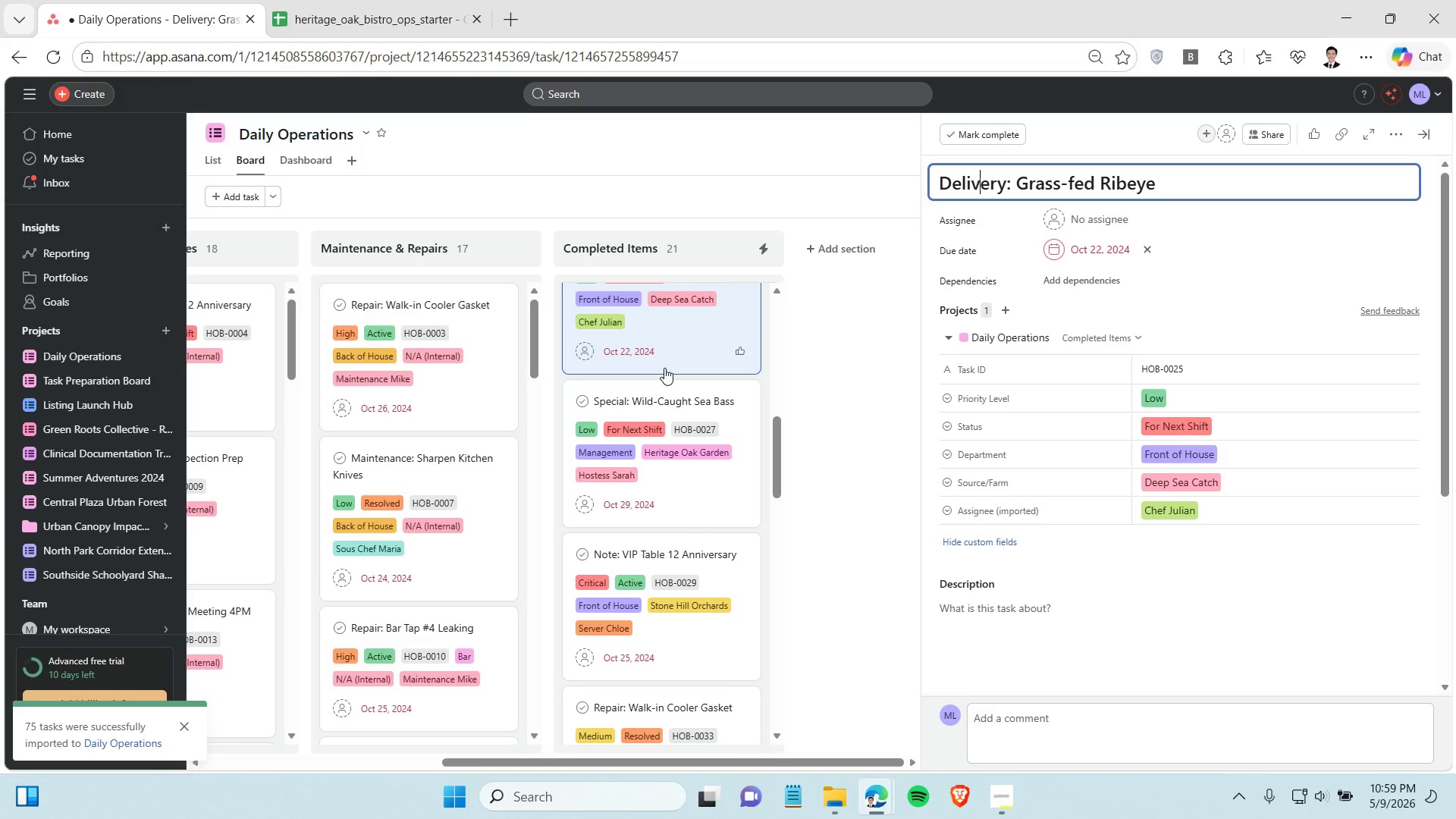 
wait(5.46)
 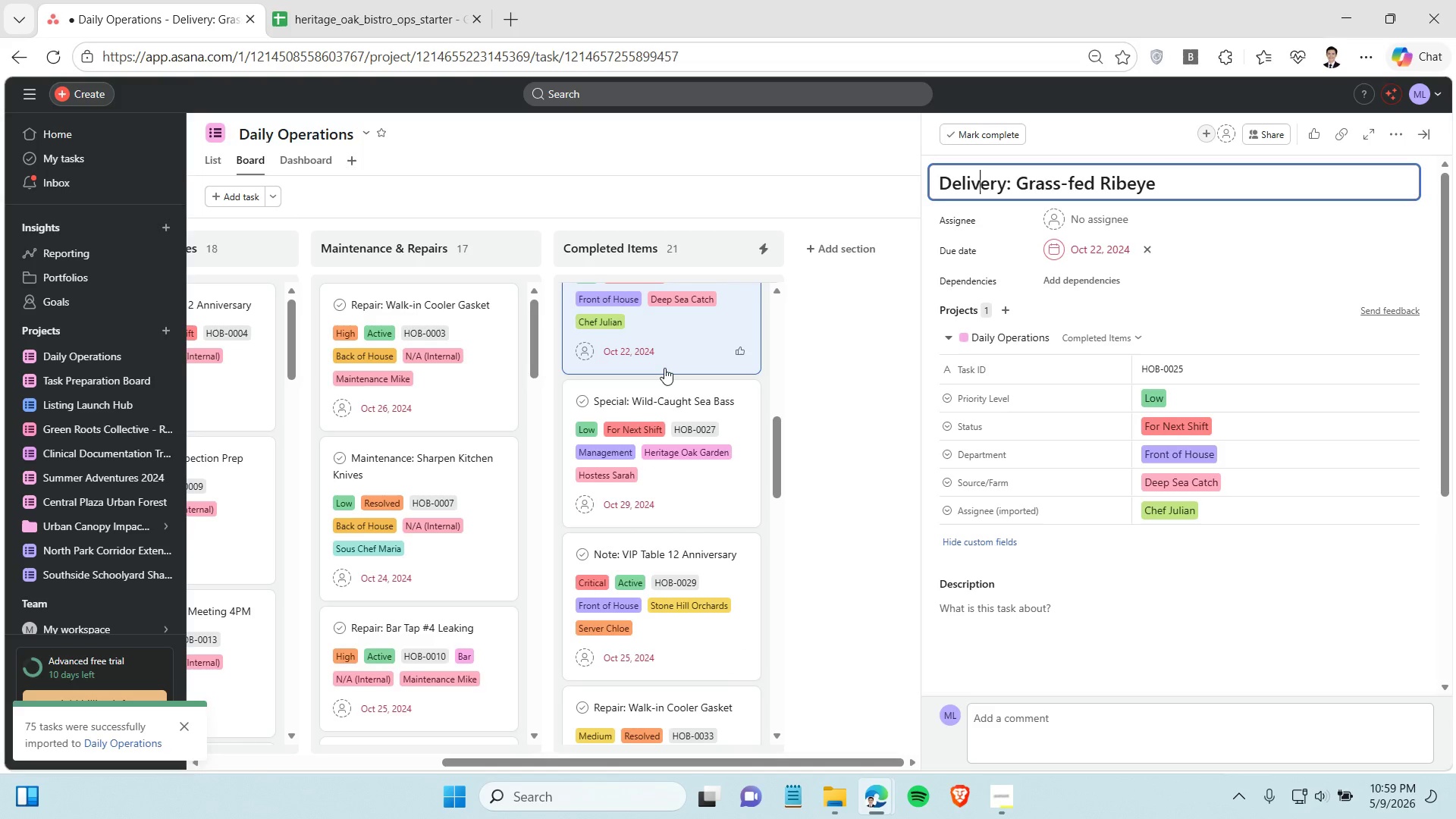 
scroll: coordinate [664, 389], scroll_direction: up, amount: 1.0
 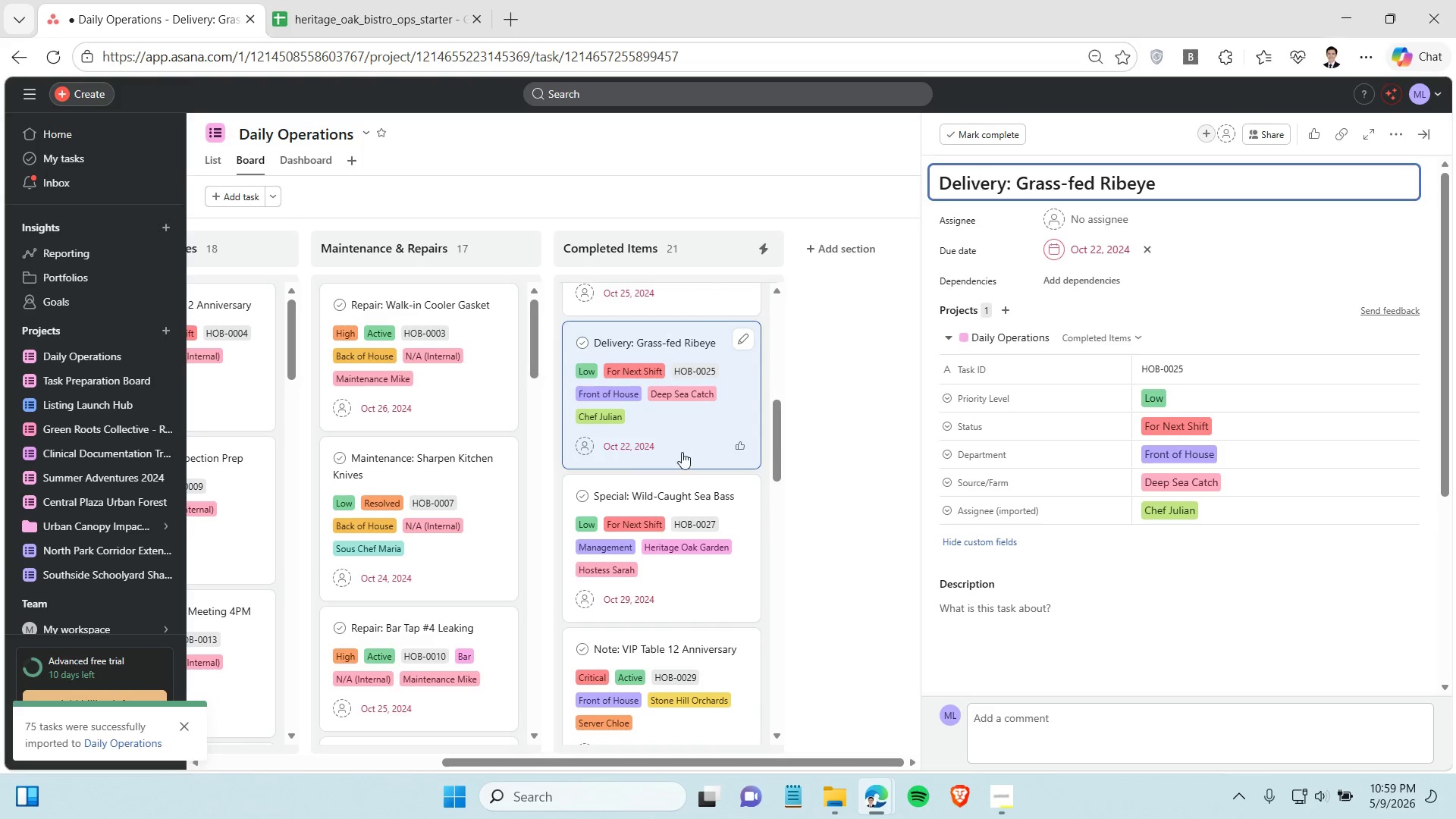 
scroll: coordinate [686, 462], scroll_direction: down, amount: 18.0
 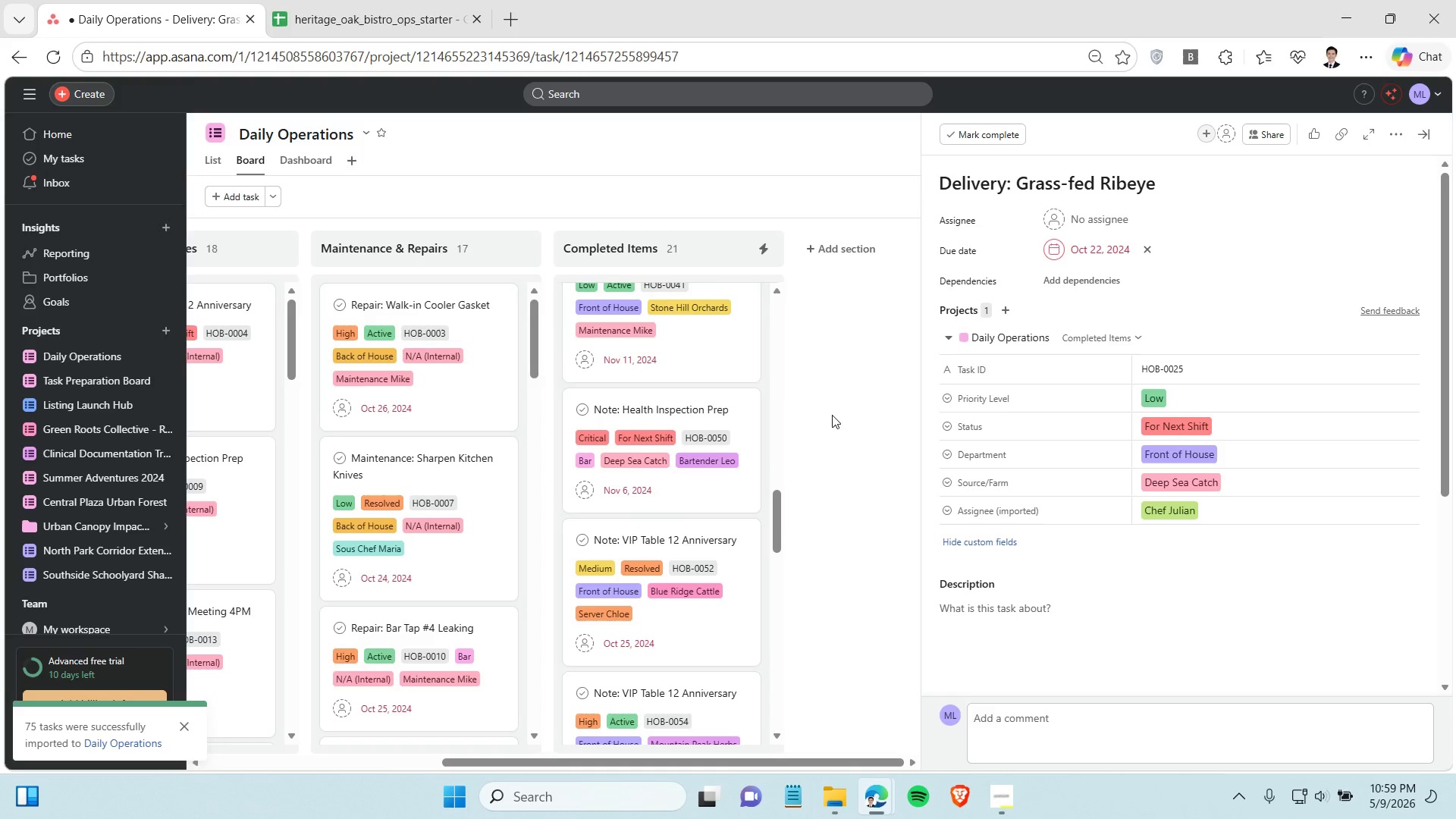 
left_click([832, 415])
 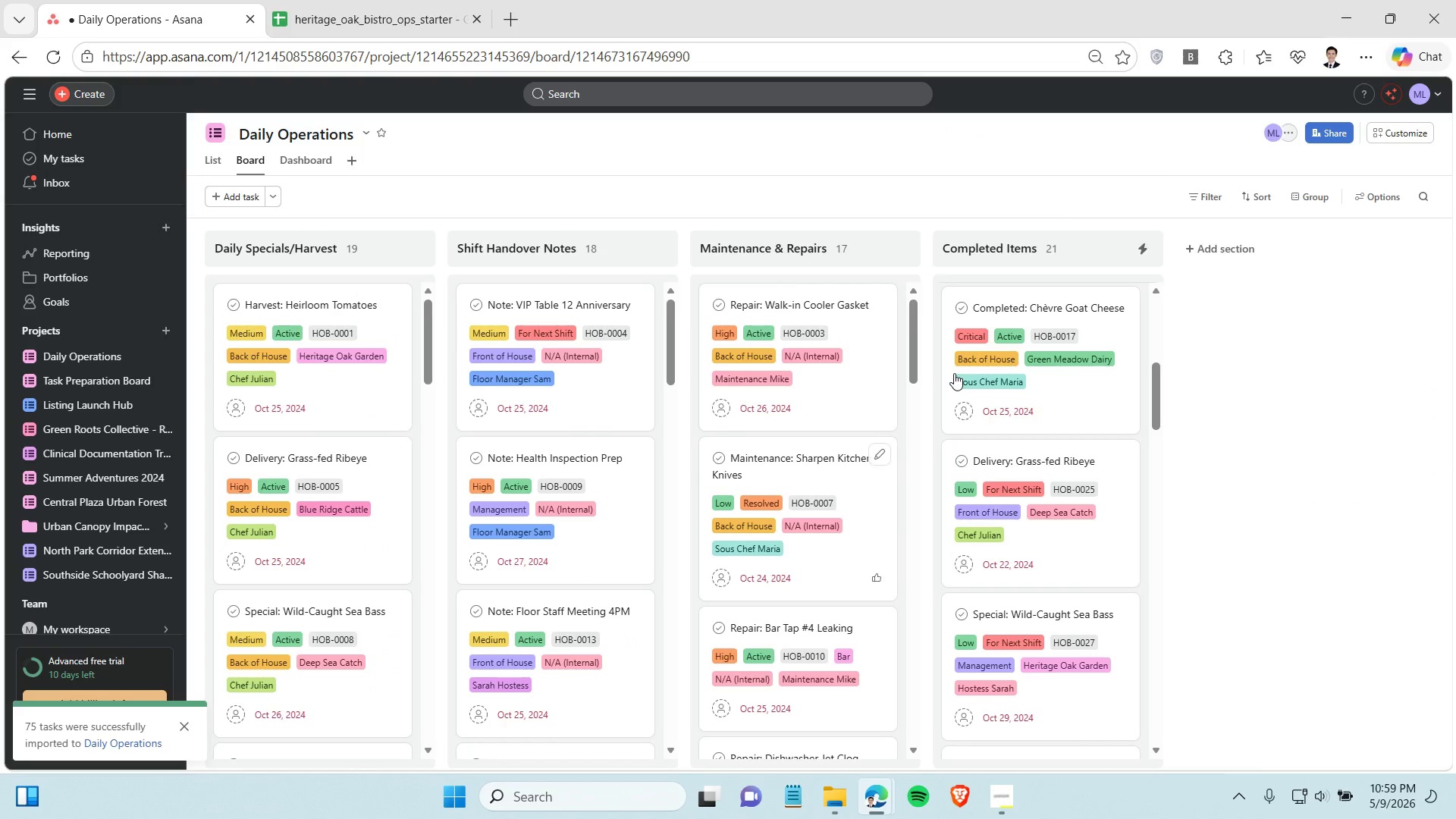 
scroll: coordinate [1055, 538], scroll_direction: down, amount: 16.0
 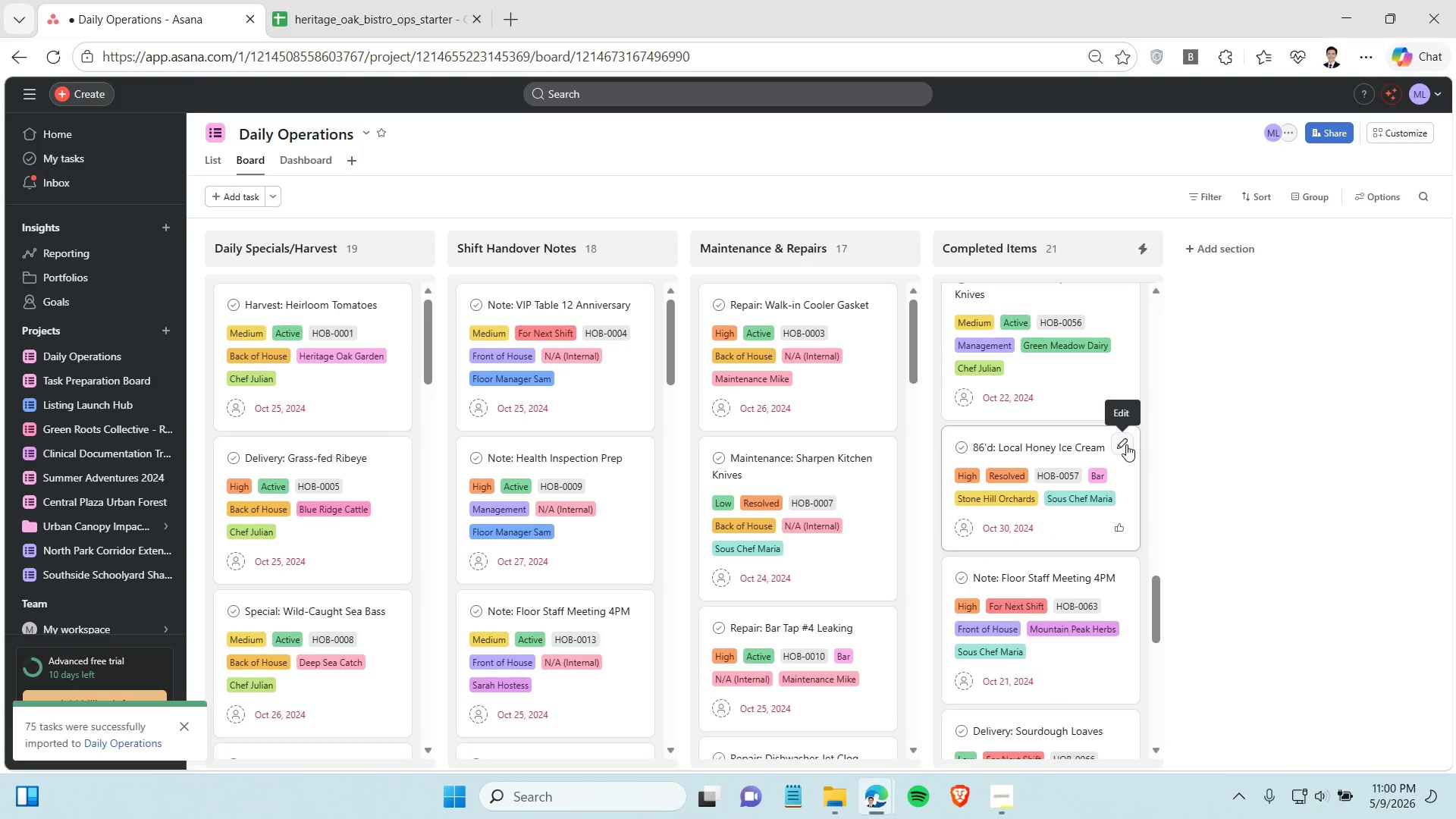 
left_click([1126, 444])
 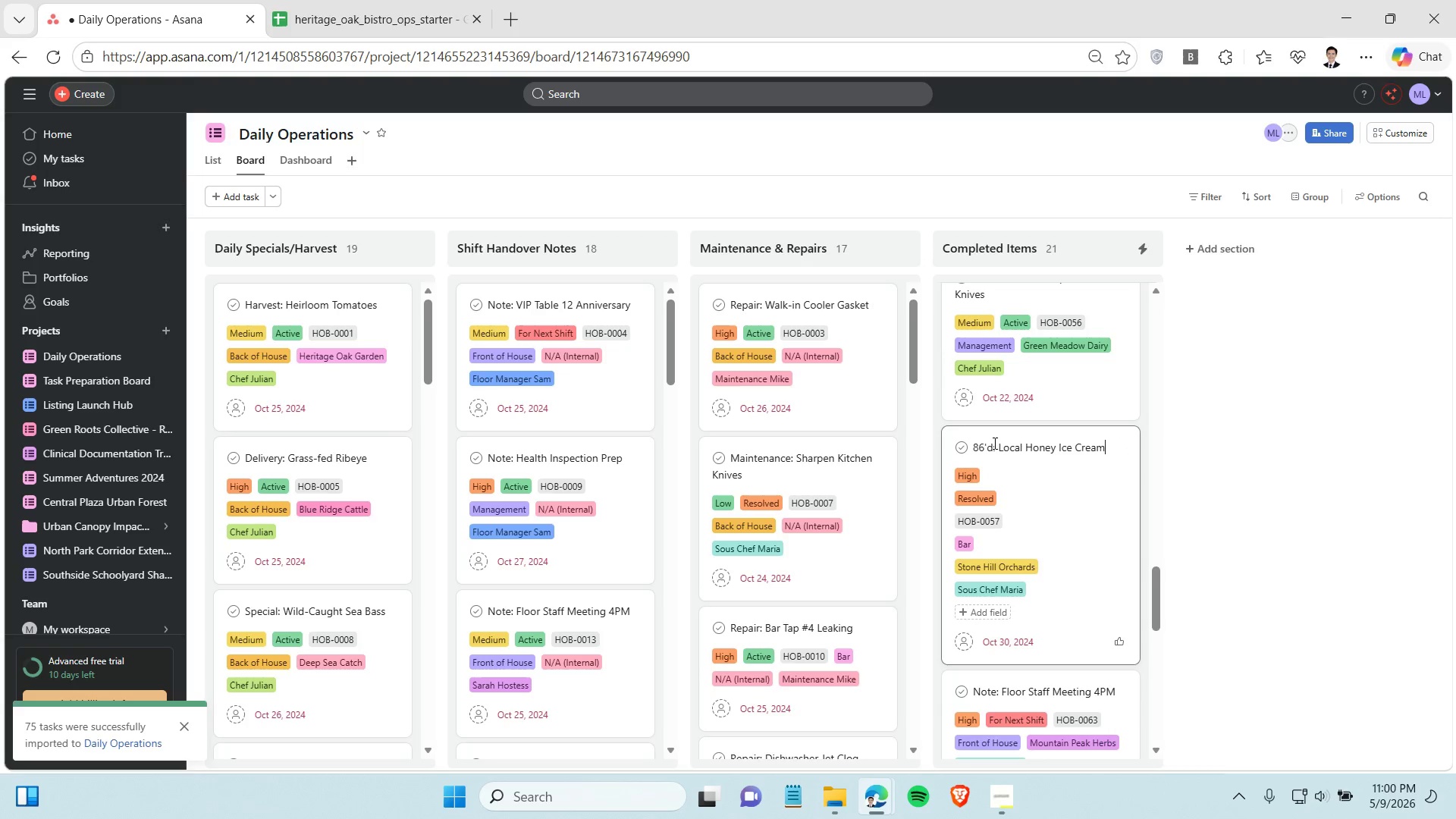 
left_click([992, 444])
 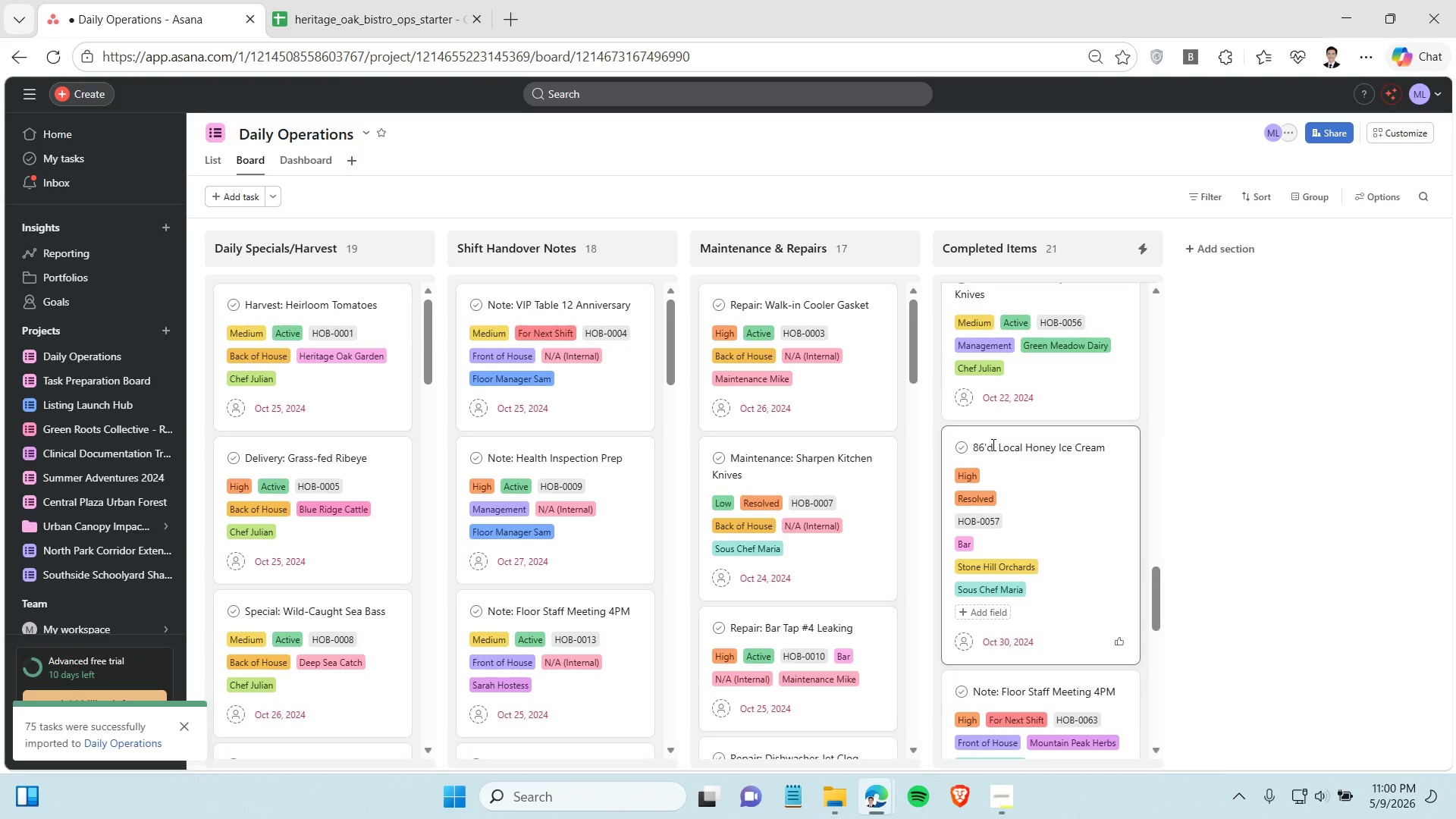 
key(Backspace)
 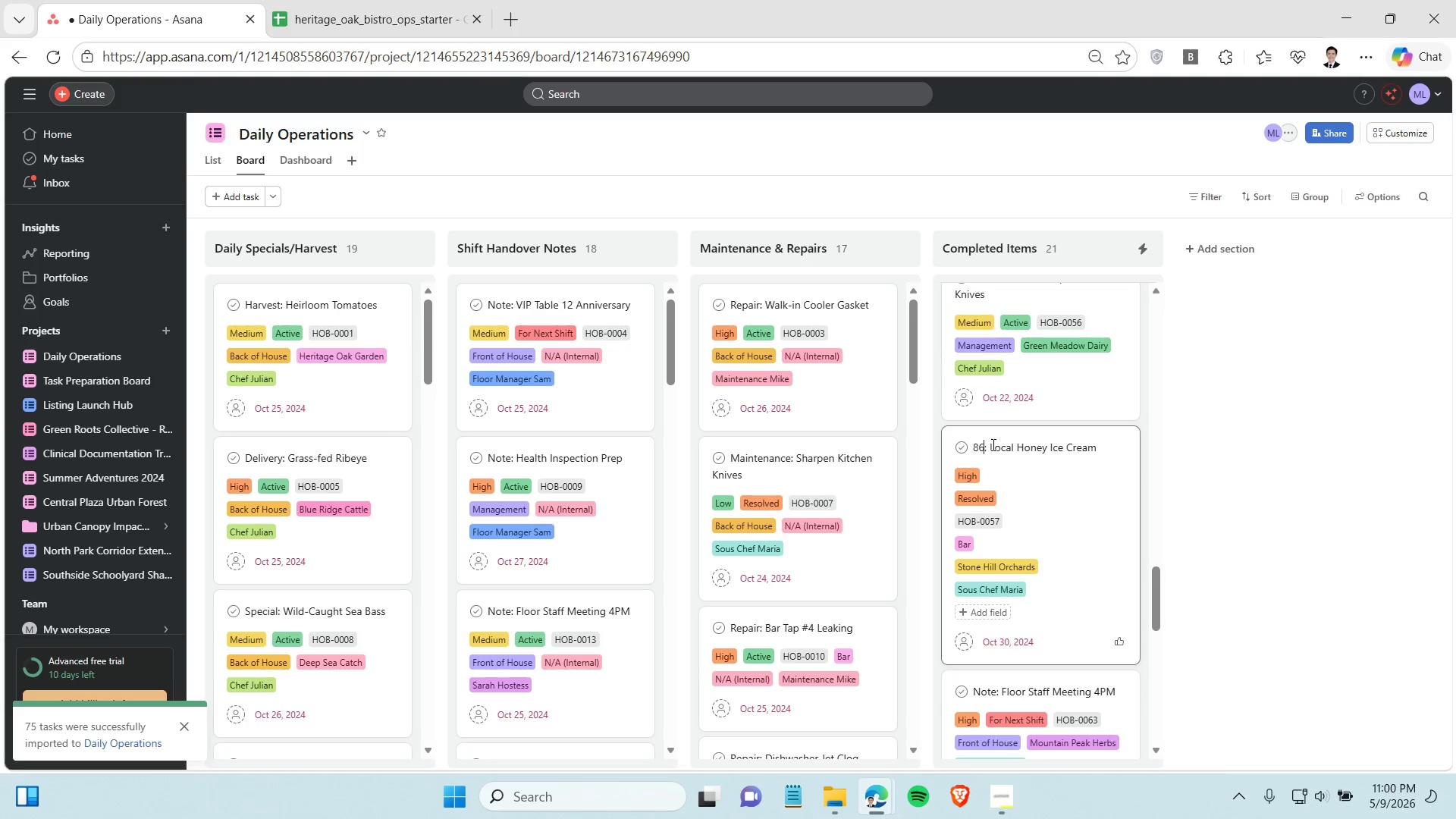 
key(Backspace)
 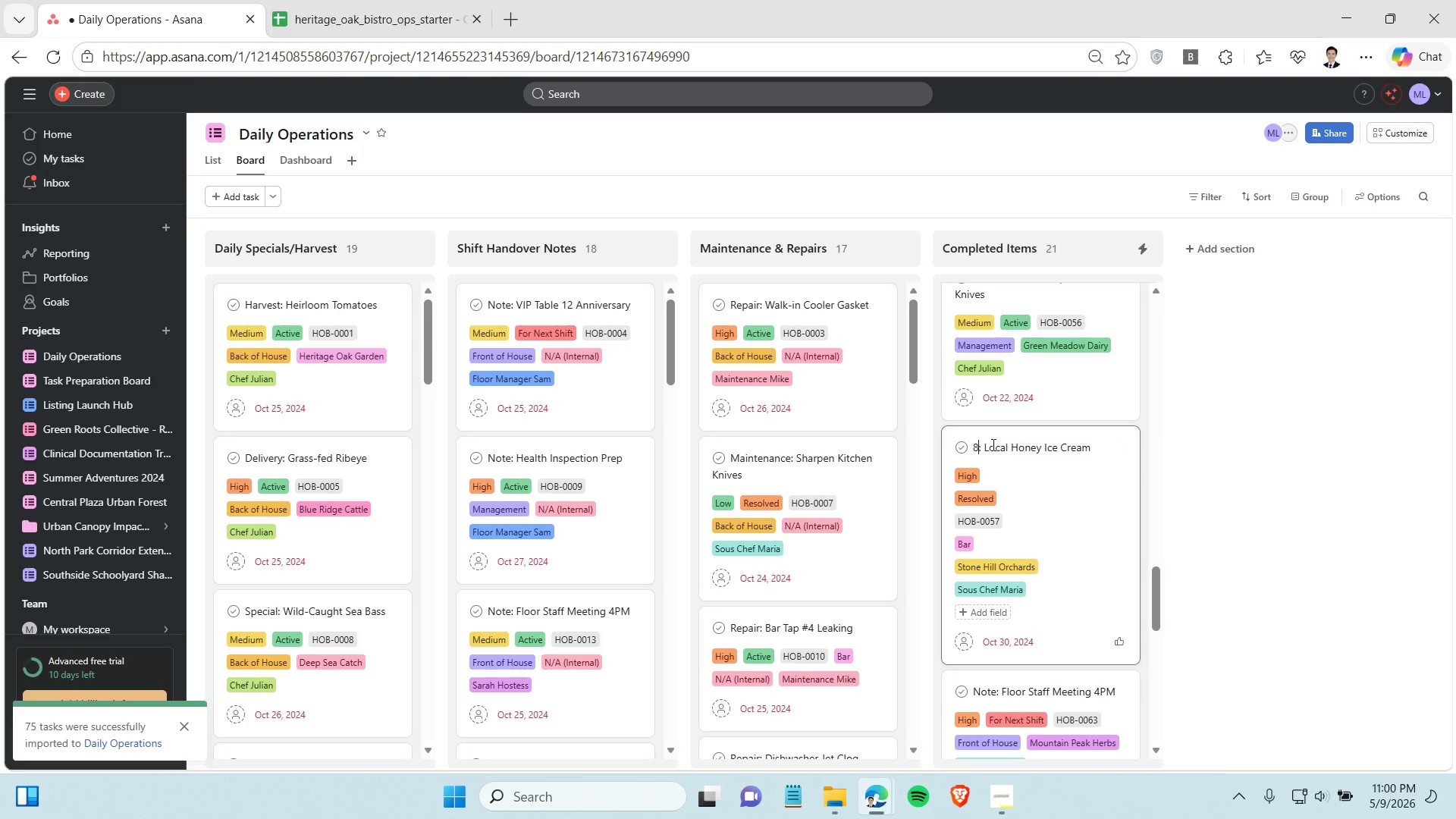 
key(Backspace)
 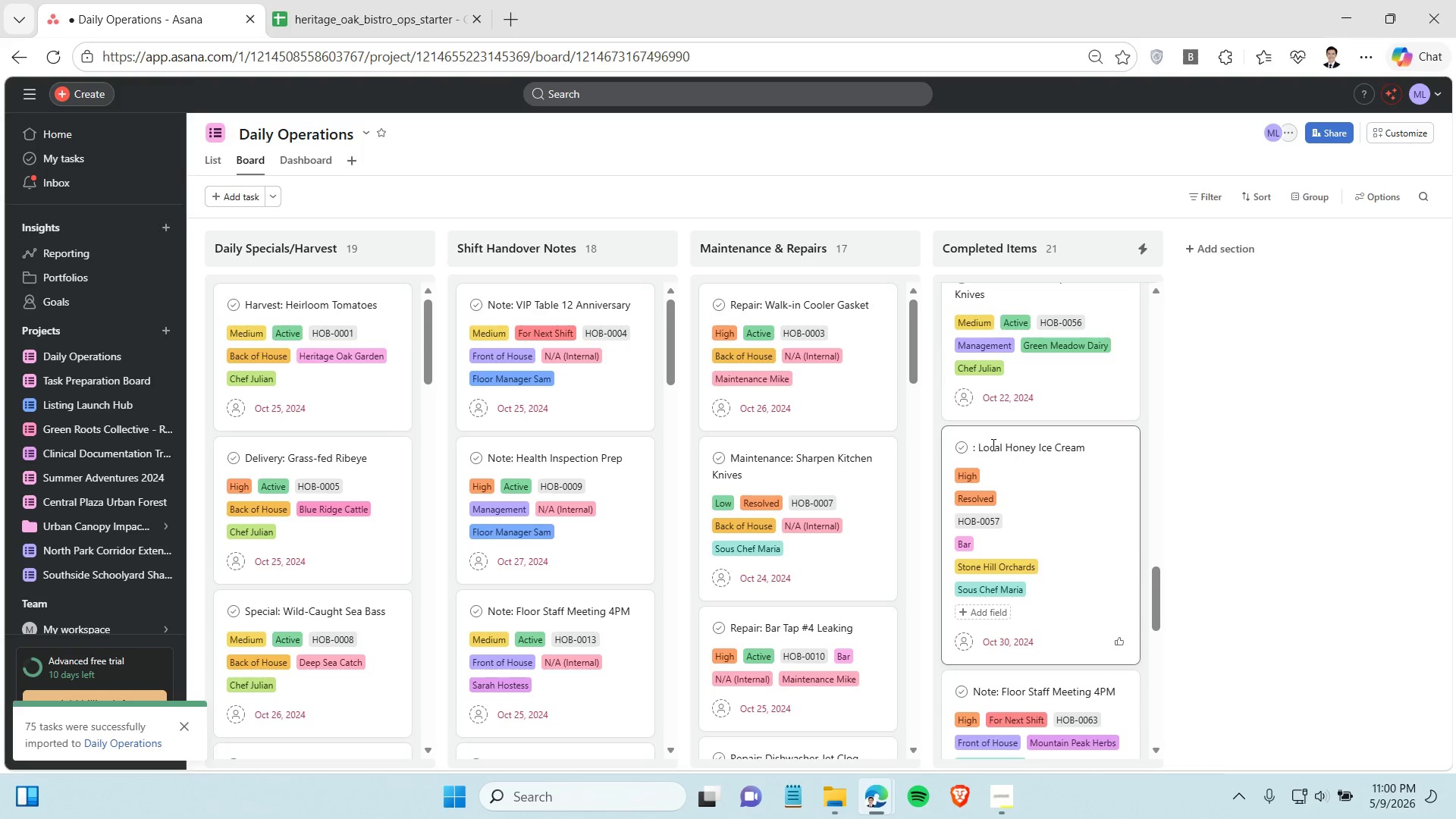 
key(Backspace)
 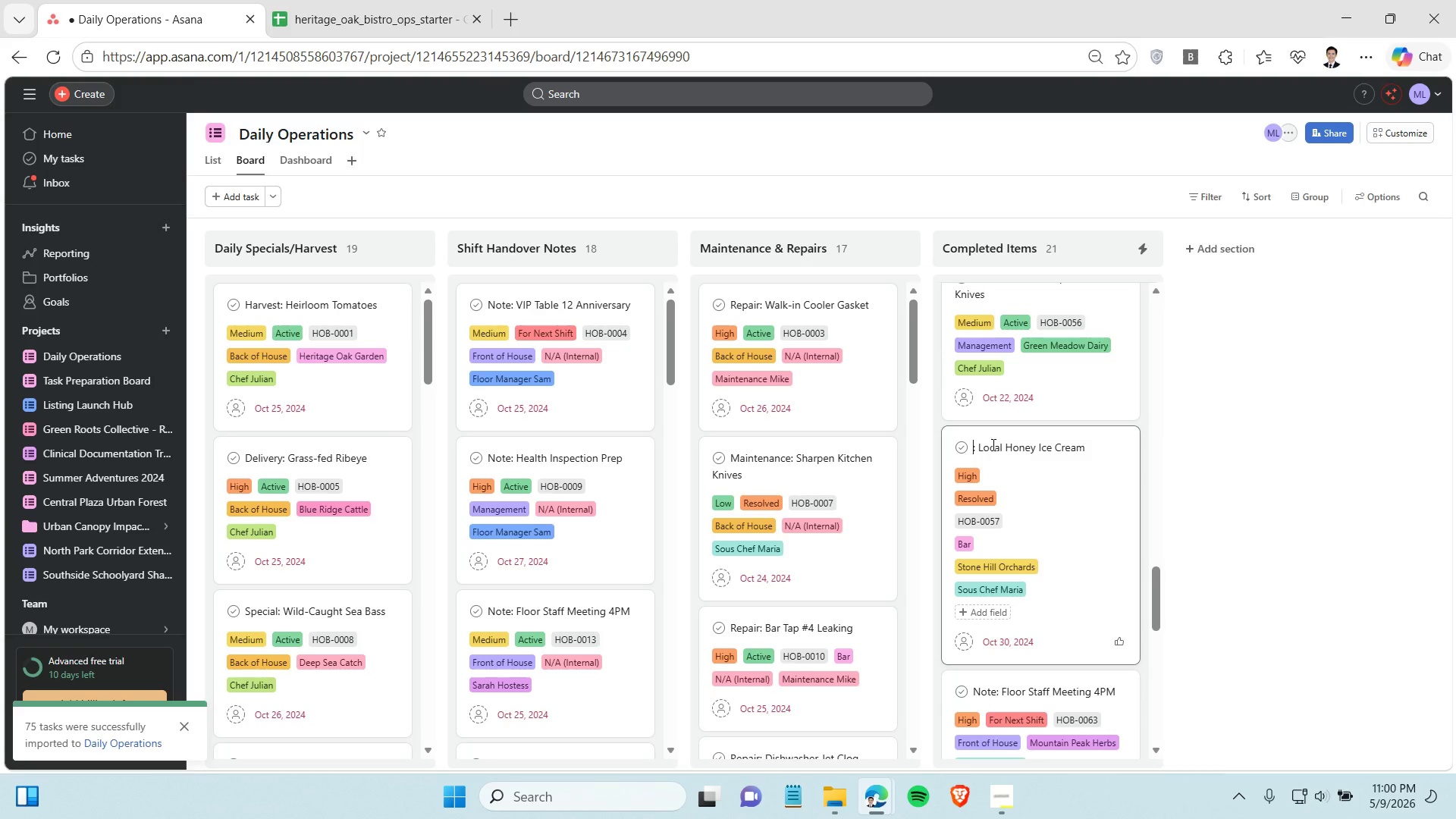 
key(Control+V)
 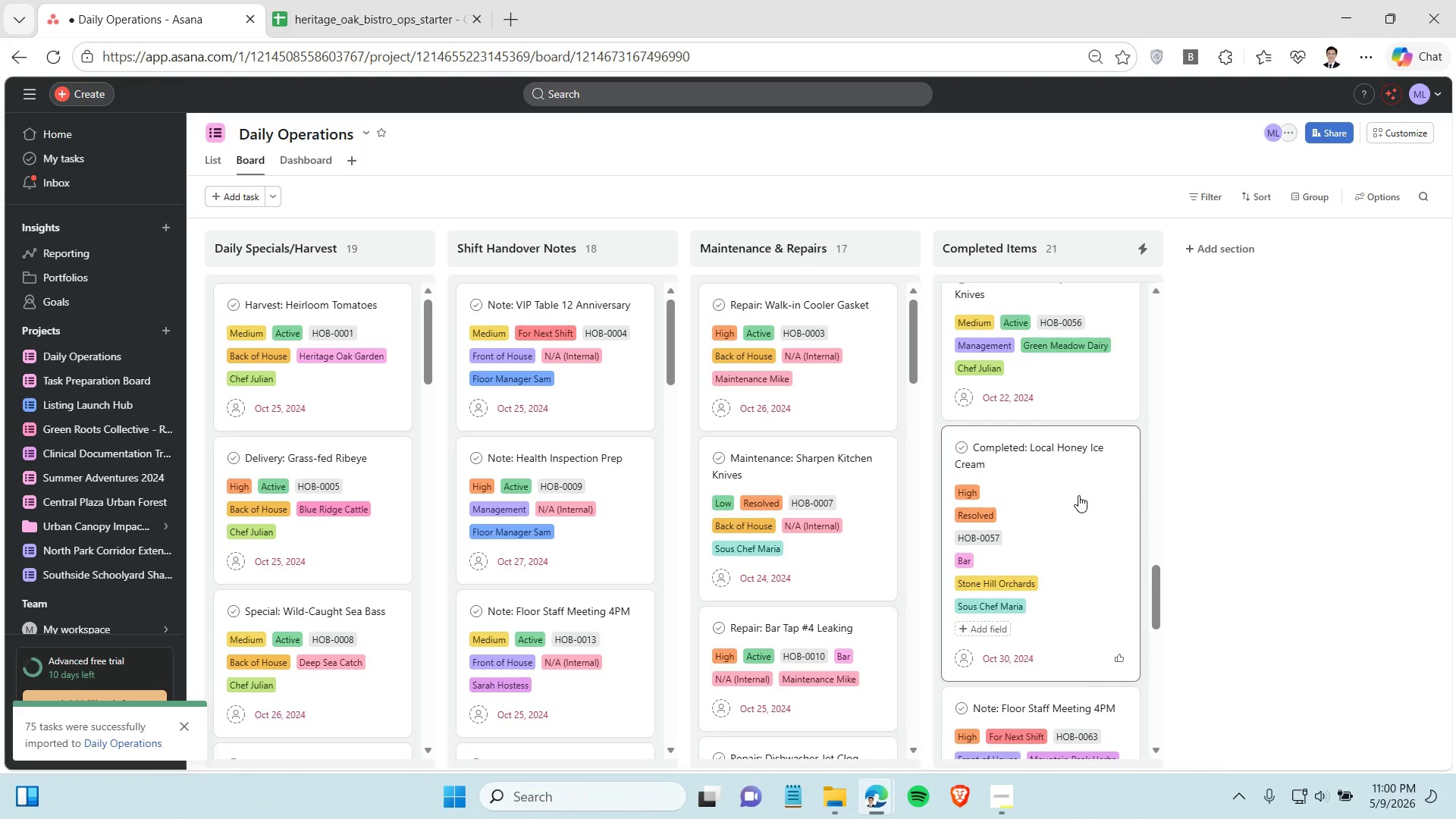 
scroll: coordinate [1078, 496], scroll_direction: down, amount: 8.0
 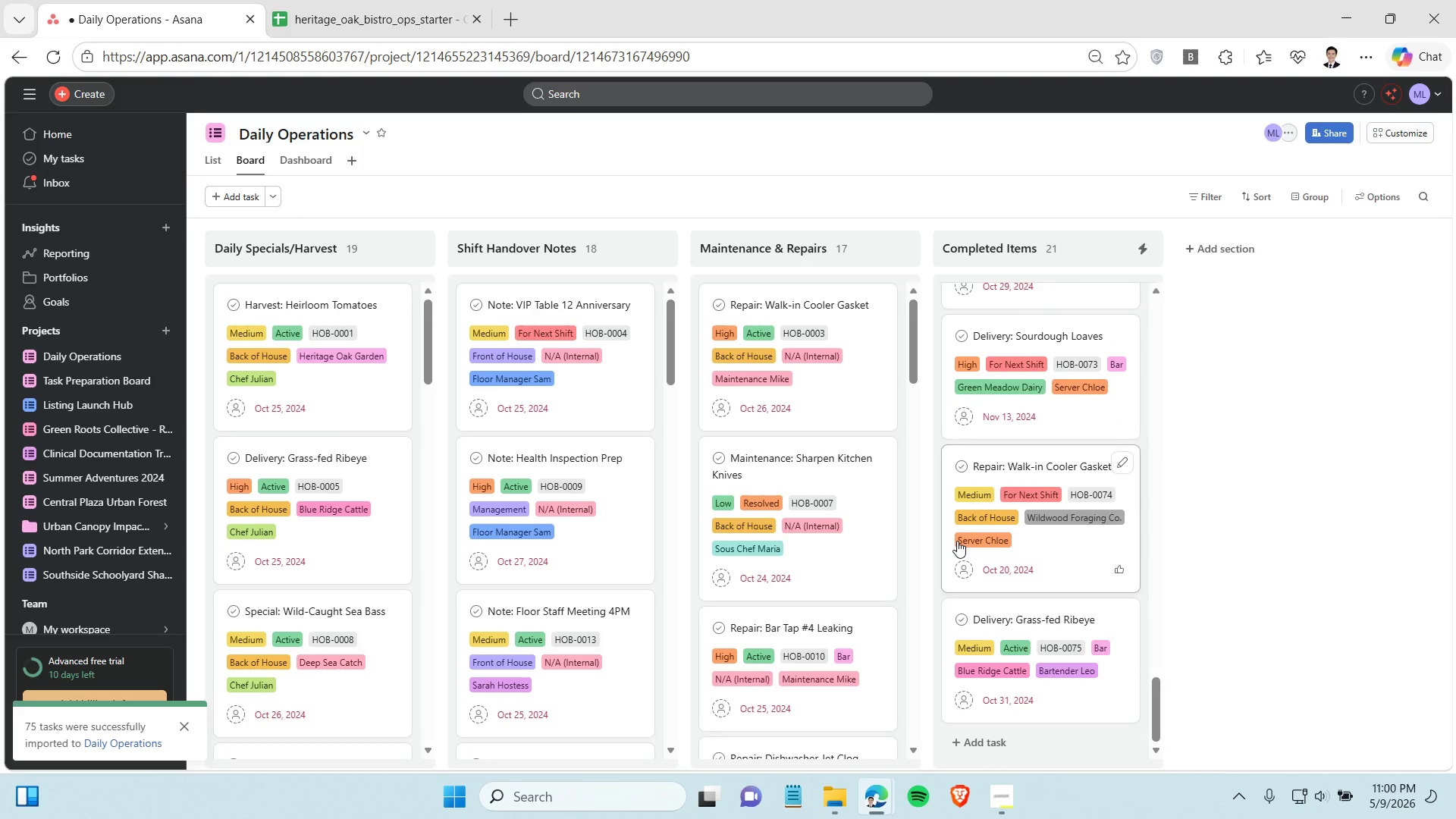 
scroll: coordinate [786, 537], scroll_direction: up, amount: 7.0
 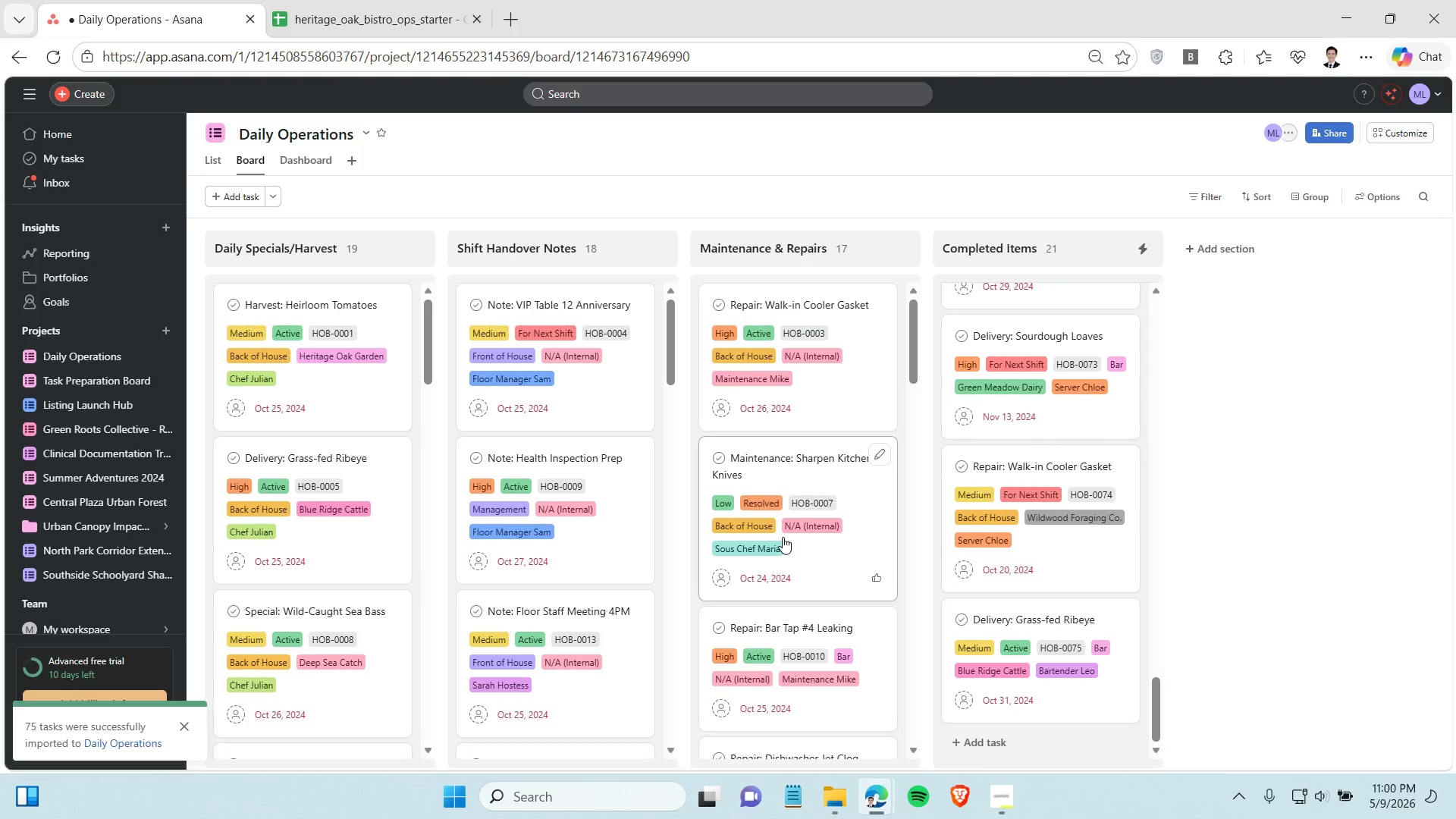 
scroll: coordinate [783, 537], scroll_direction: down, amount: 7.0
 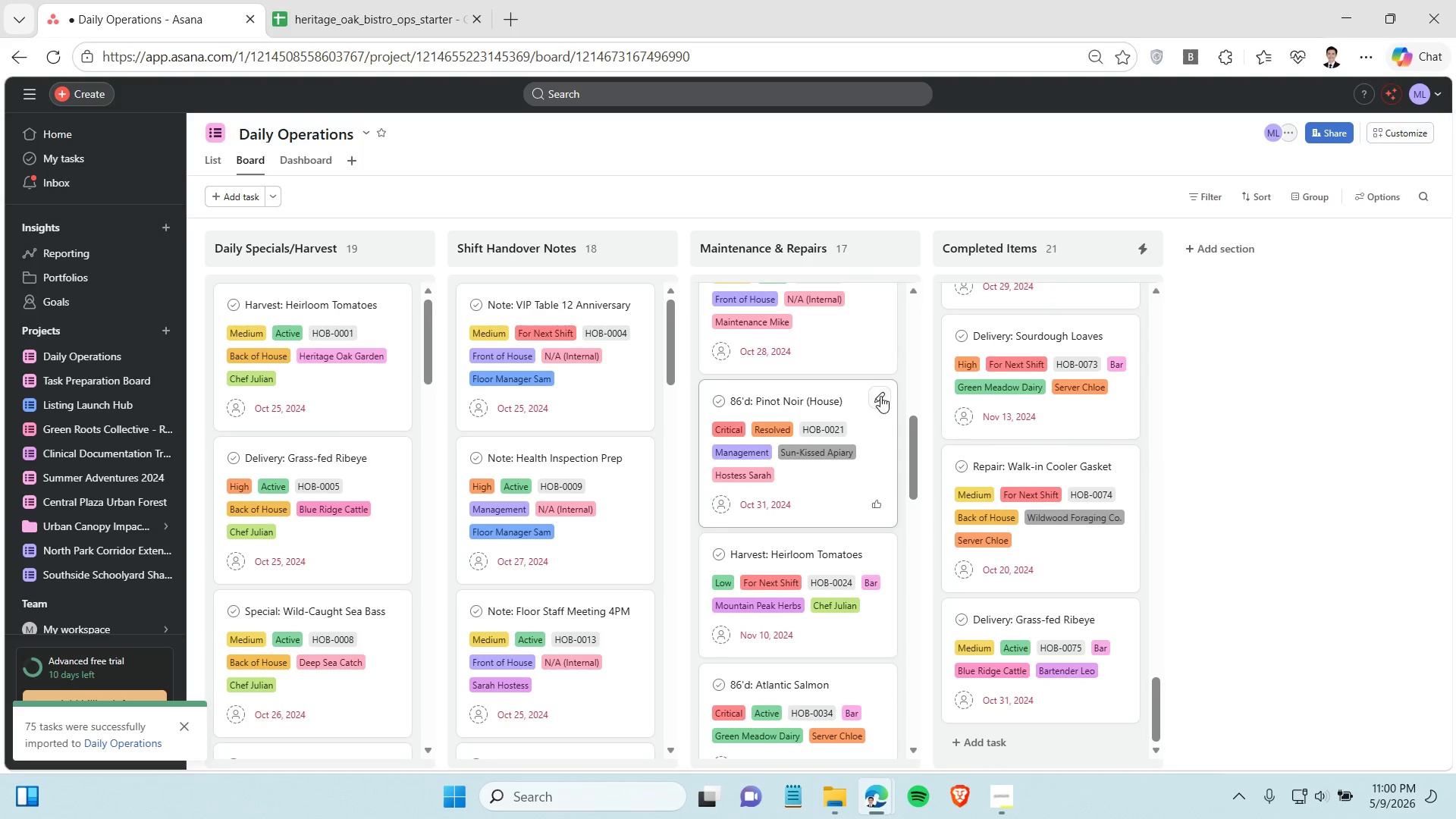 
left_click([879, 393])
 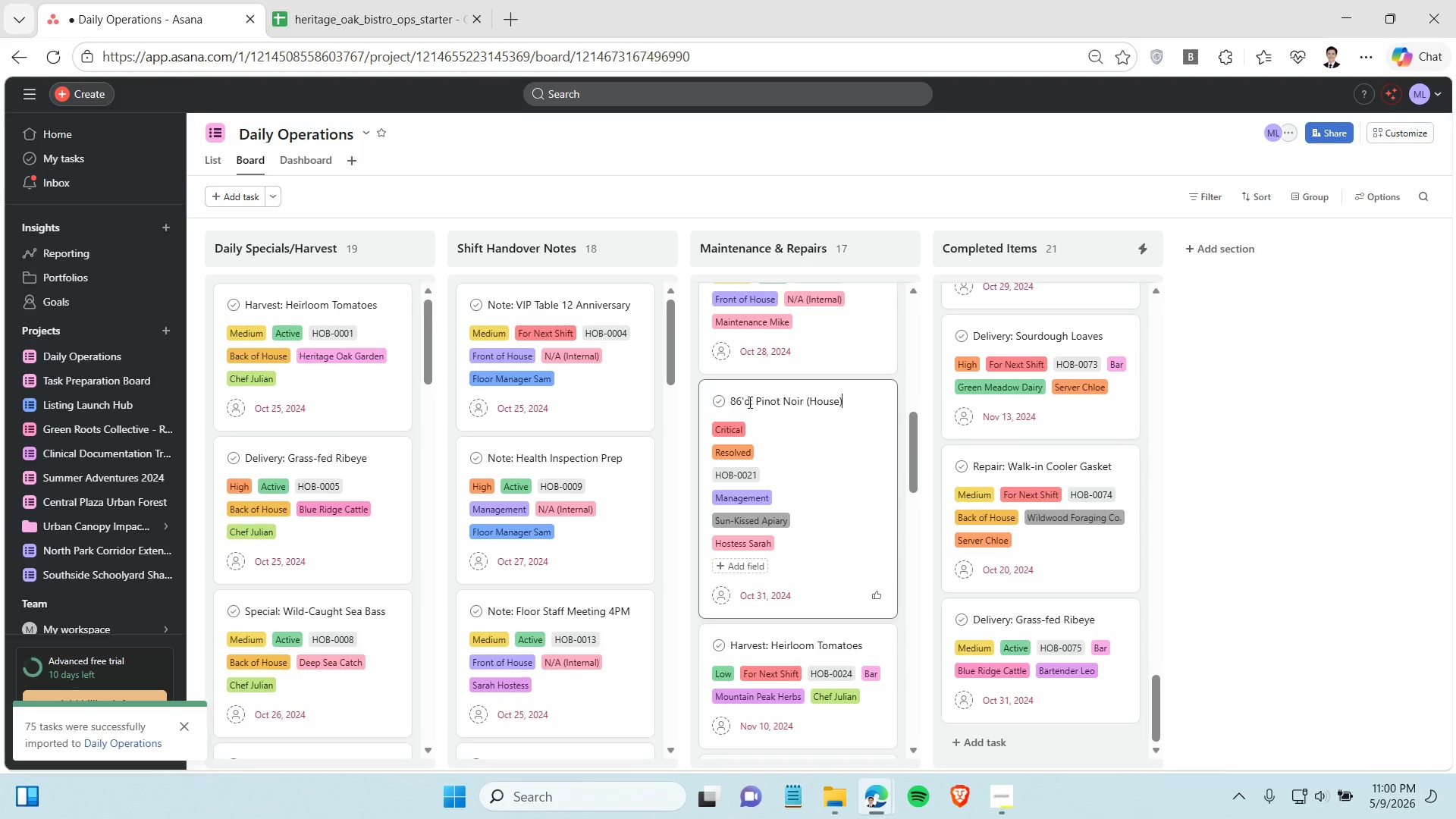 
left_click_drag(start_coordinate=[748, 402], to_coordinate=[731, 397])
 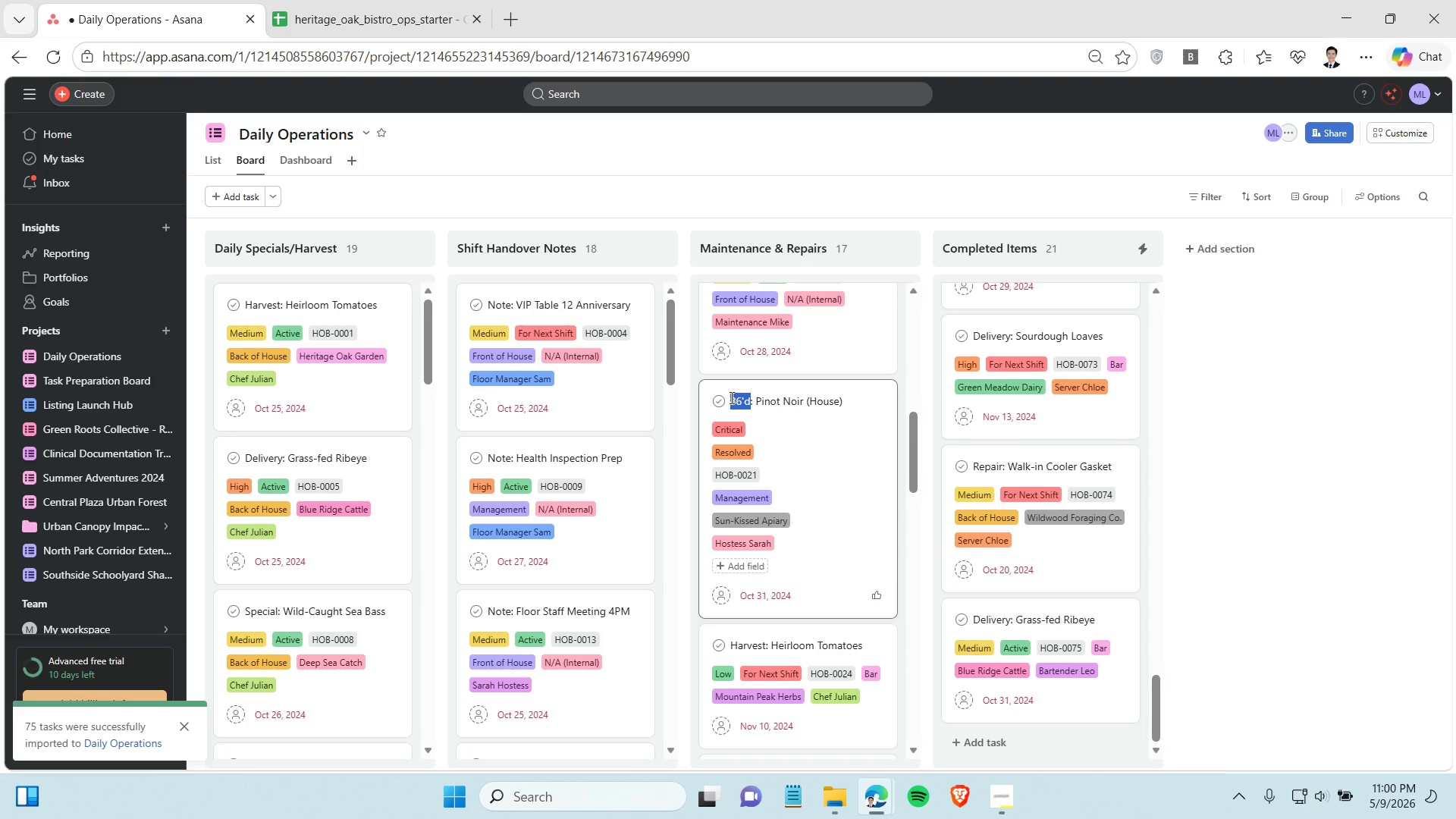 
key(Control+V)
 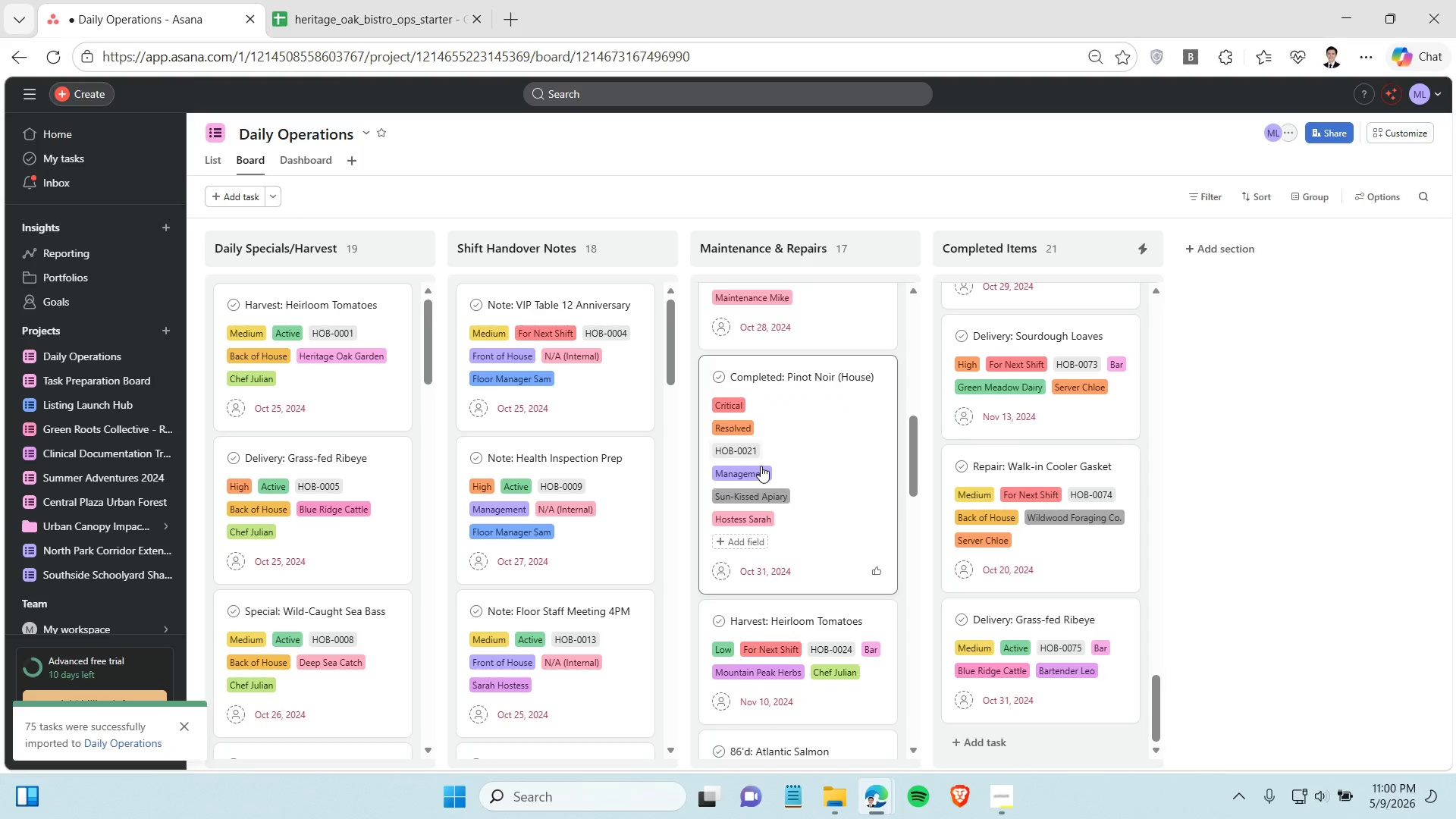 
scroll: coordinate [761, 466], scroll_direction: down, amount: 3.0
 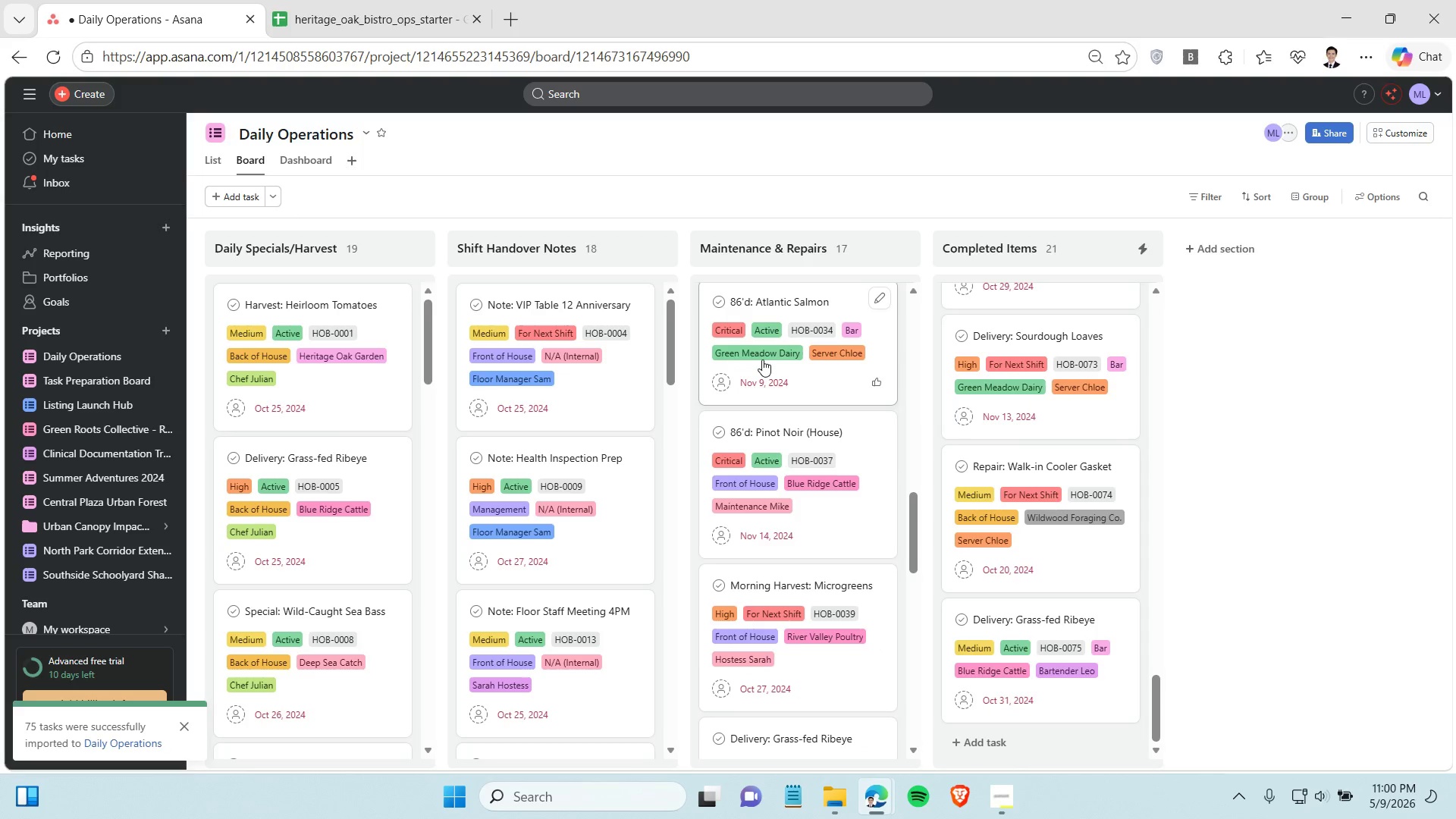 
mouse_move([844, 311])
 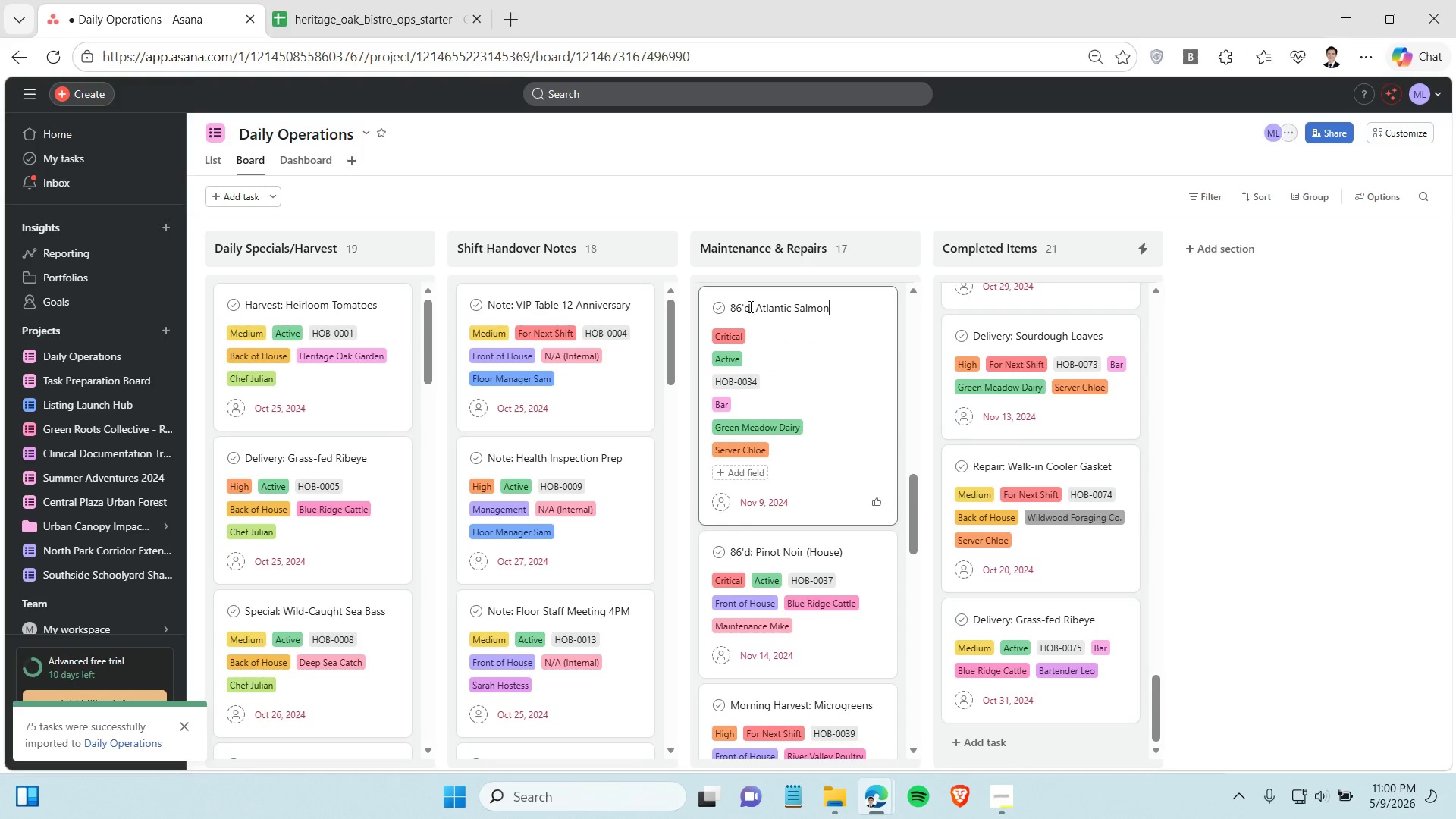 
left_click_drag(start_coordinate=[749, 306], to_coordinate=[725, 308])
 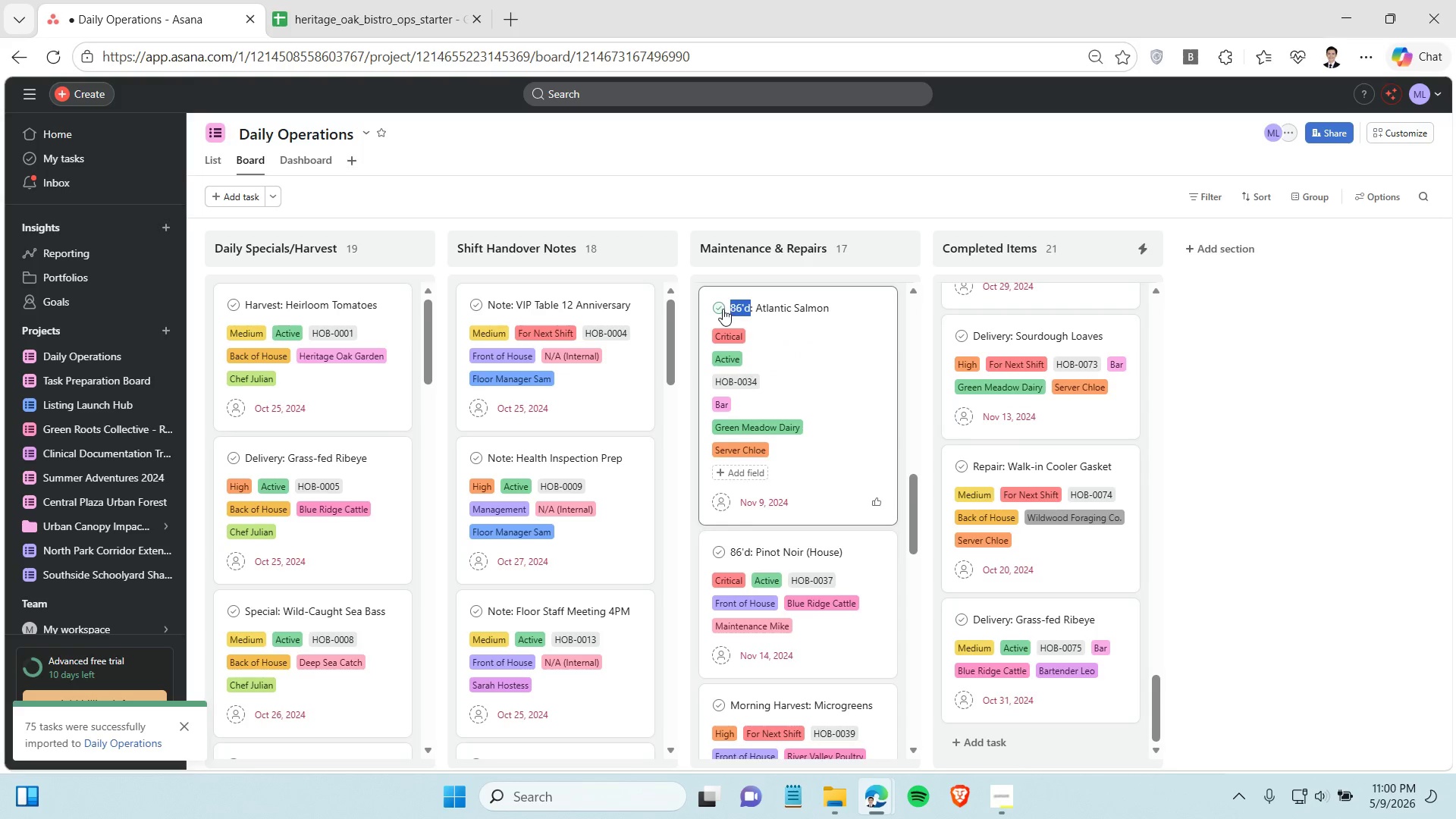 
key(Control+V)
 